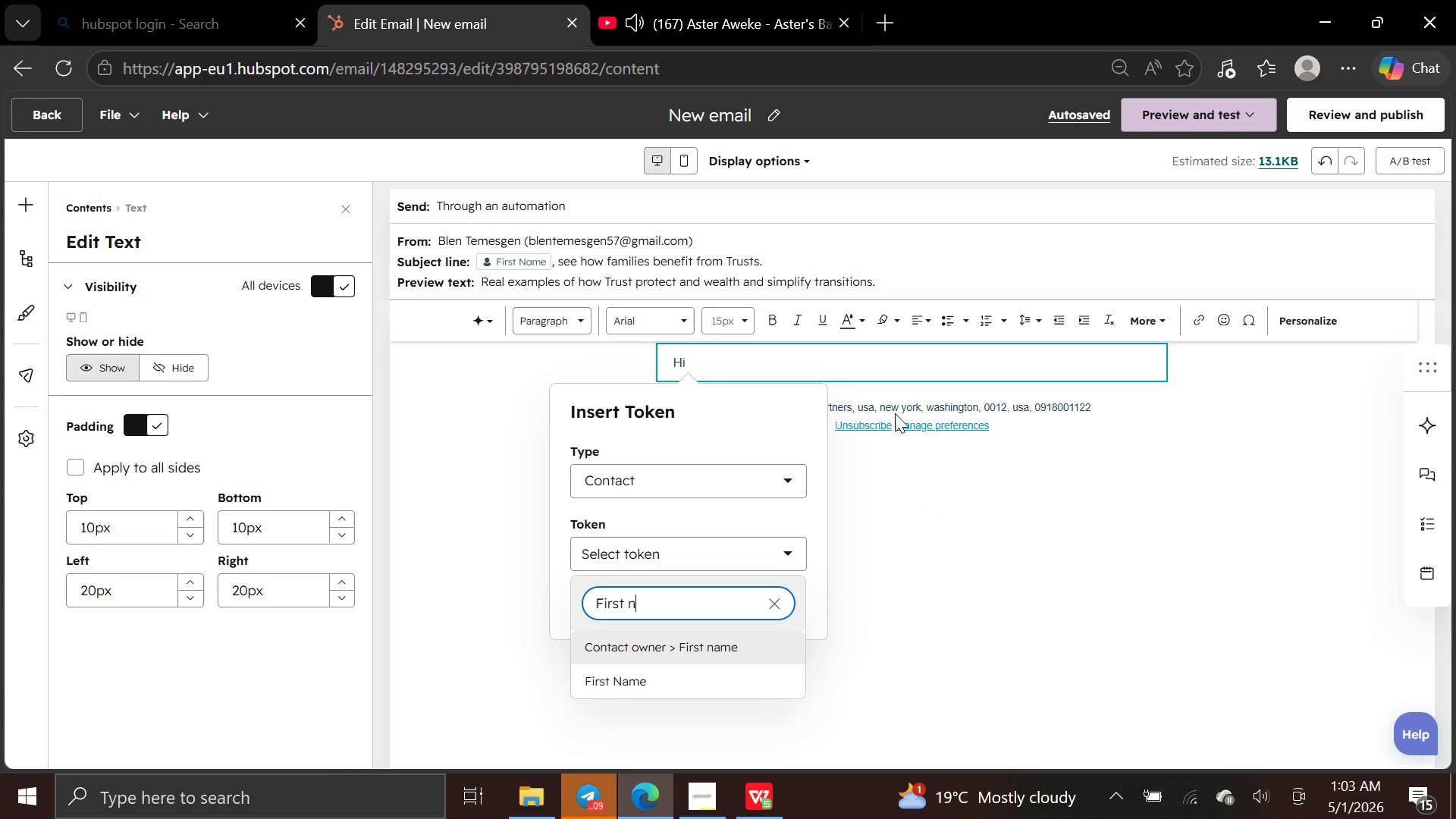 
key(N)
 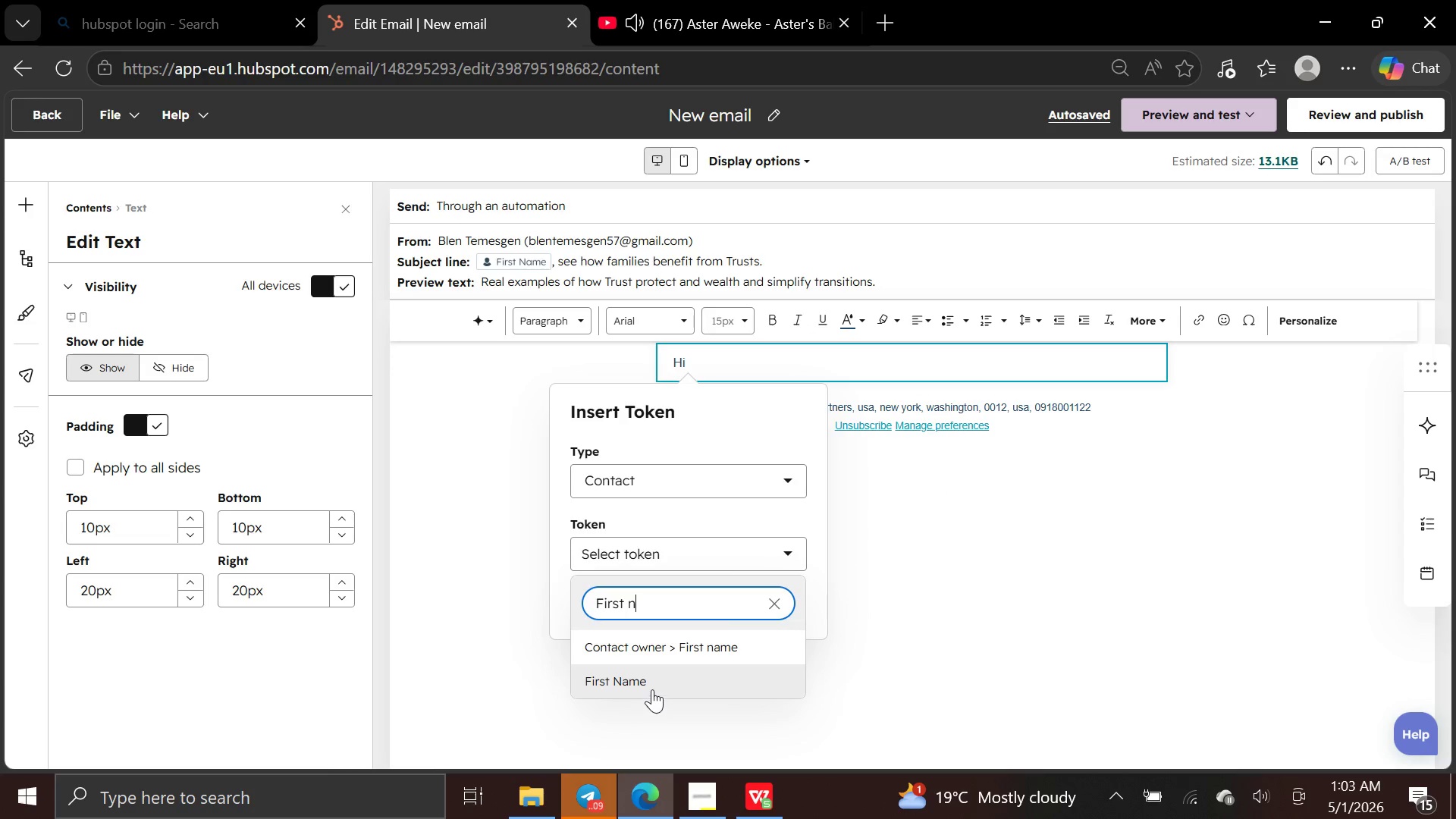 
left_click([655, 682])
 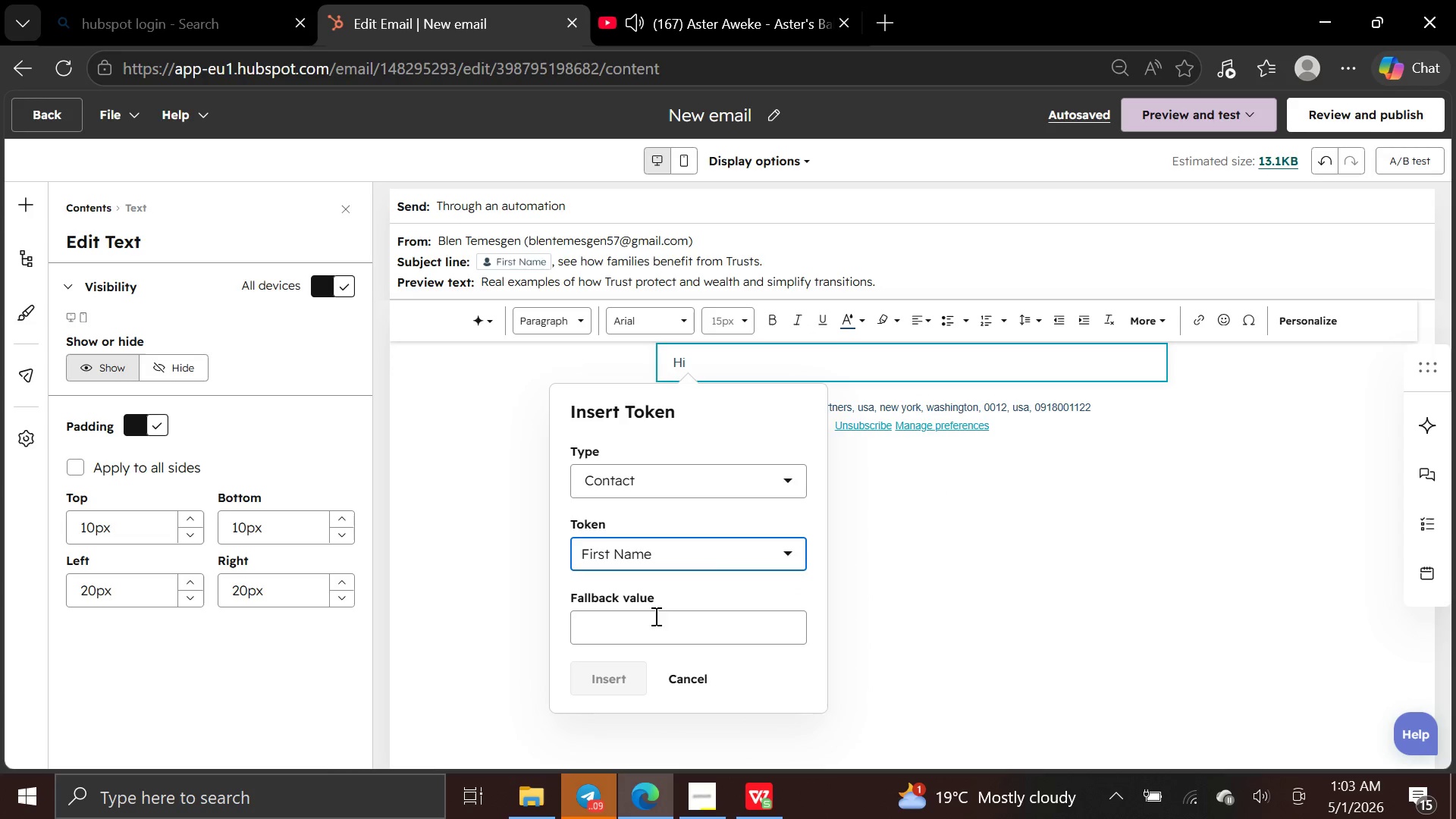 
left_click([654, 620])
 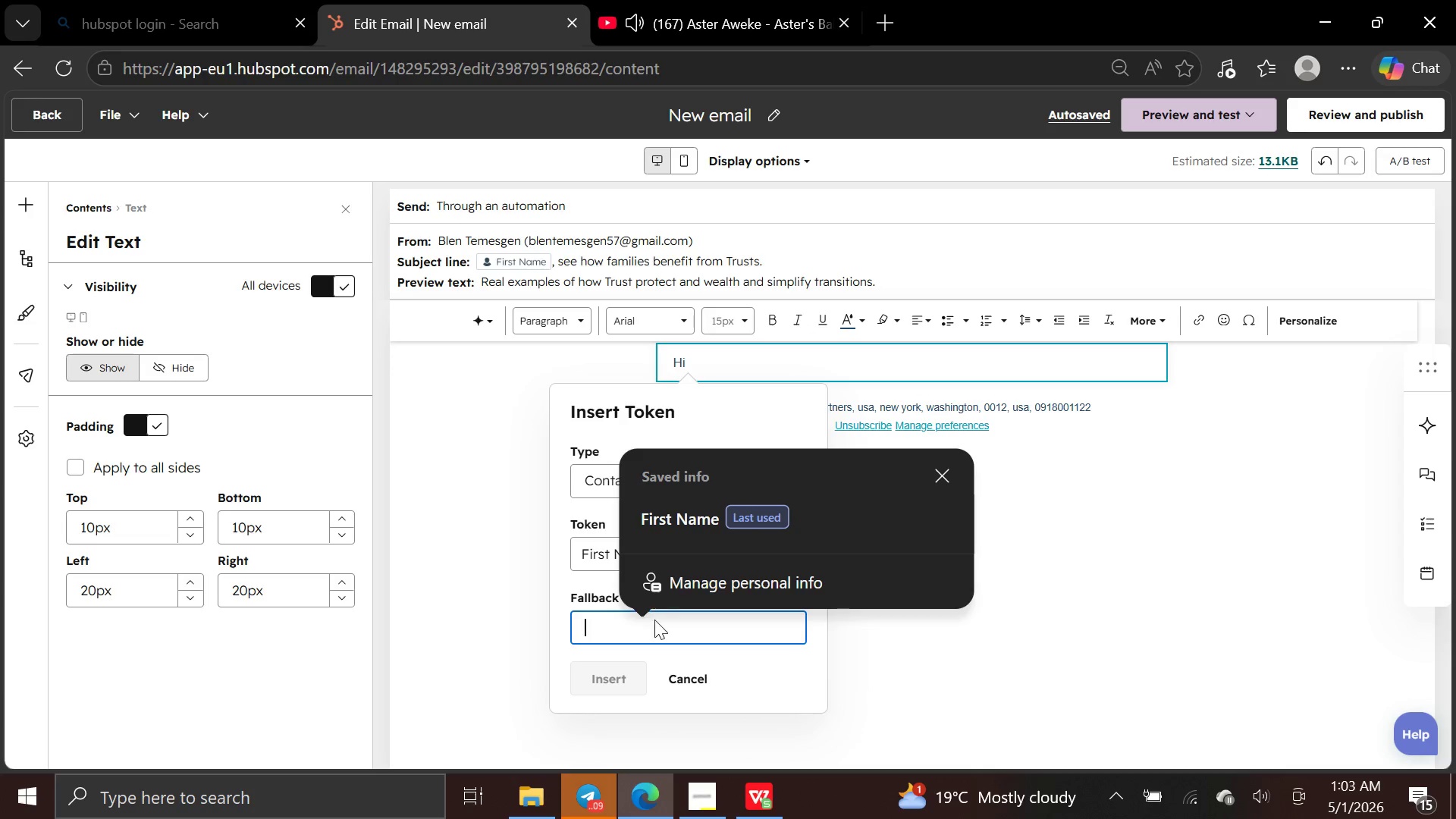 
type(First  )
key(Backspace)
 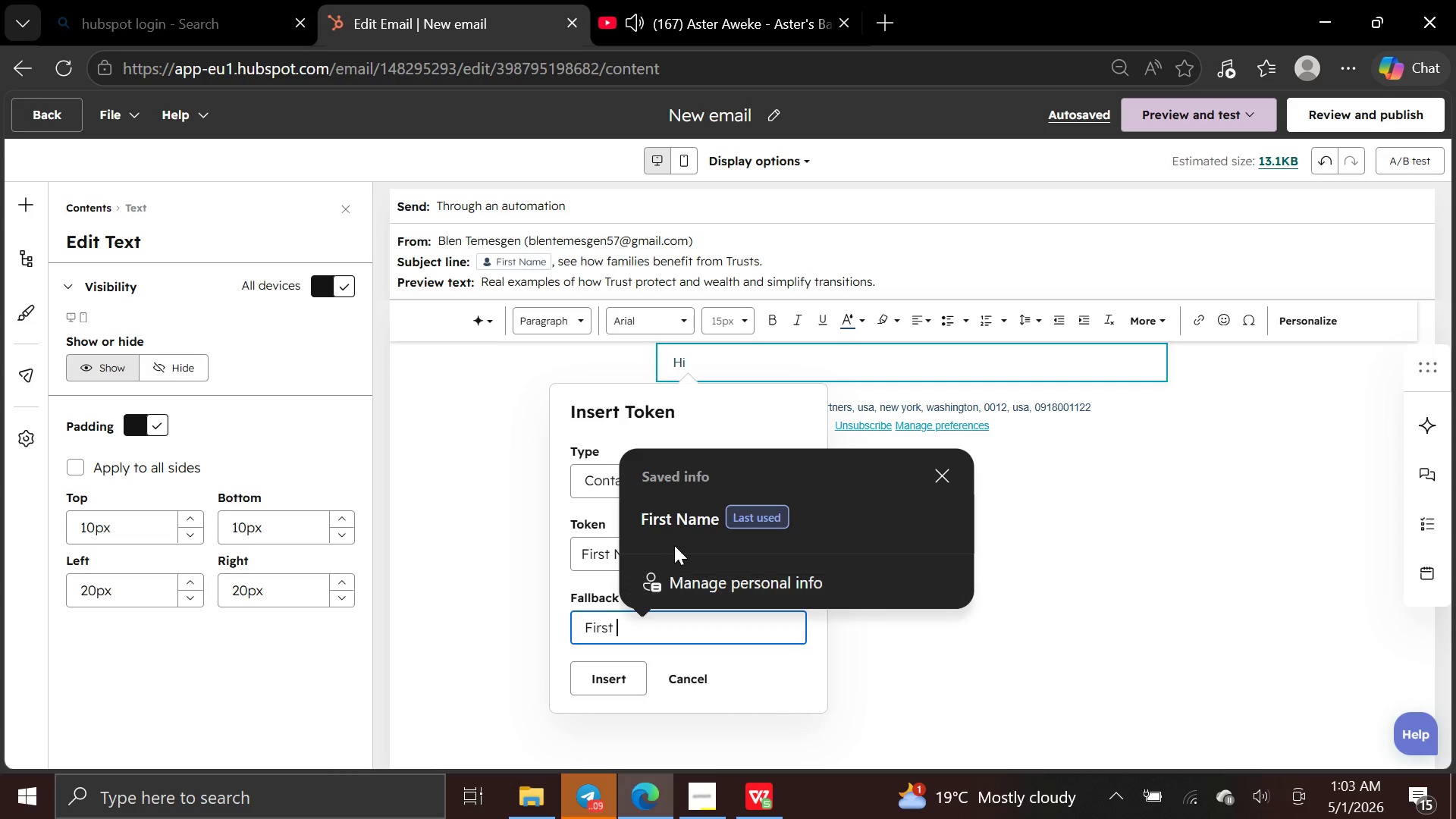 
left_click([674, 534])
 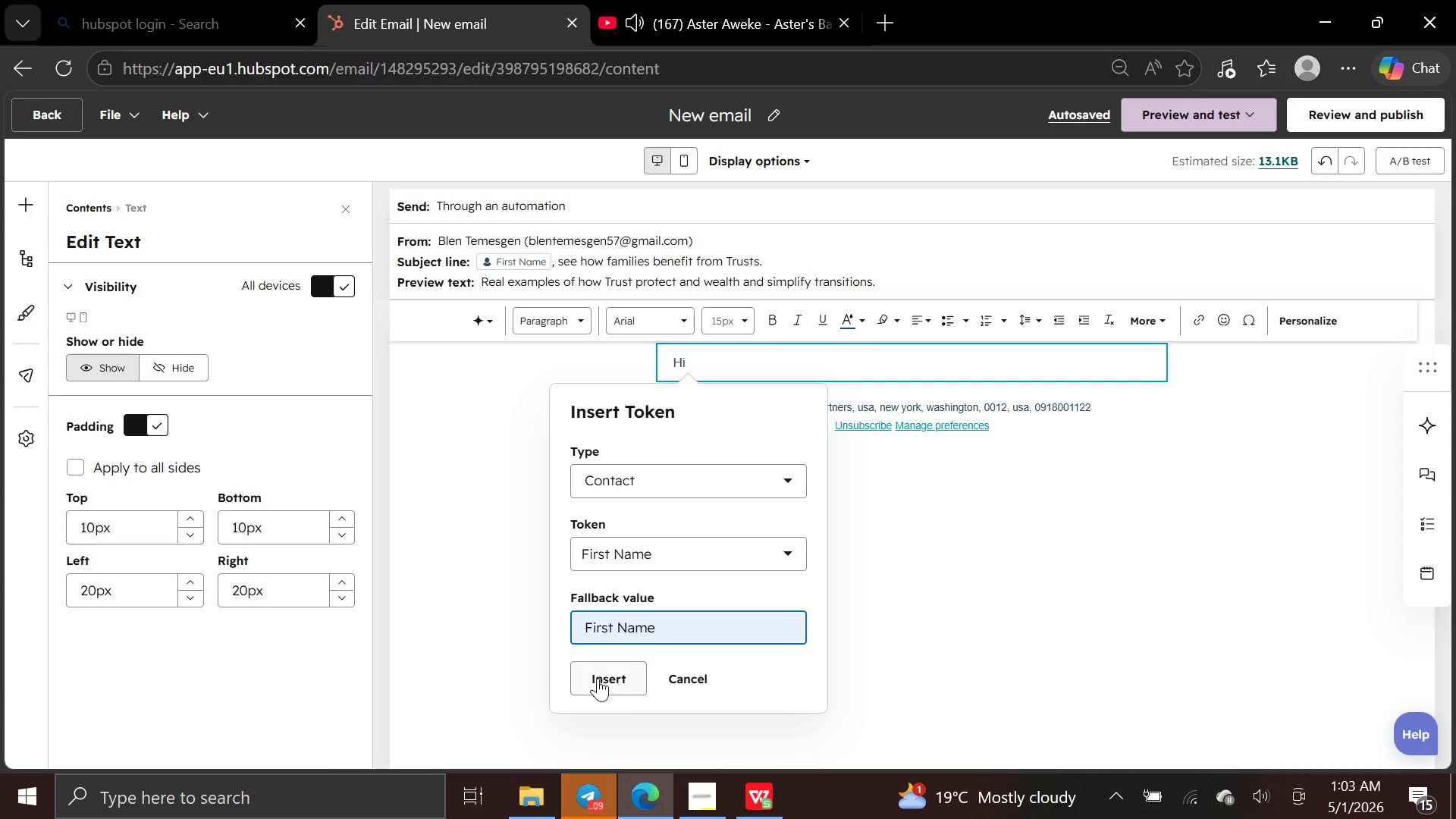 
left_click([601, 673])
 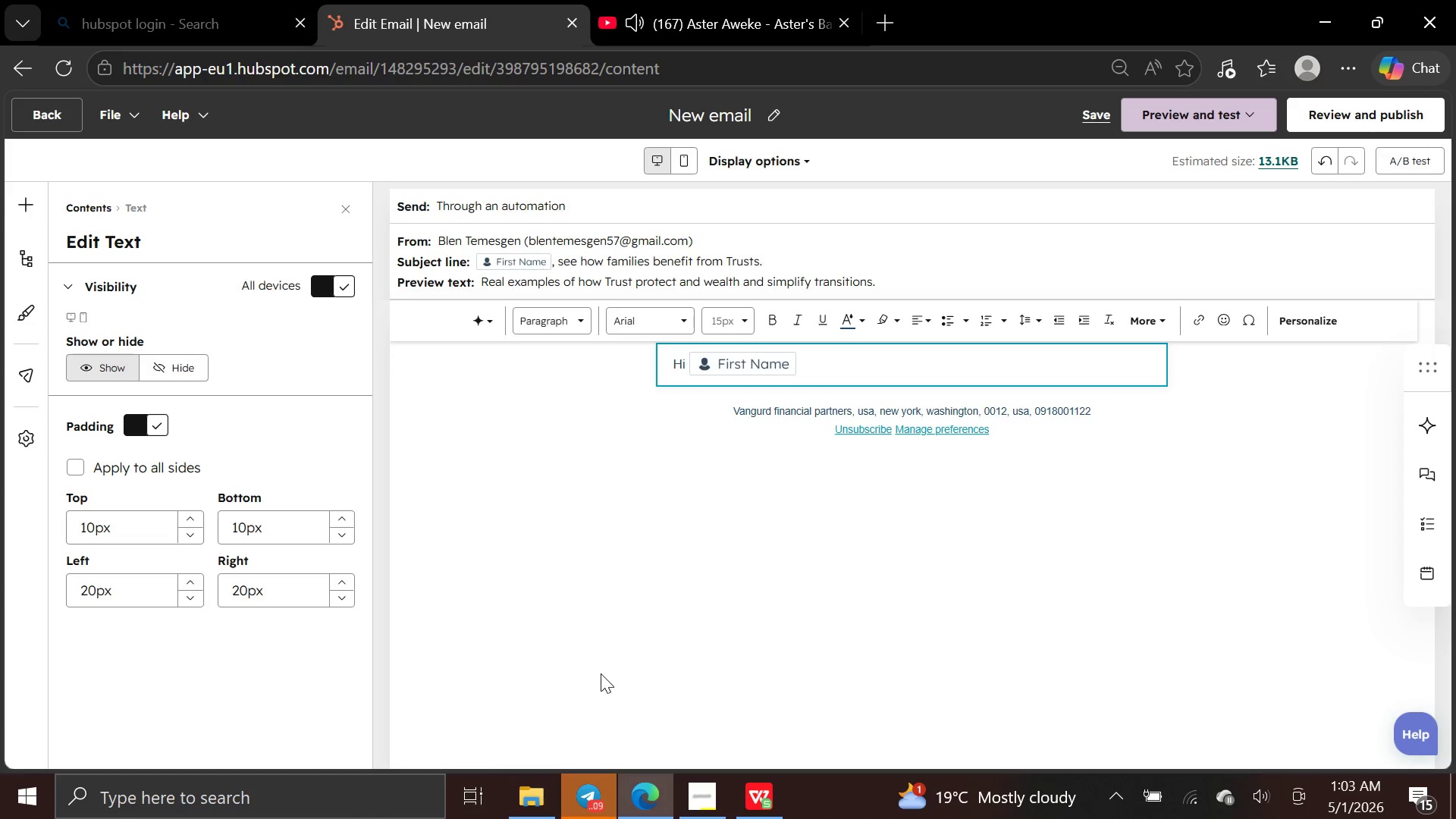 
key(Comma)
 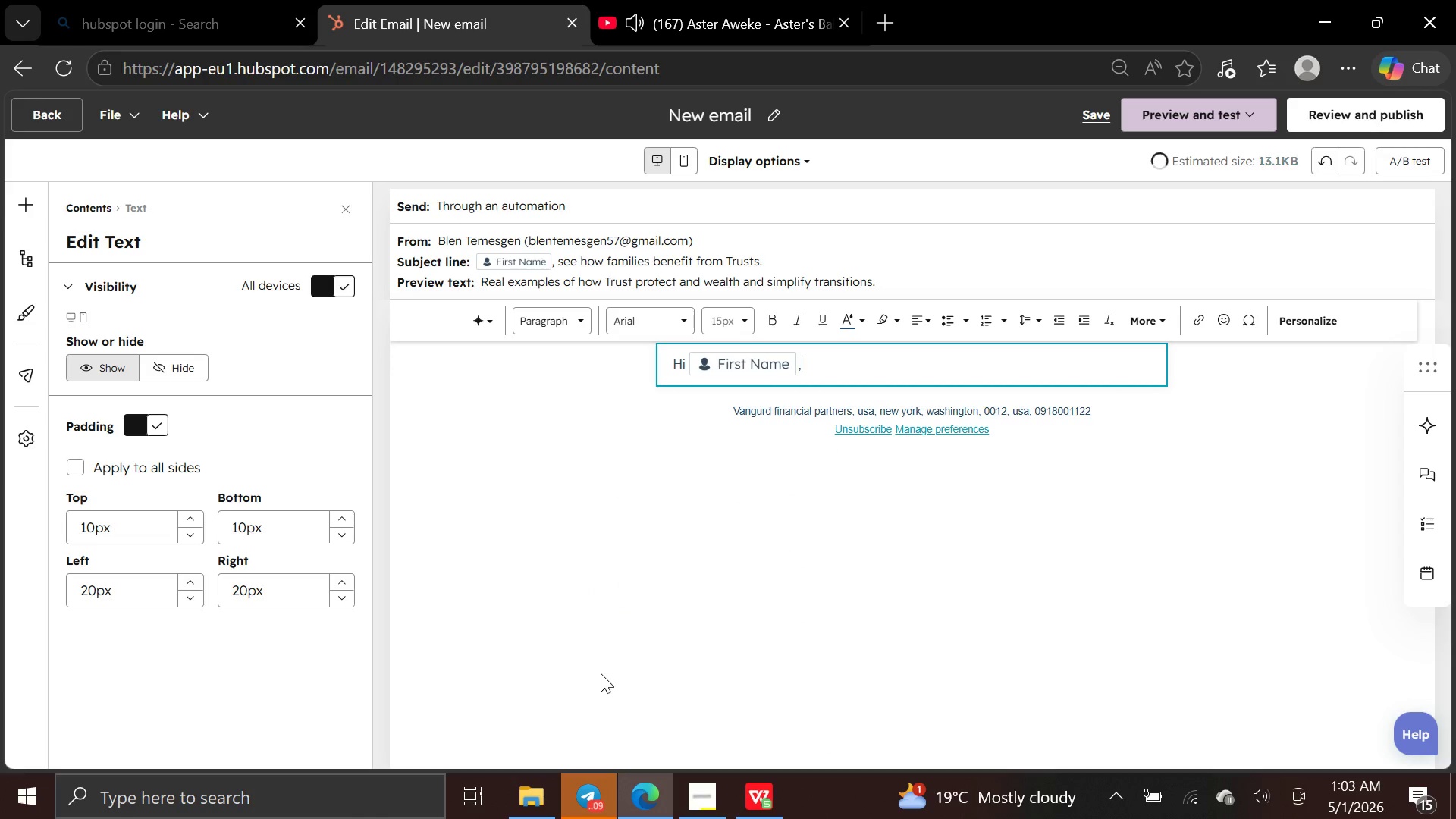 
key(Enter)
 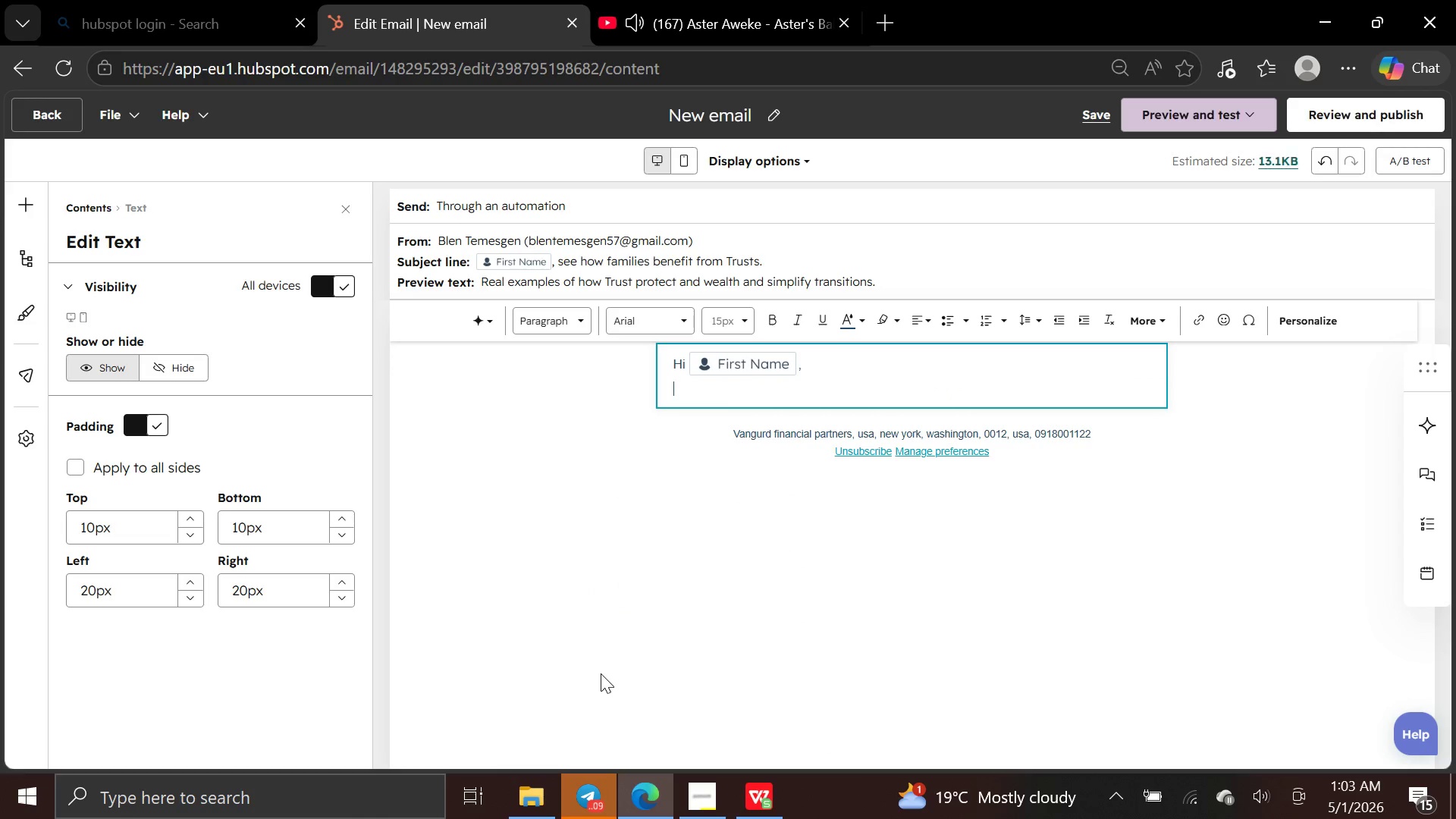 
key(Enter)
 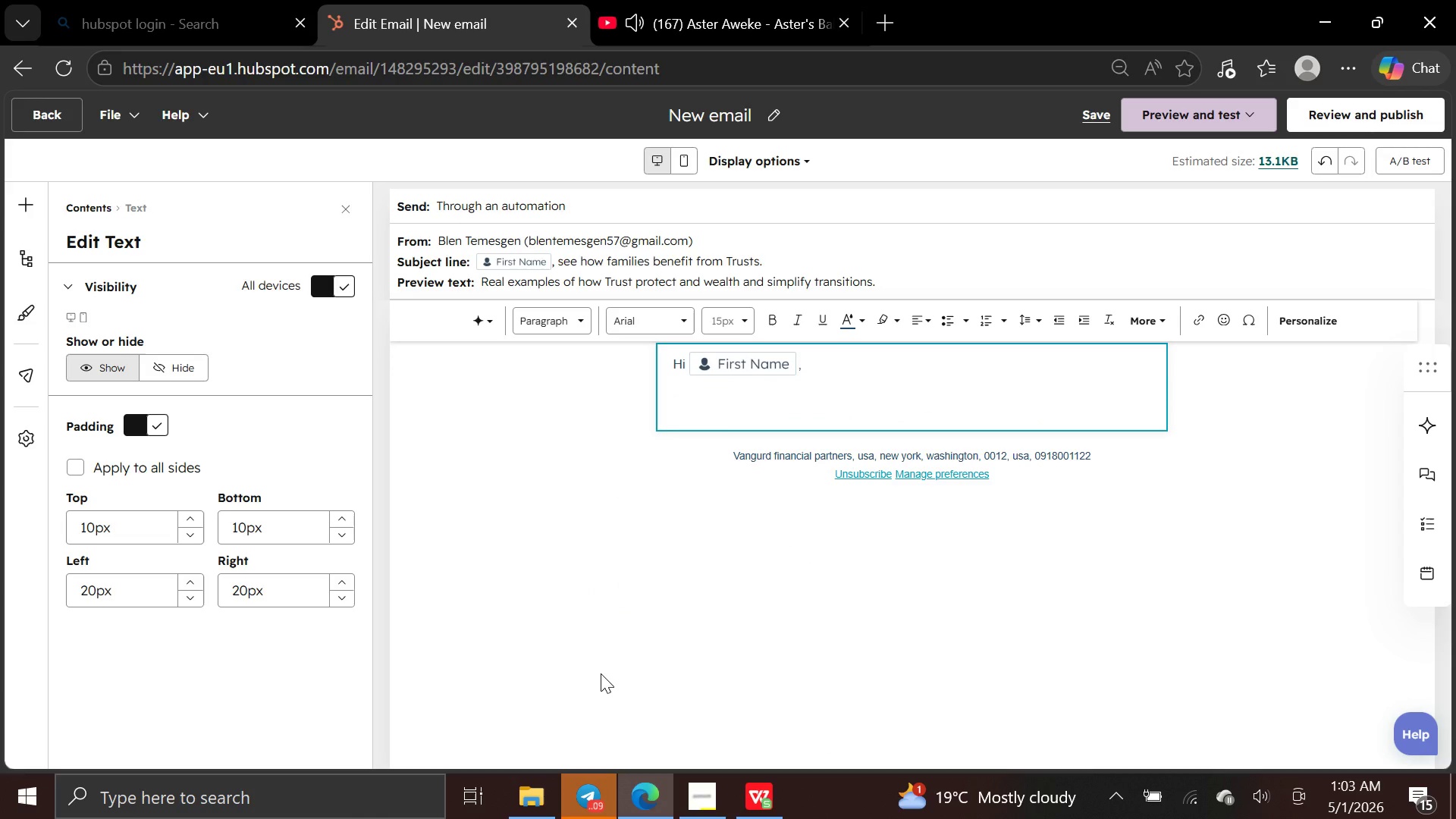 
type(Families who establish a )
 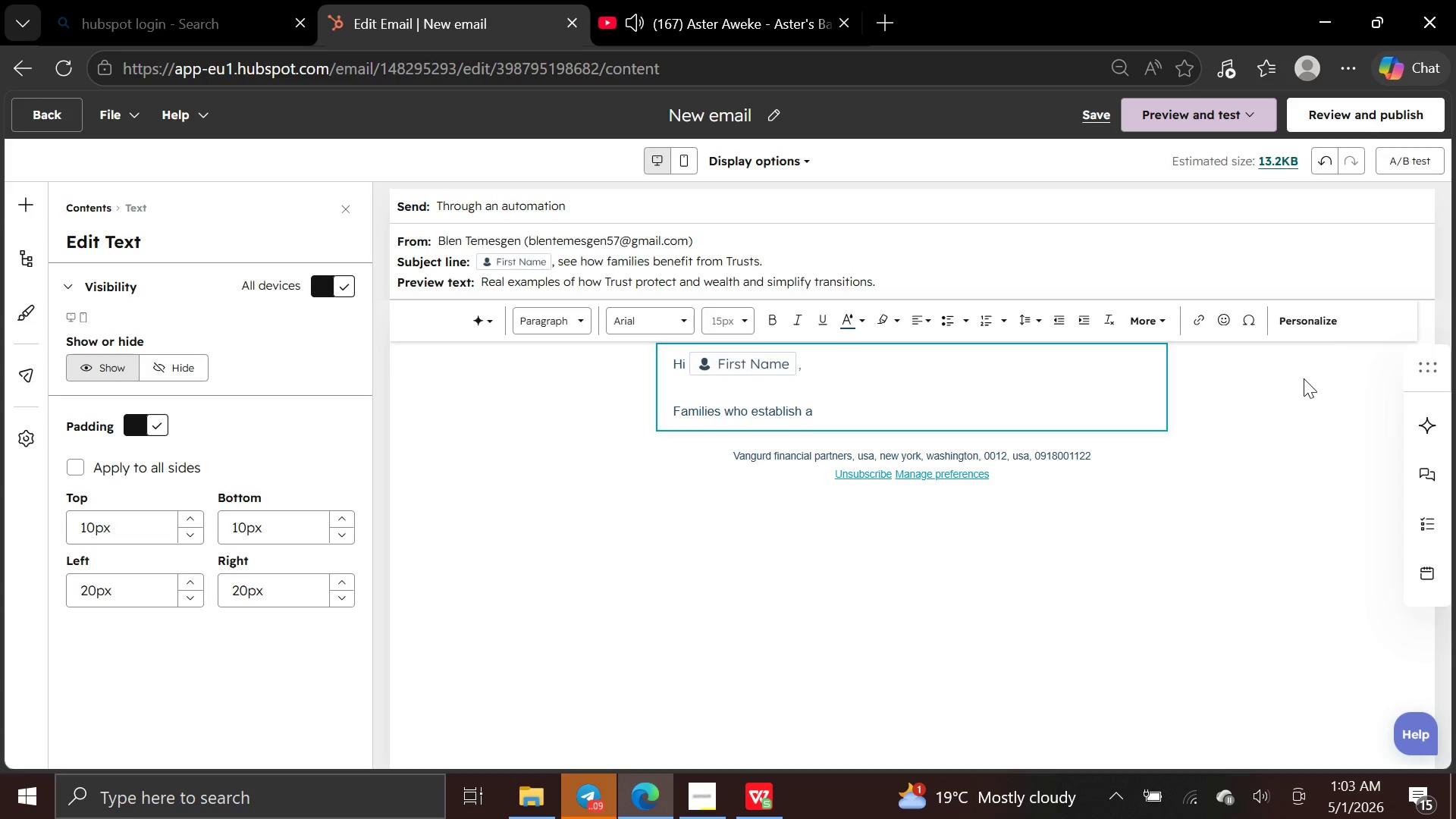 
left_click([1333, 322])
 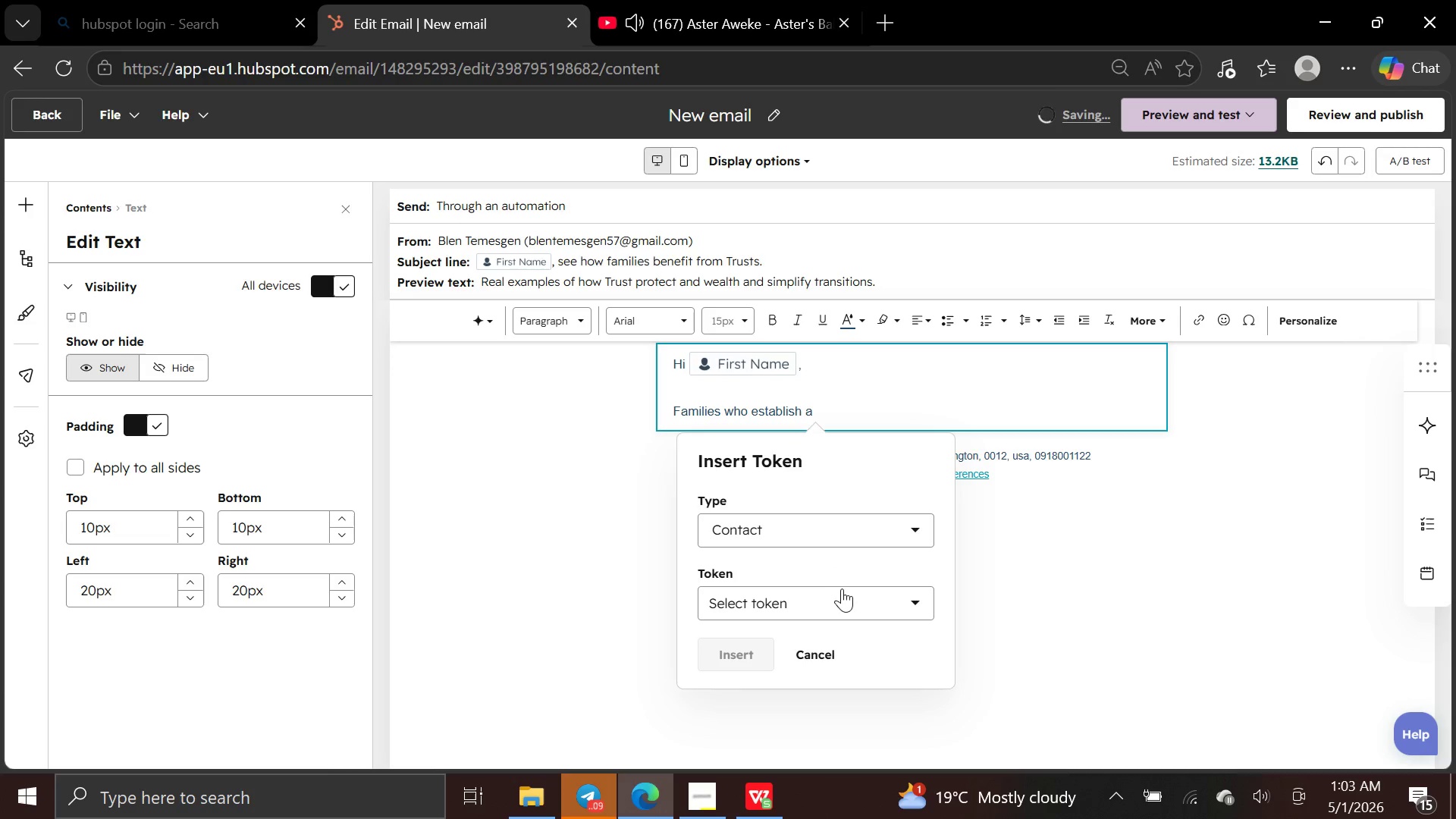 
left_click([843, 592])
 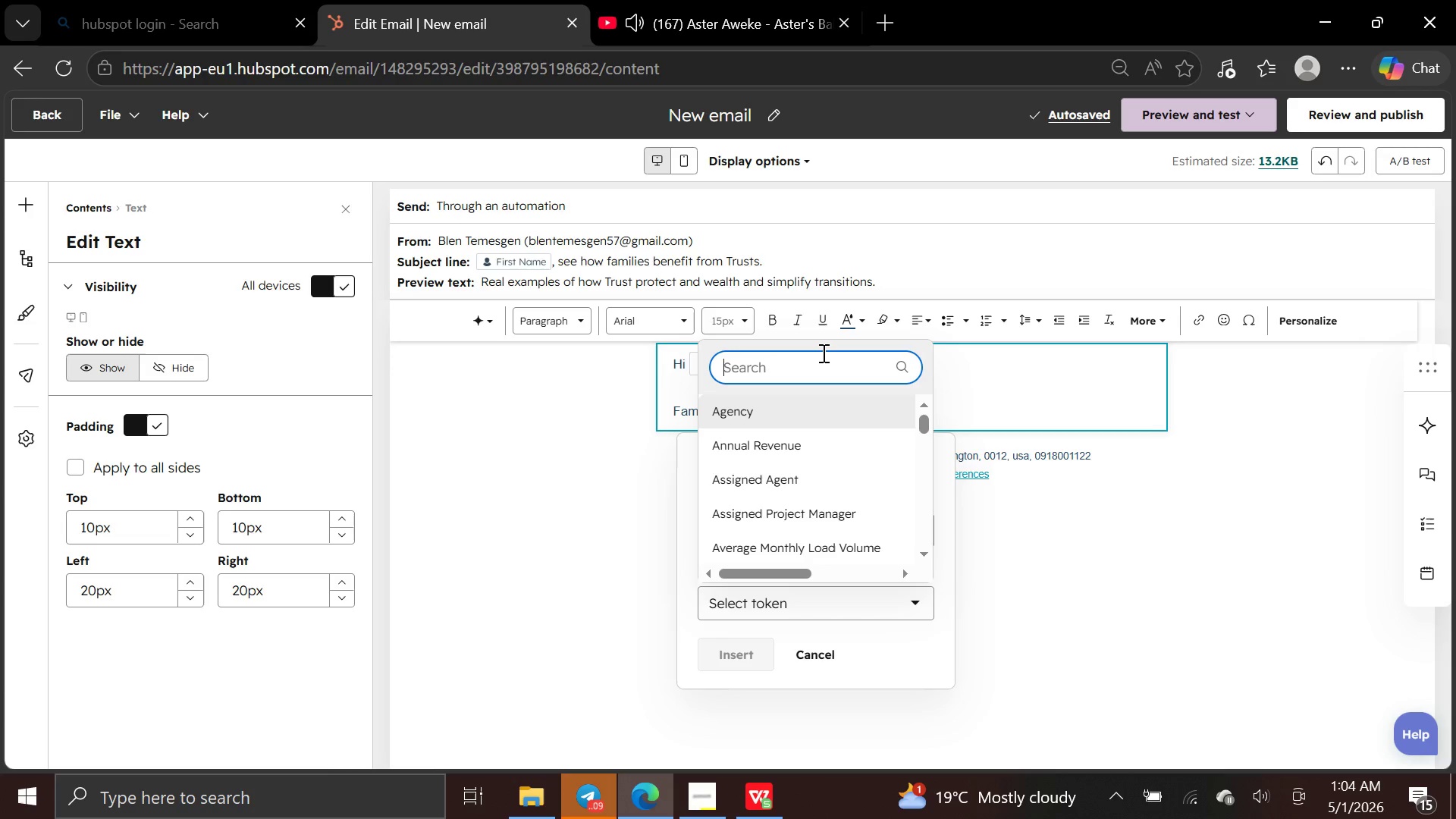 
type(legal i)
 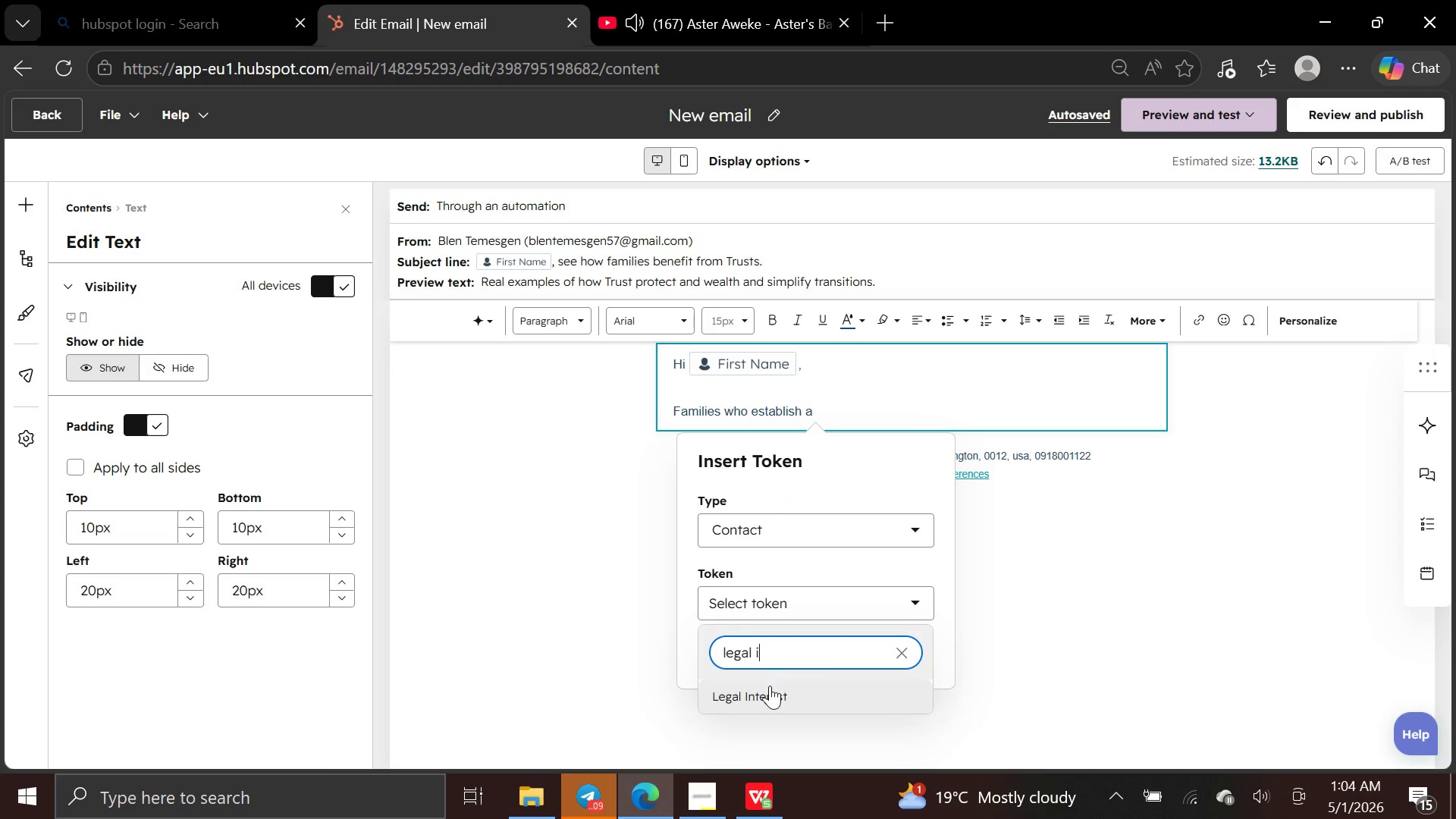 
left_click([770, 691])
 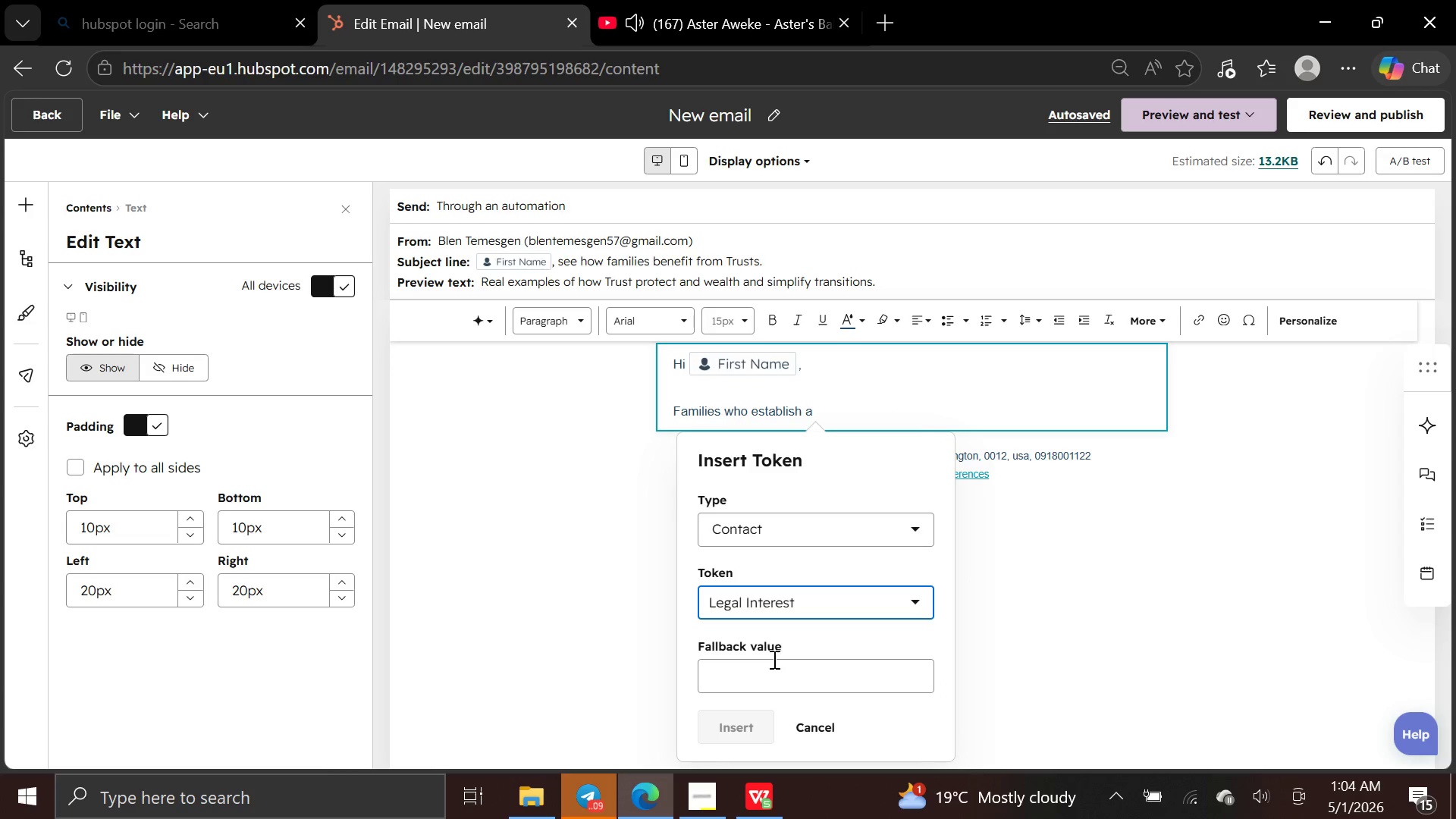 
left_click([772, 666])
 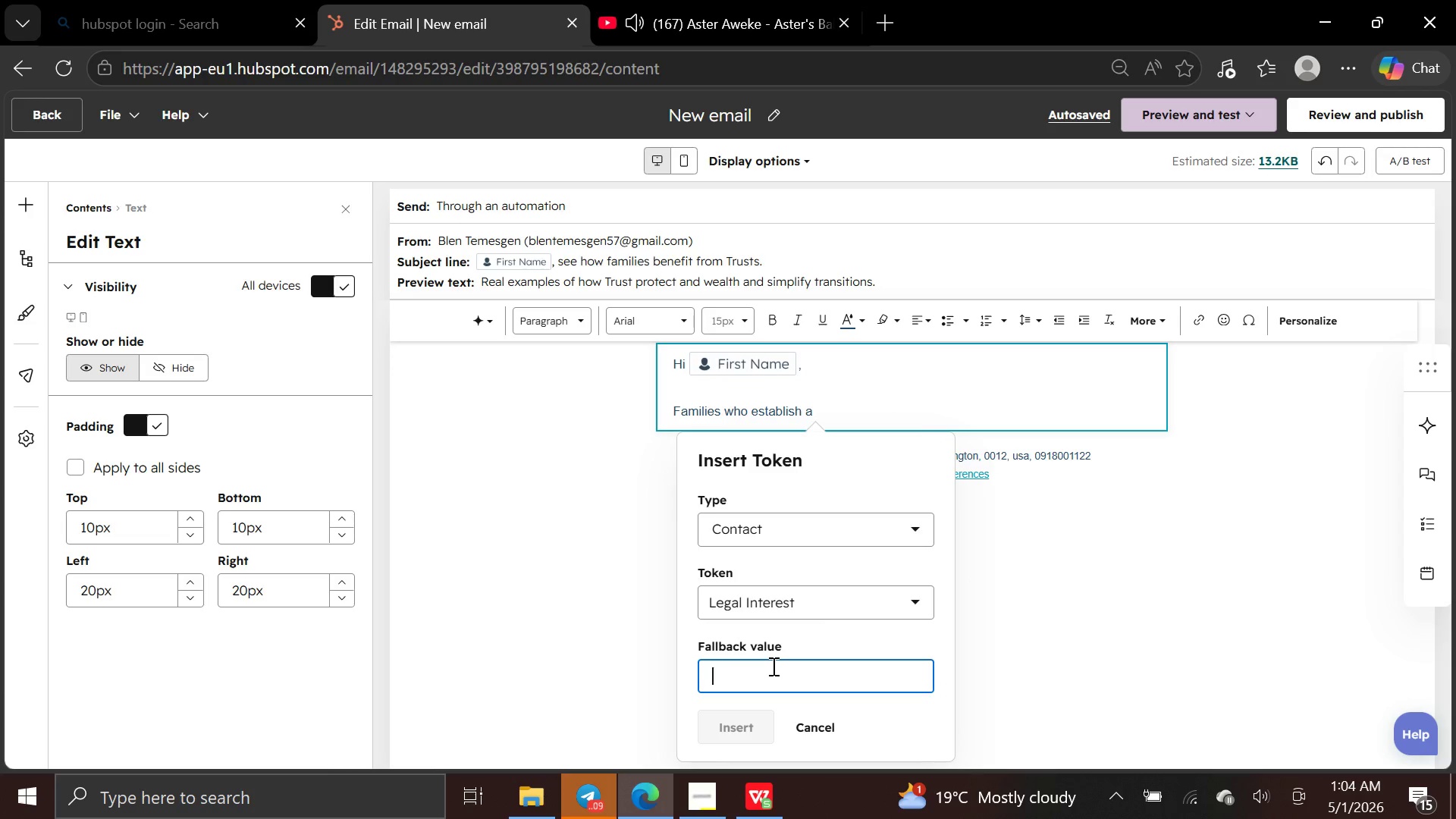 
type(Leag)
key(Backspace)
key(Backspace)
type(gal Interest)
 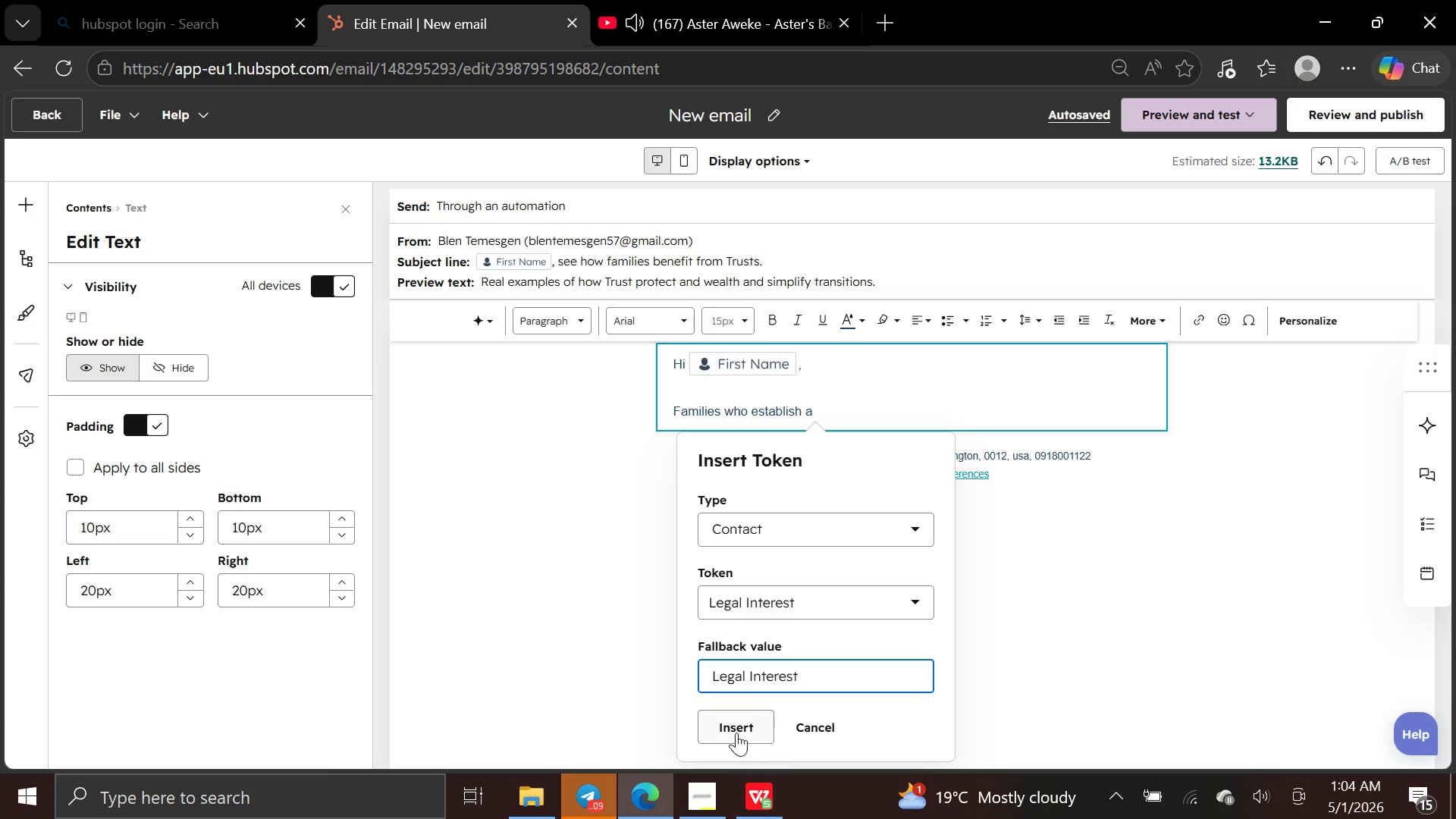 
left_click([736, 727])
 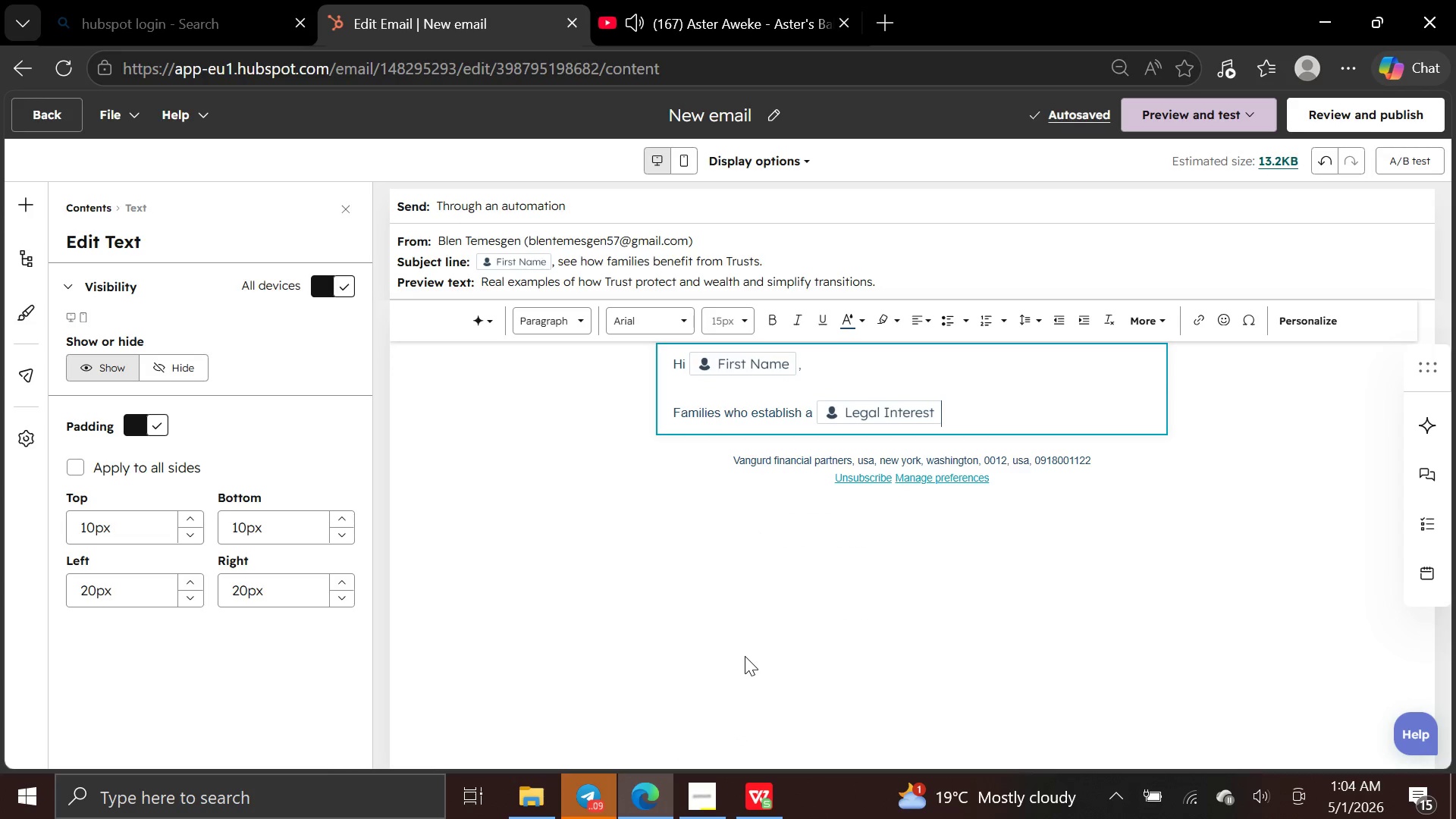 
wait(5.34)
 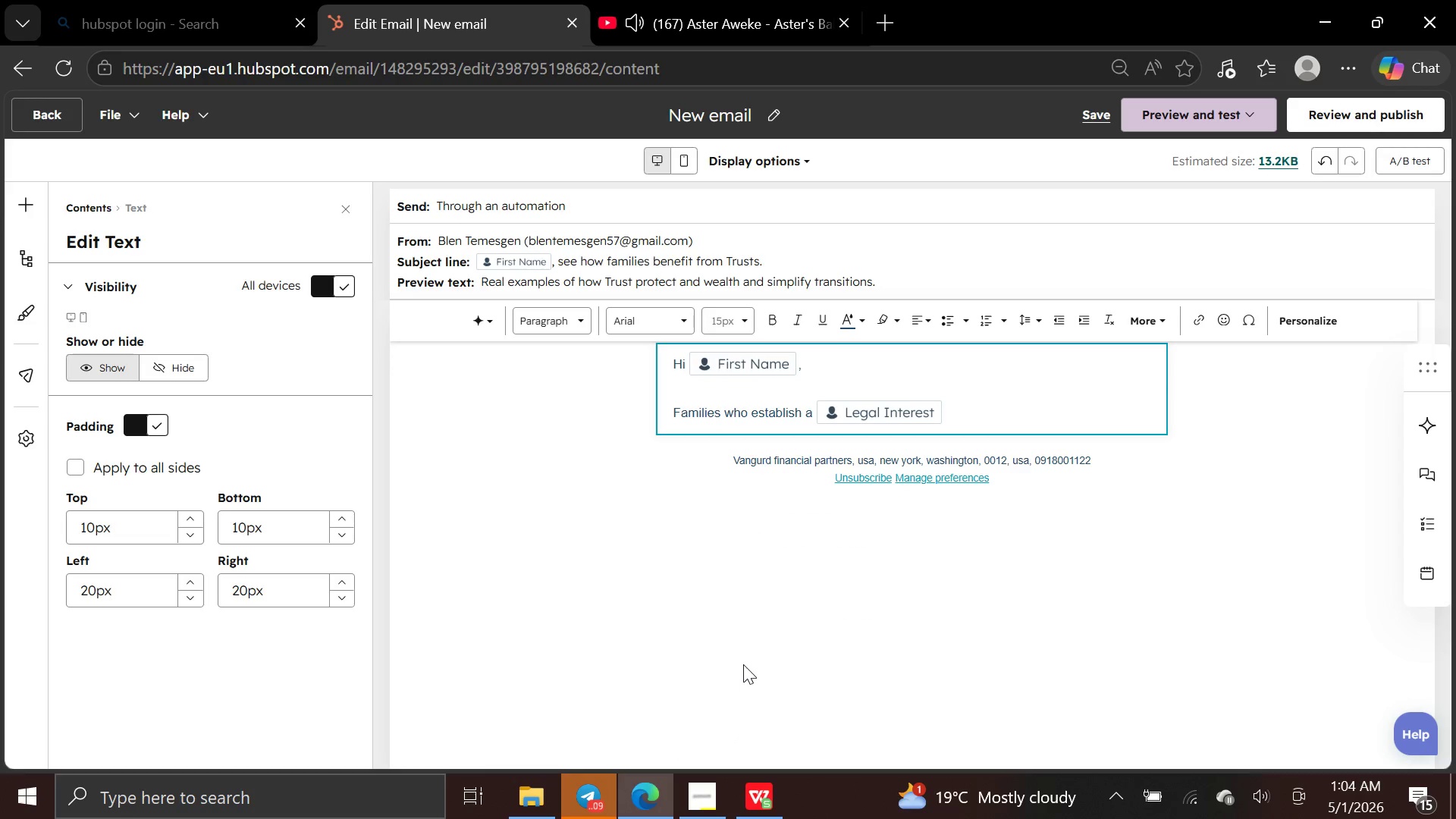 
type(often f)
 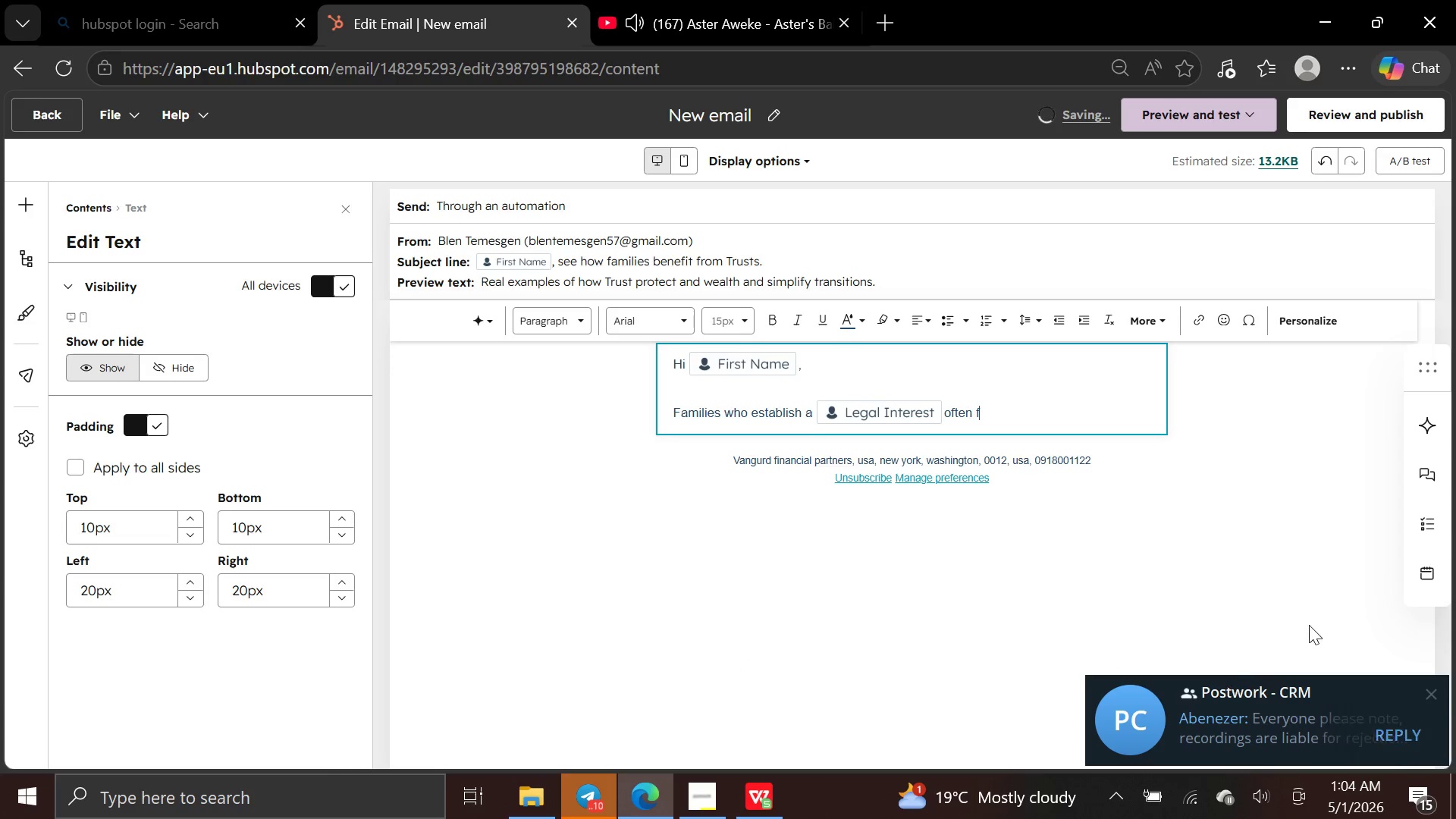 
left_click([1430, 684])
 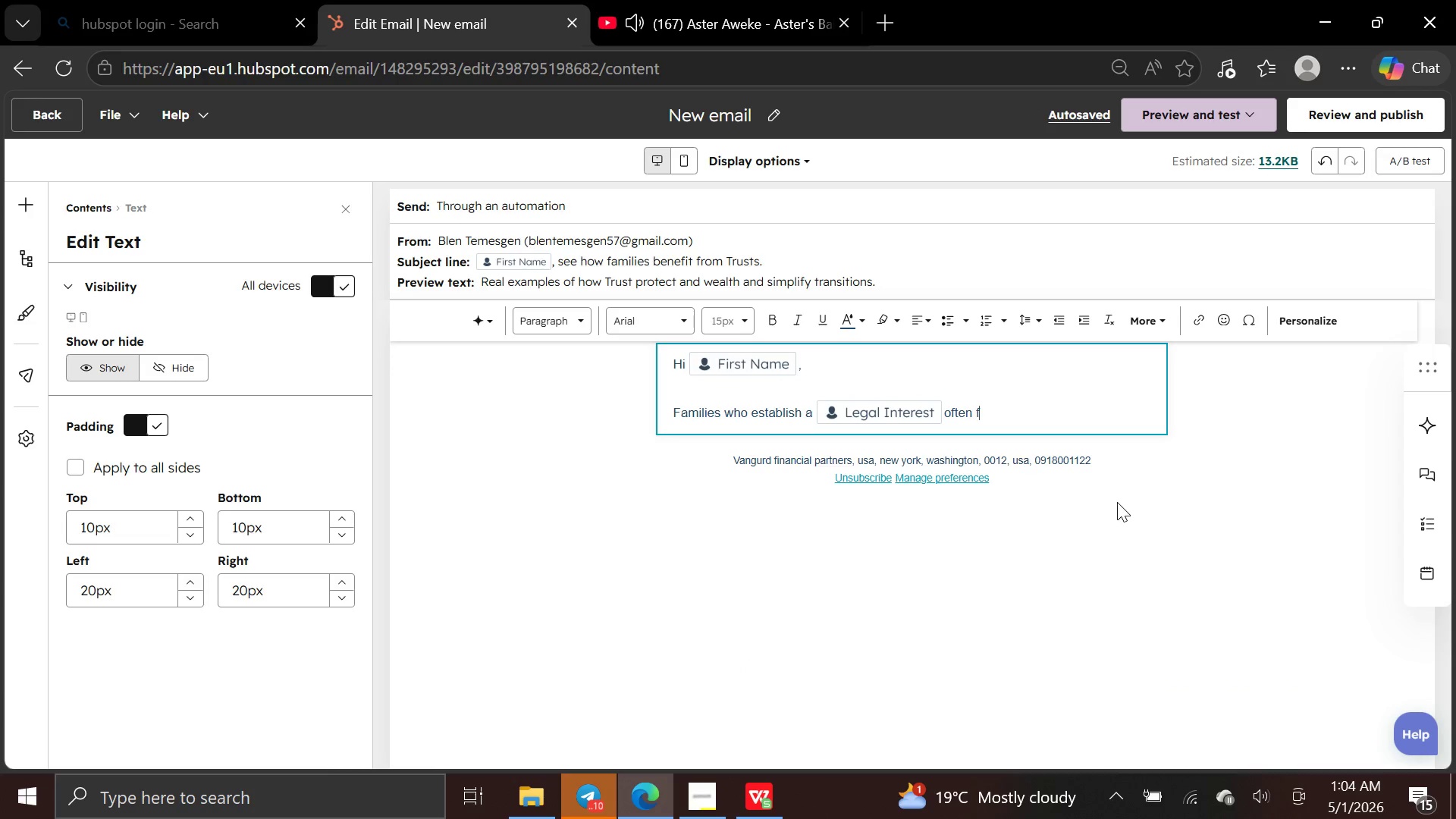 
wait(6.16)
 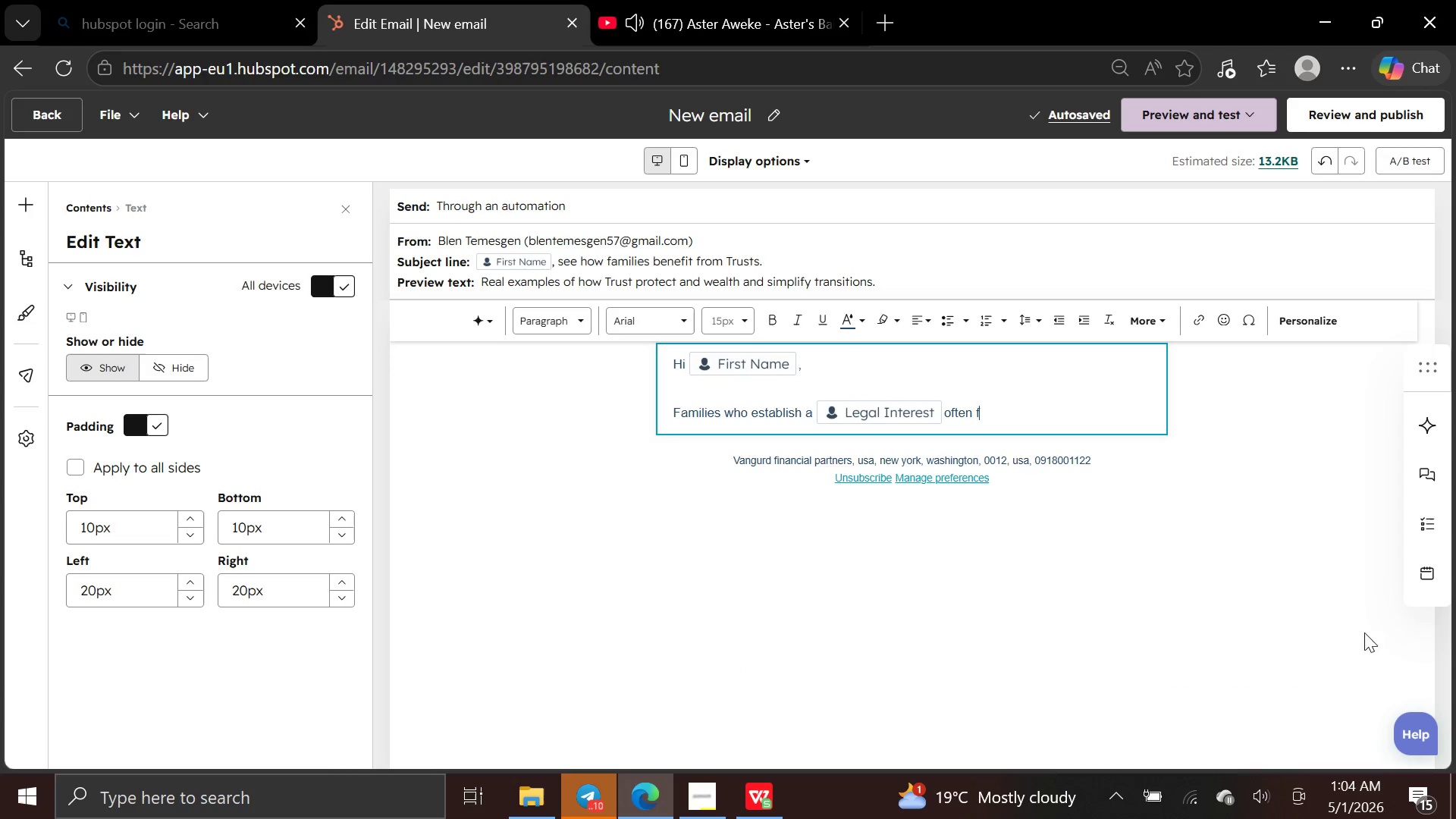 
mouse_move([586, 785])
 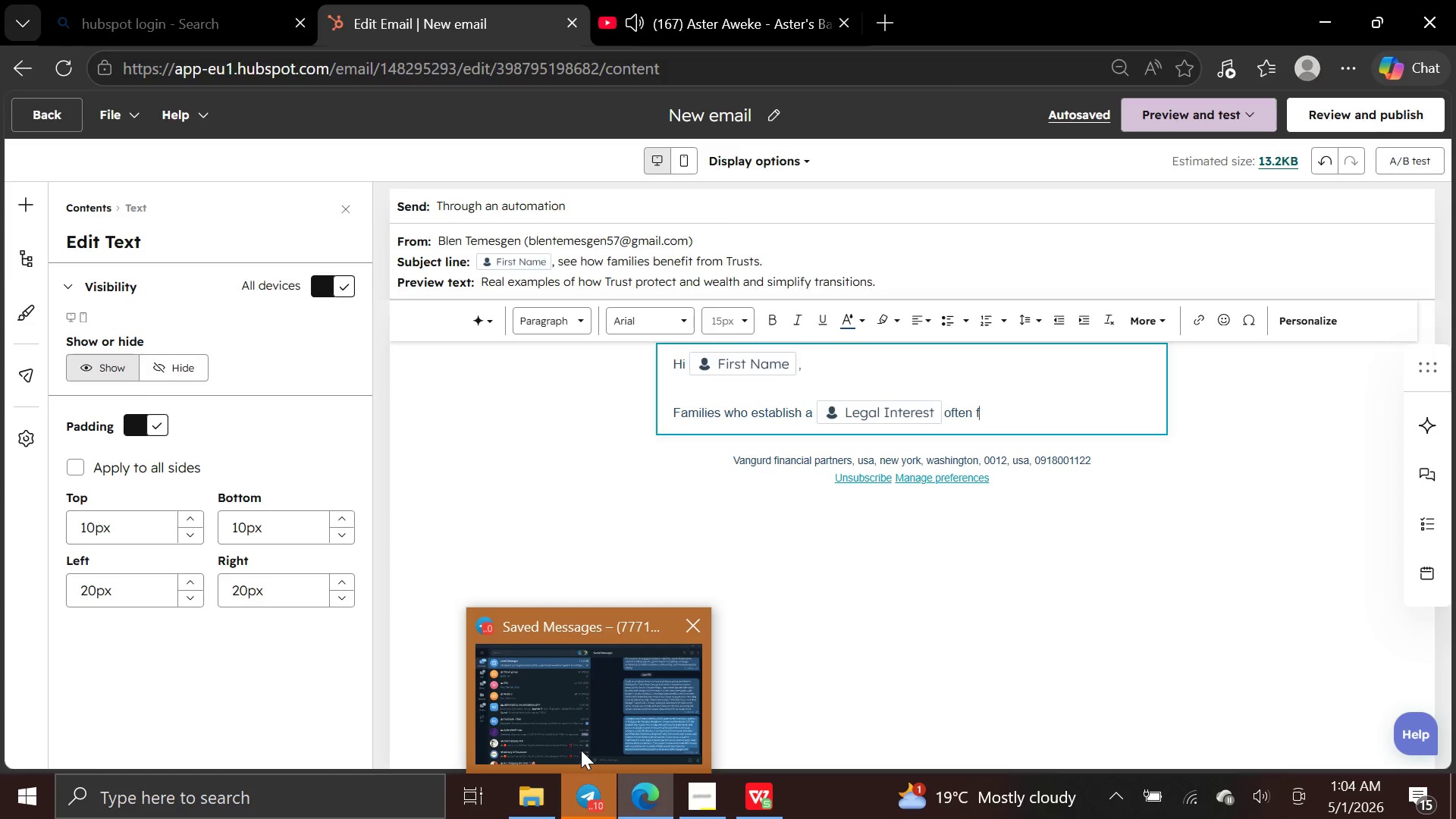 
left_click([581, 750])
 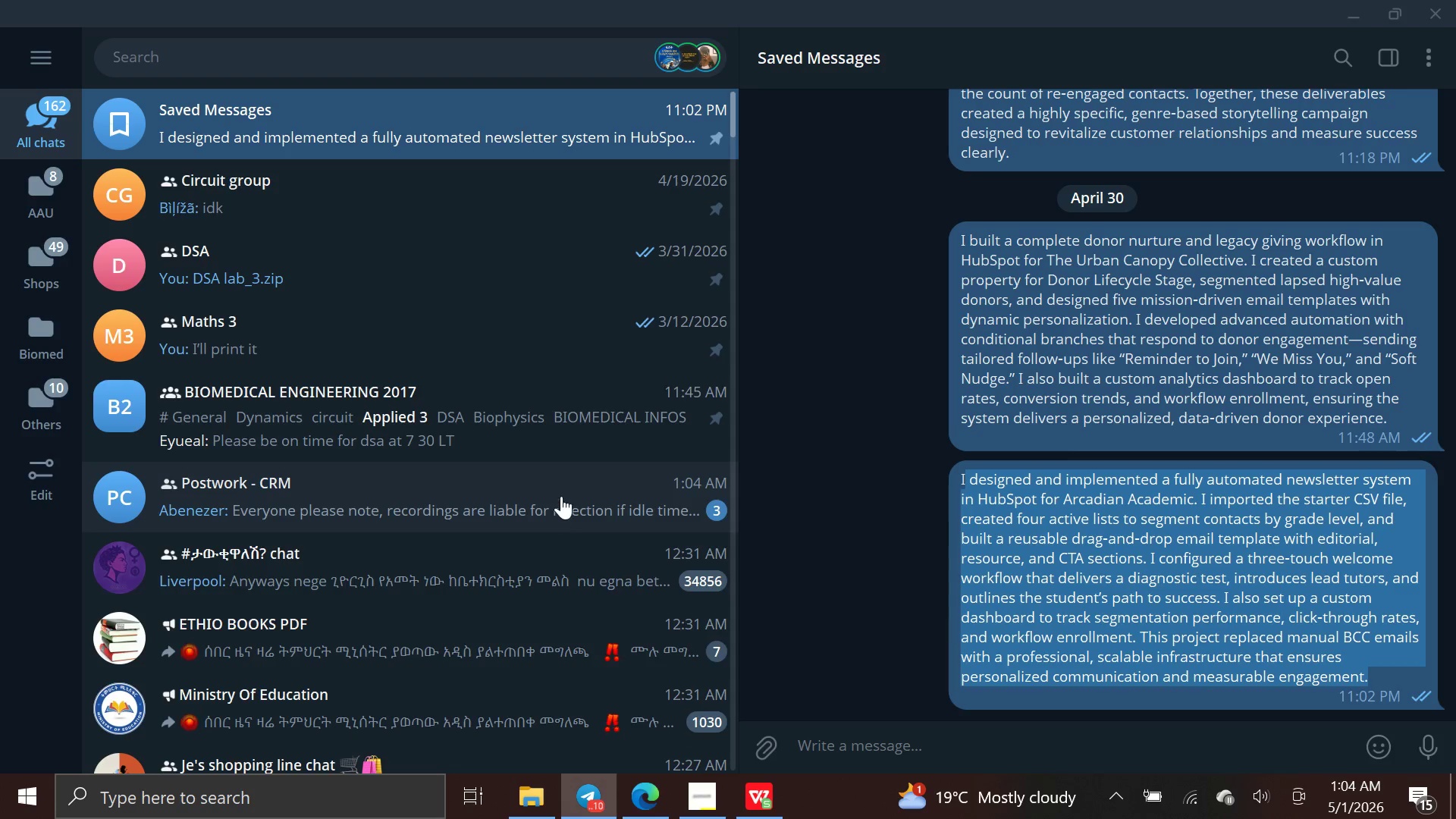 
left_click([561, 492])
 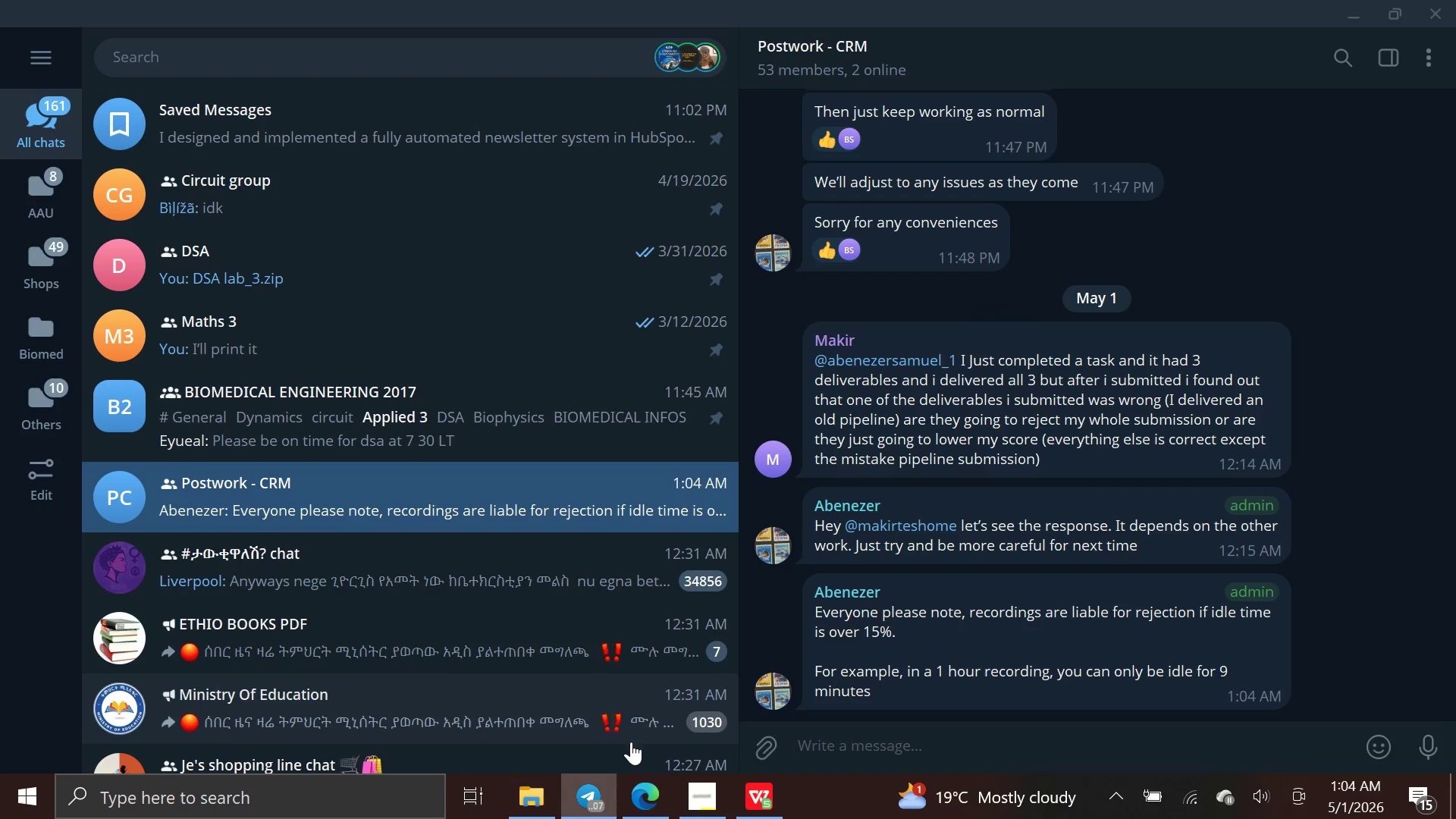 
mouse_move([640, 794])
 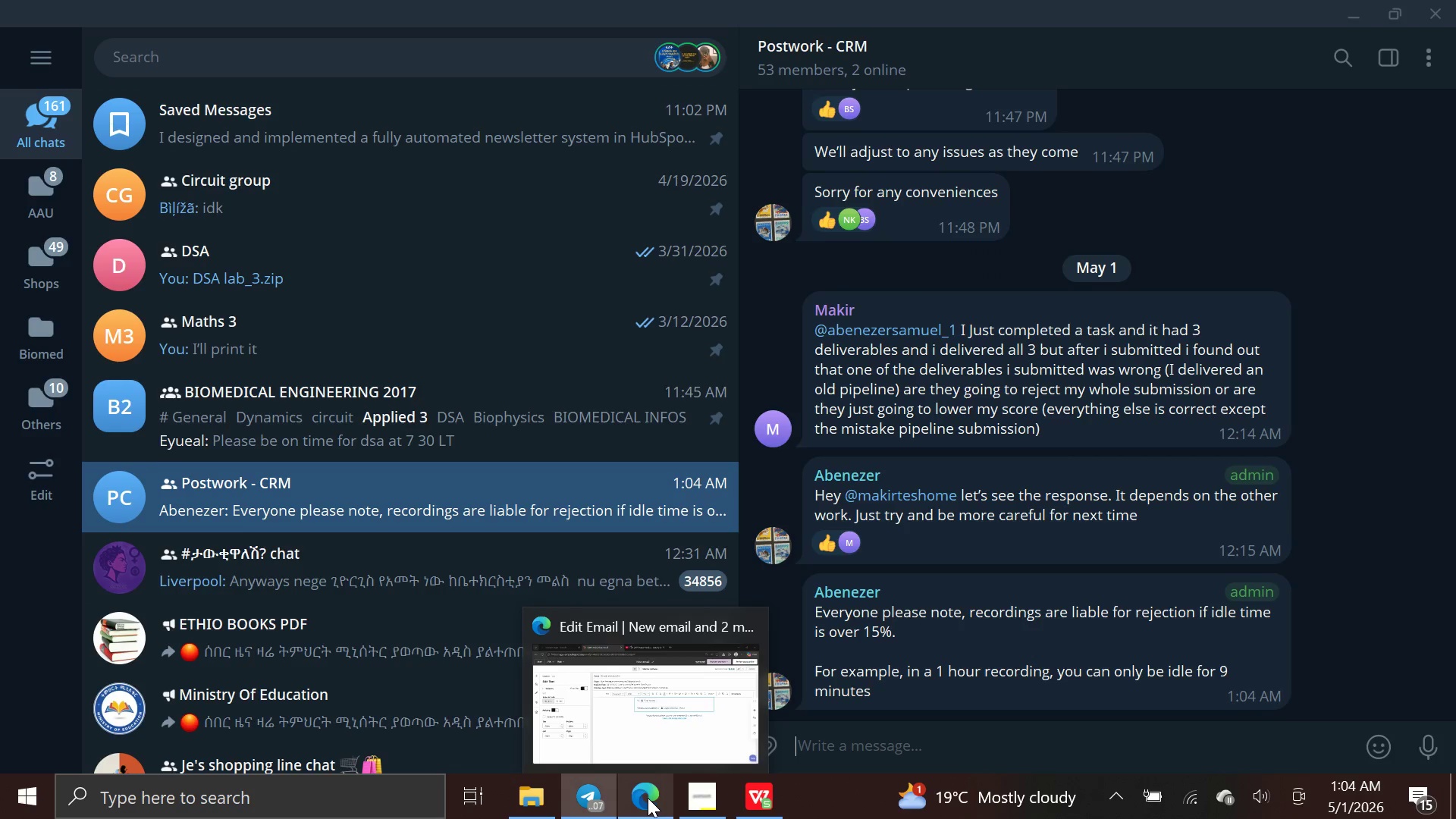 
left_click([648, 798])
 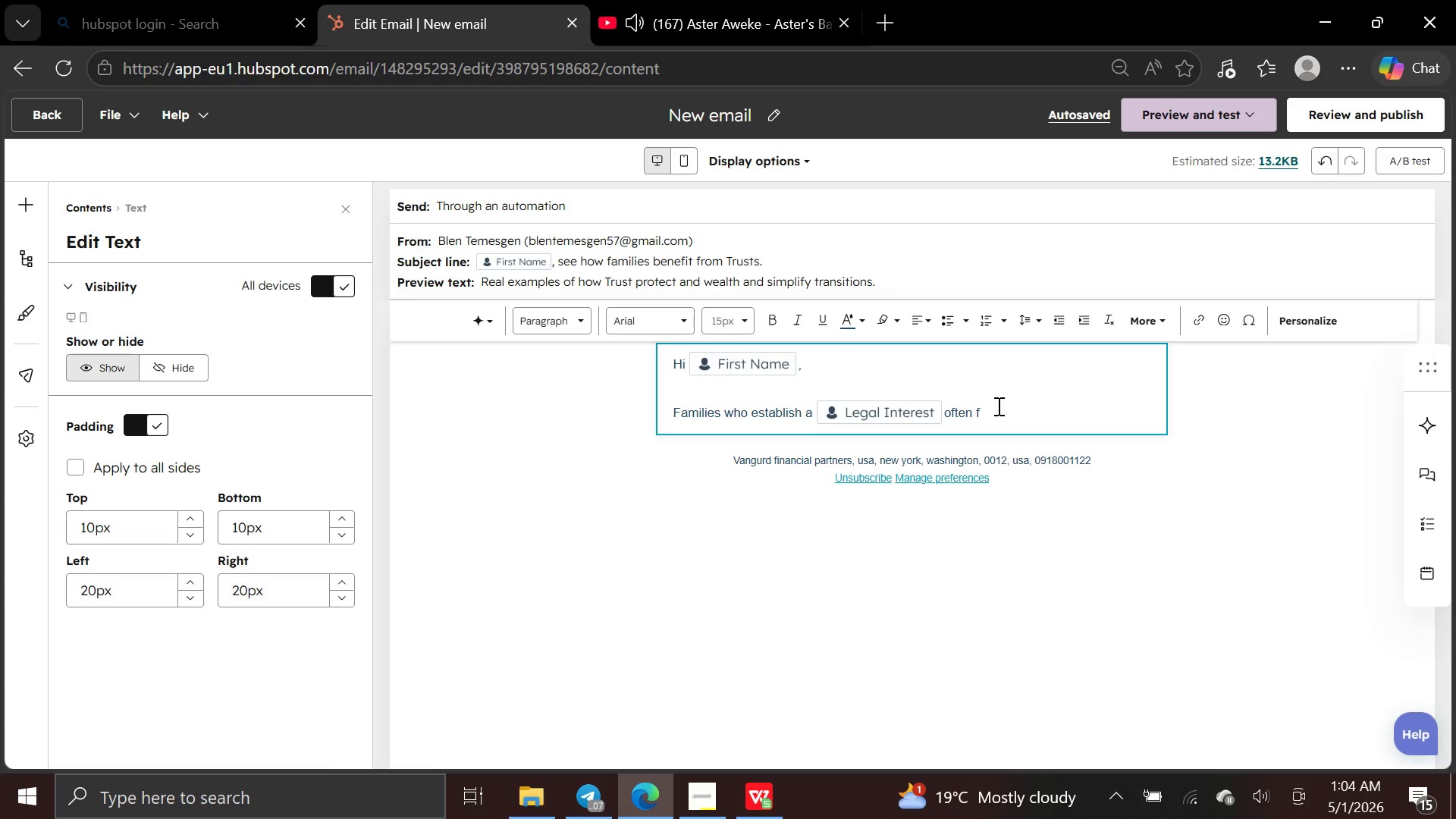 
wait(6.92)
 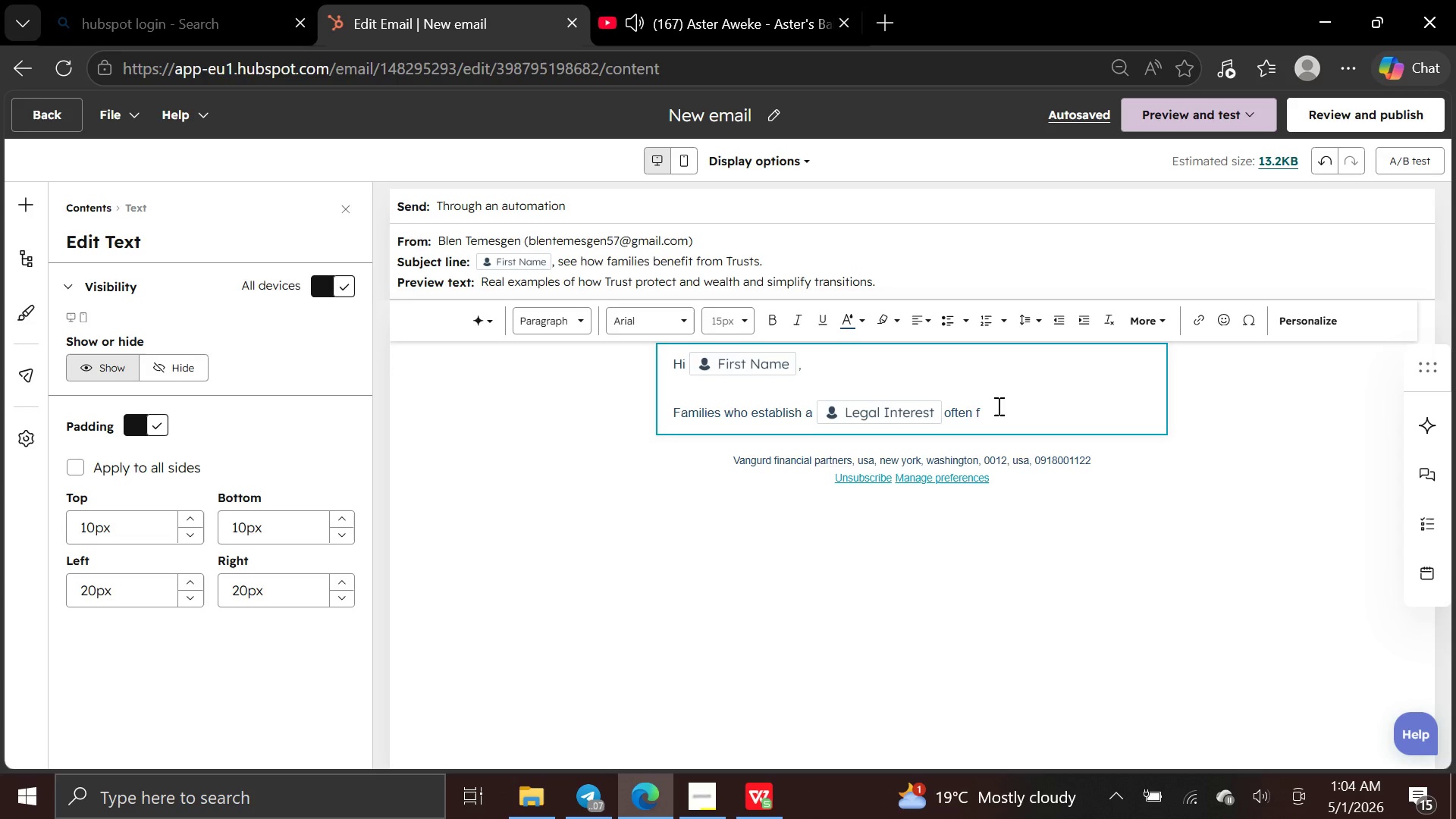 
type(ind peace of mind knowing )
 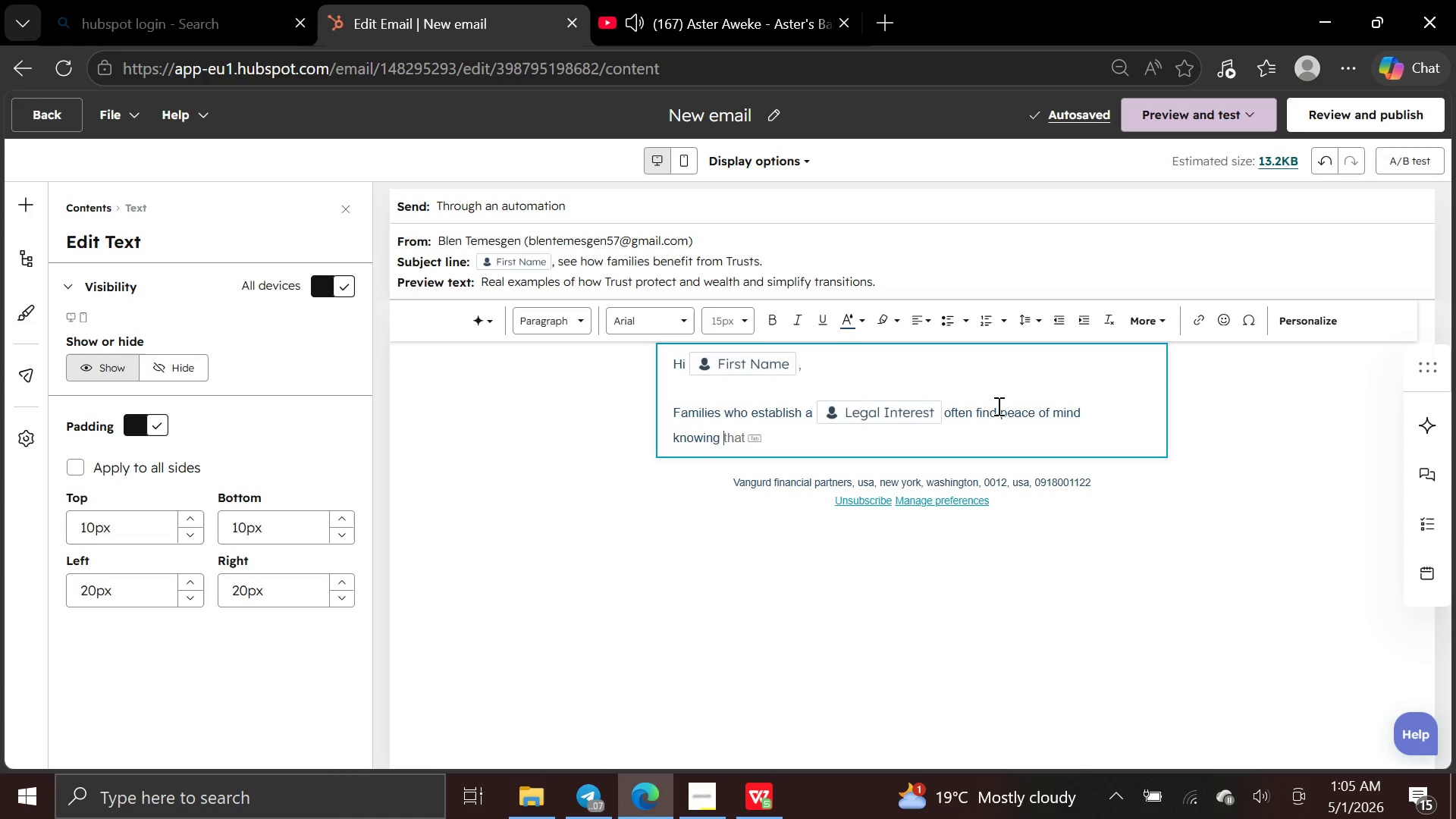 
wait(7.56)
 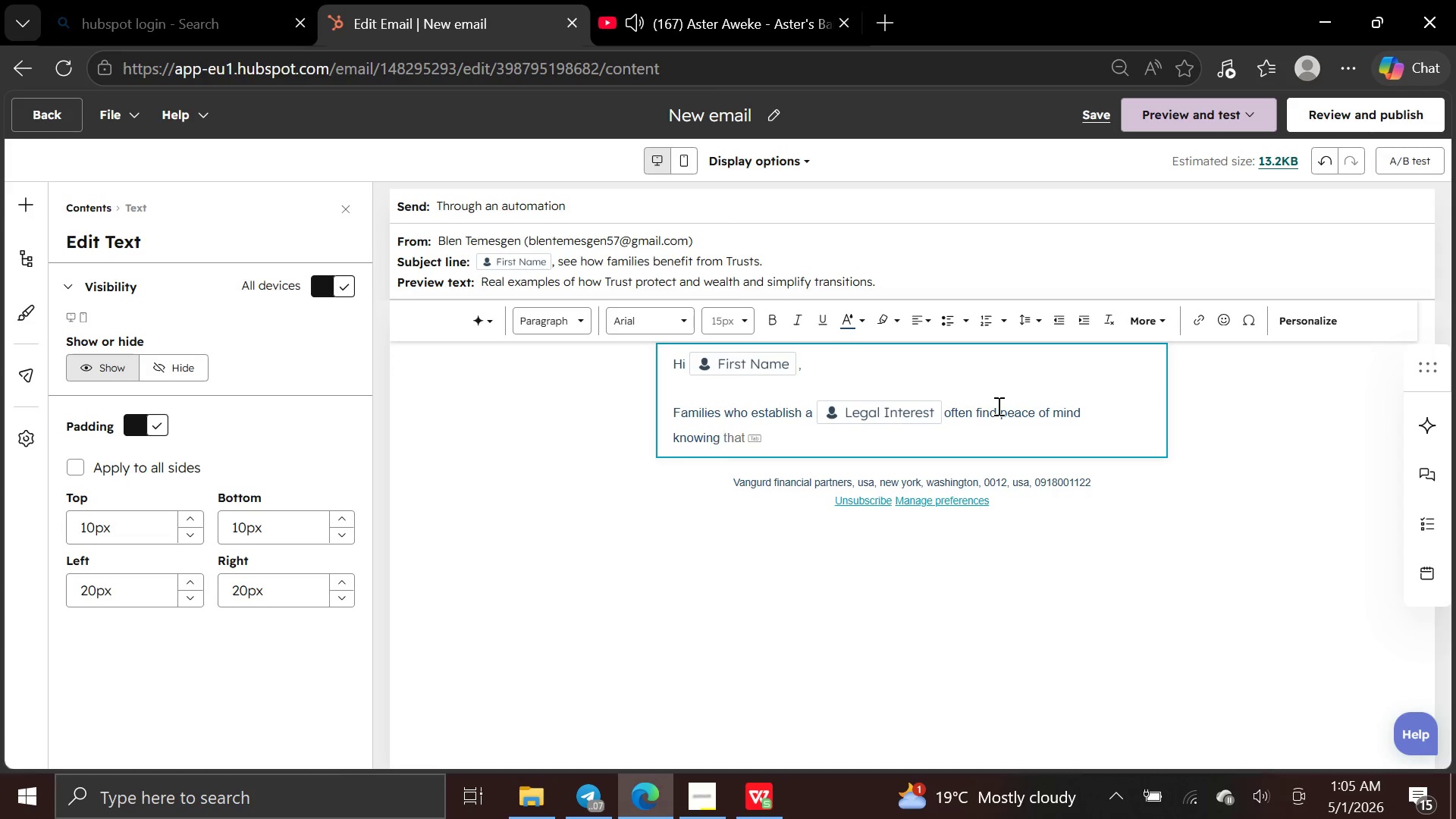 
type(their assets are protected and distr)
 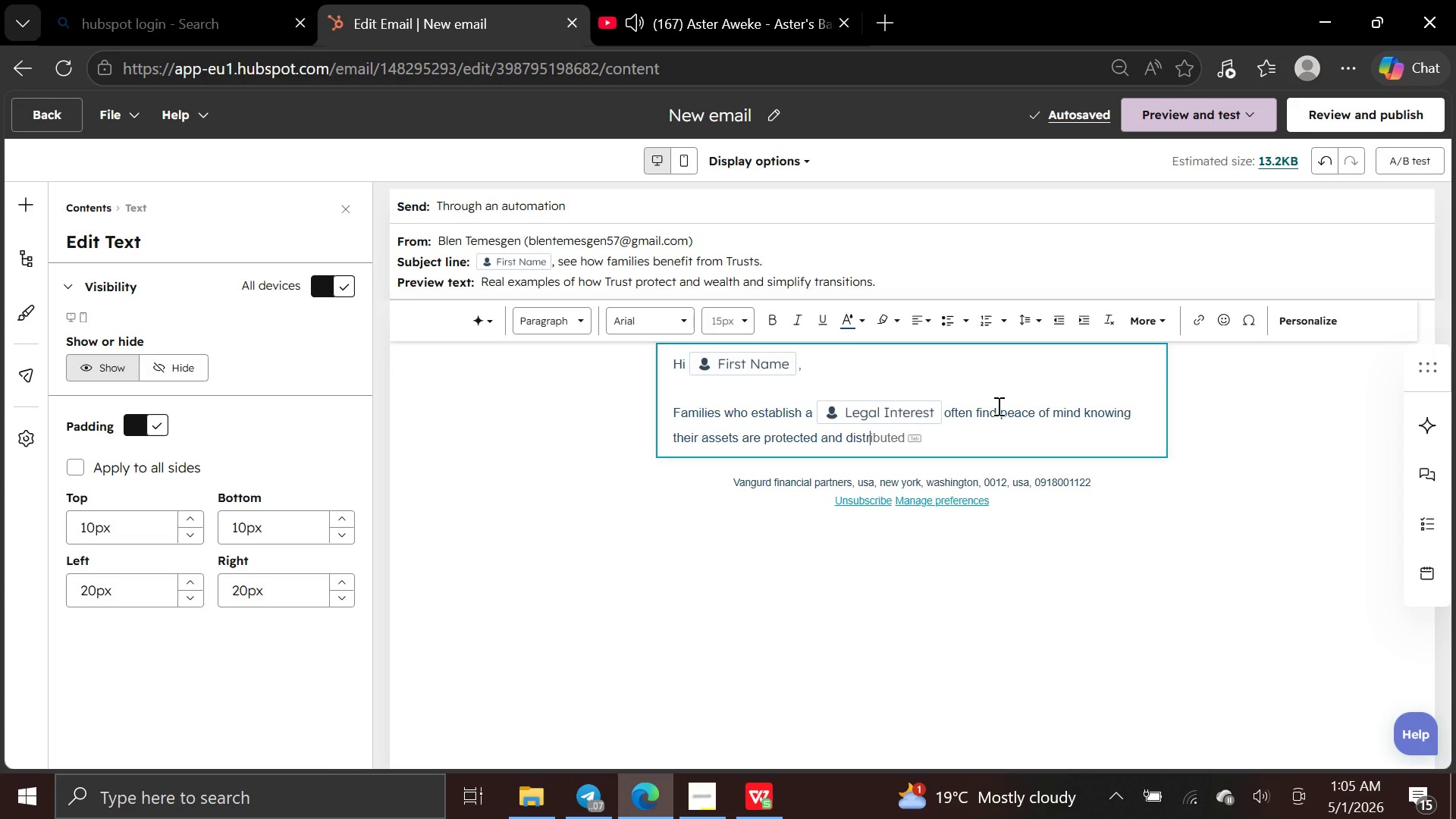 
type(buted exactly as intended.)
 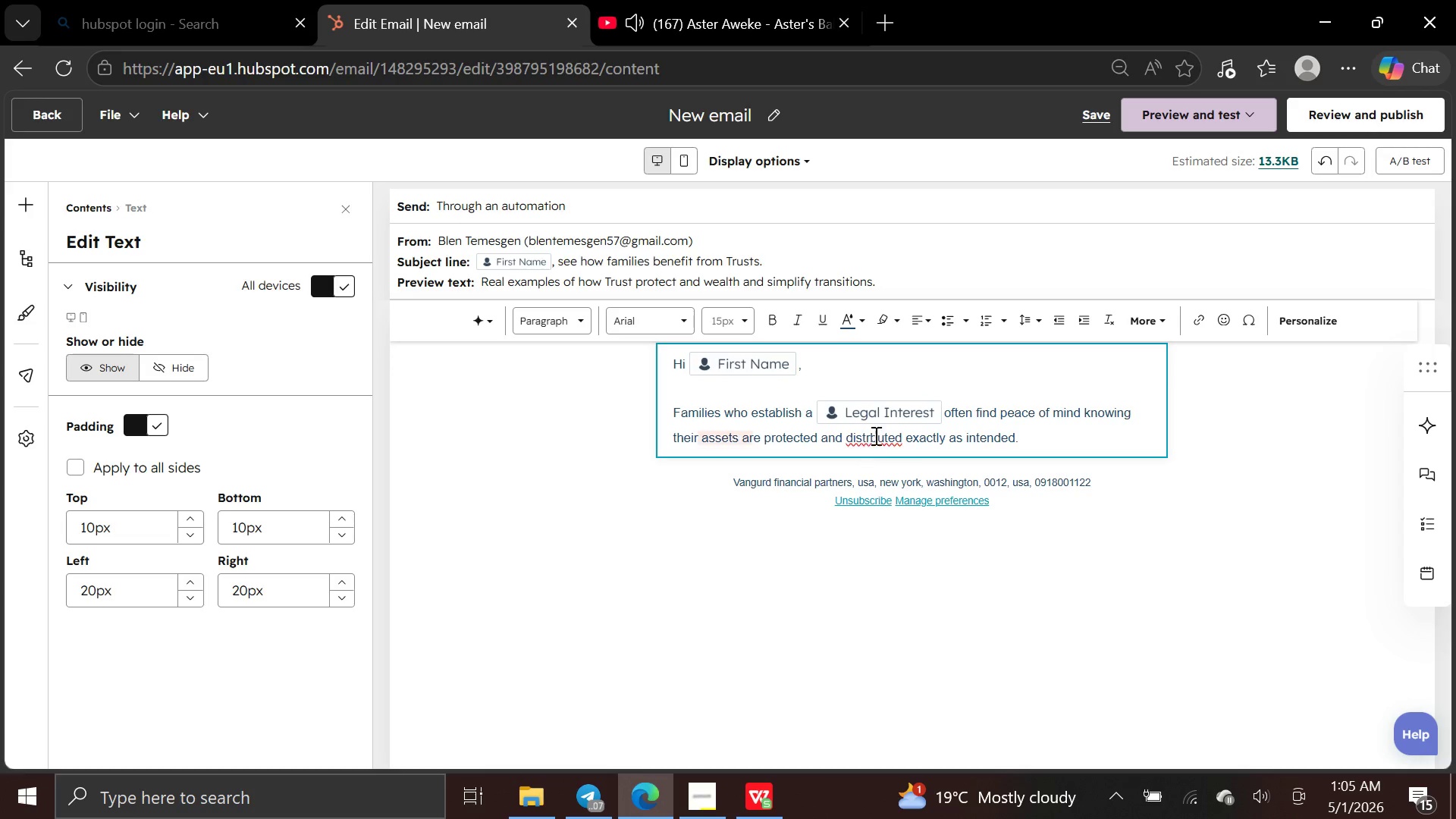 
left_click([879, 432])
 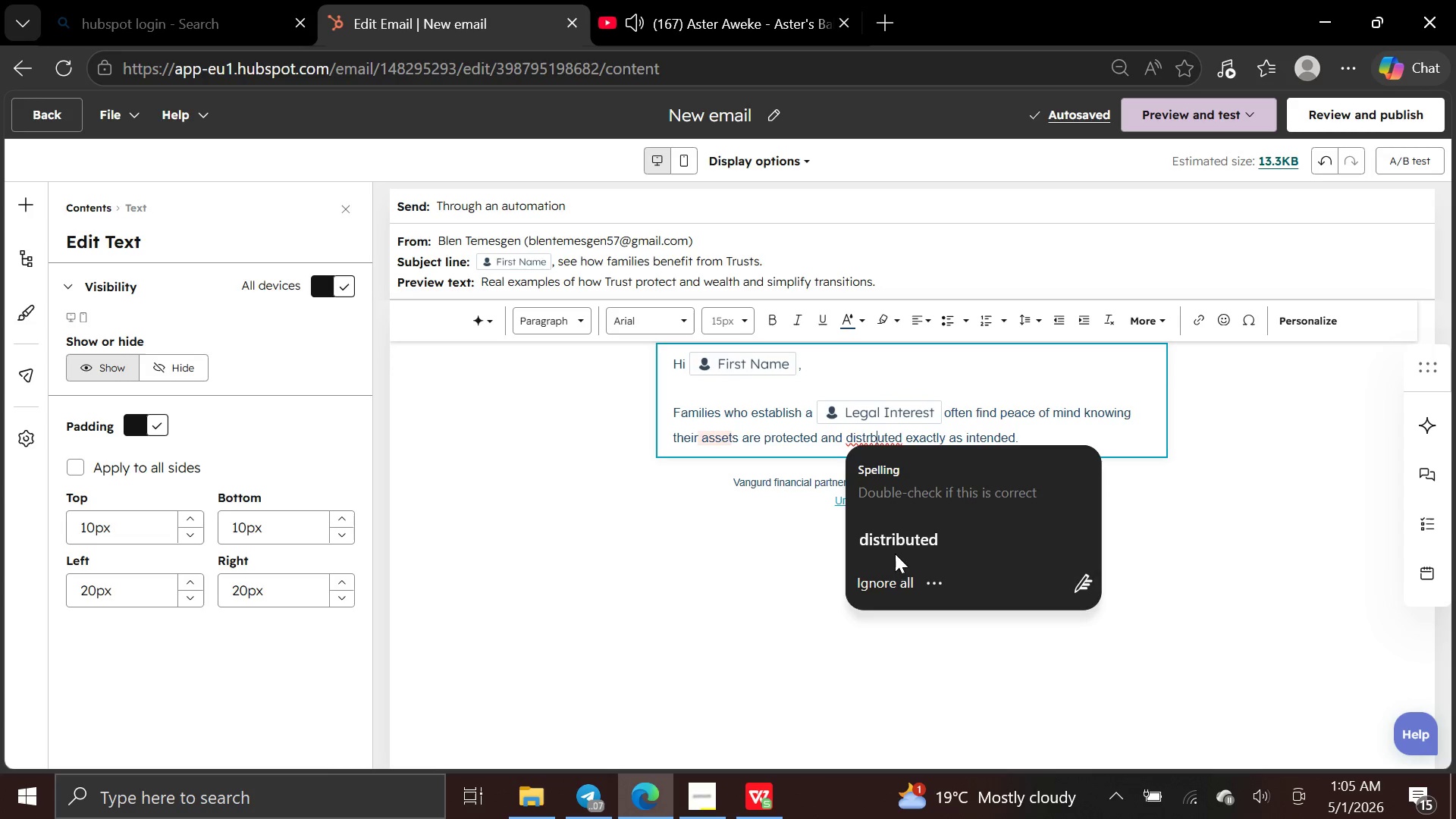 
left_click([897, 549])
 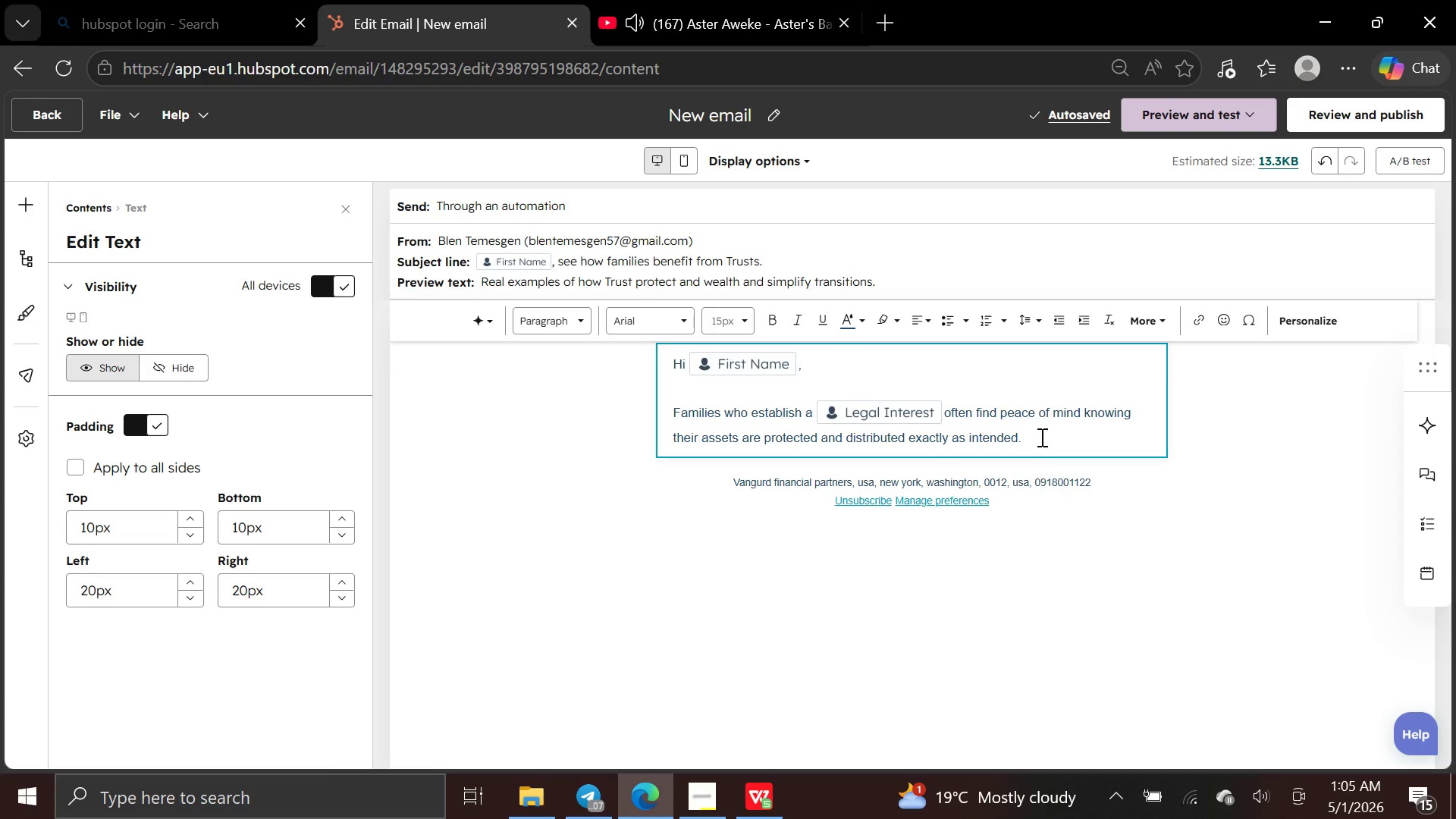 
left_click([1034, 447])
 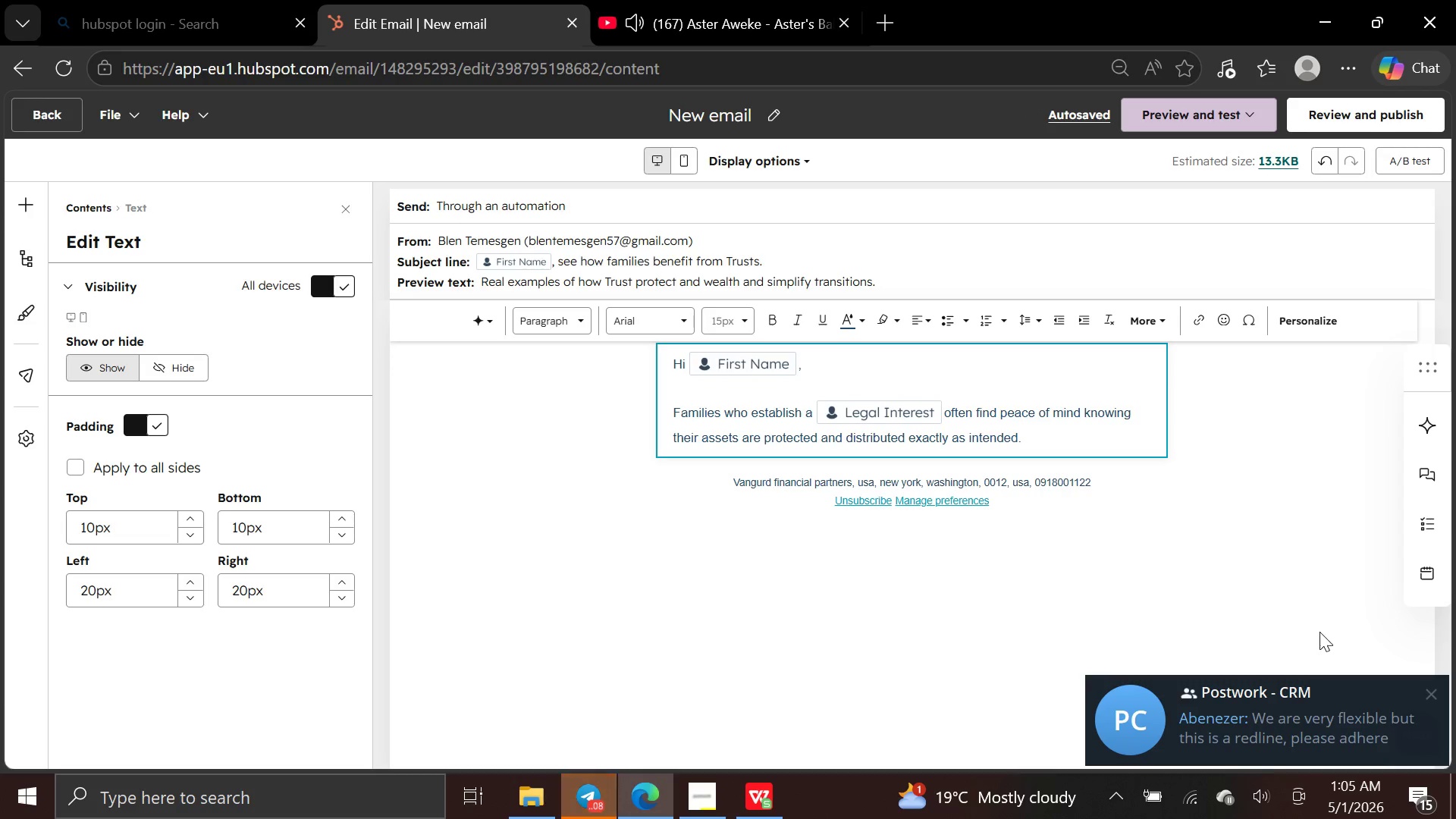 
wait(5.28)
 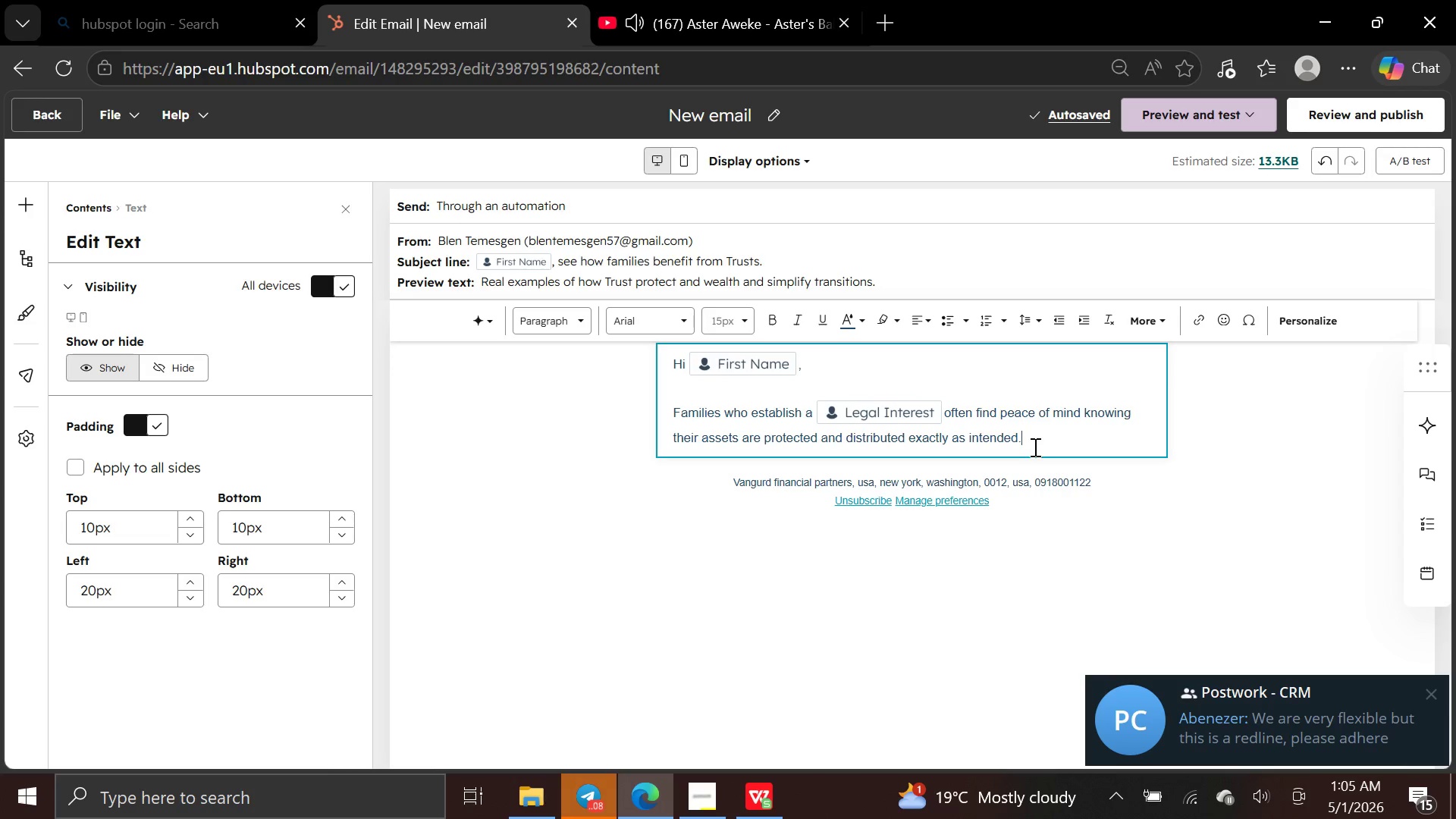 
left_click([1434, 692])
 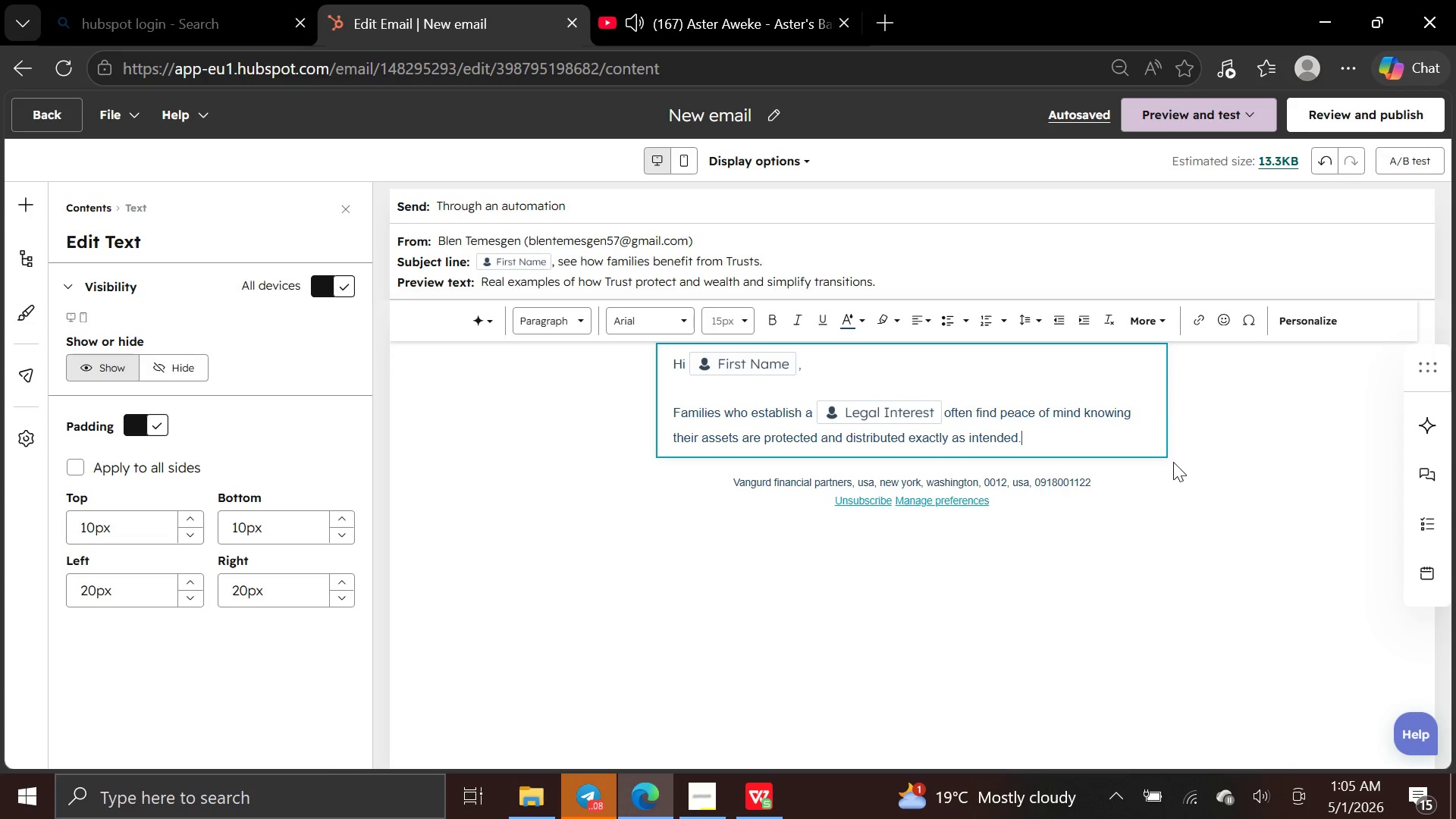 
key(Space)
 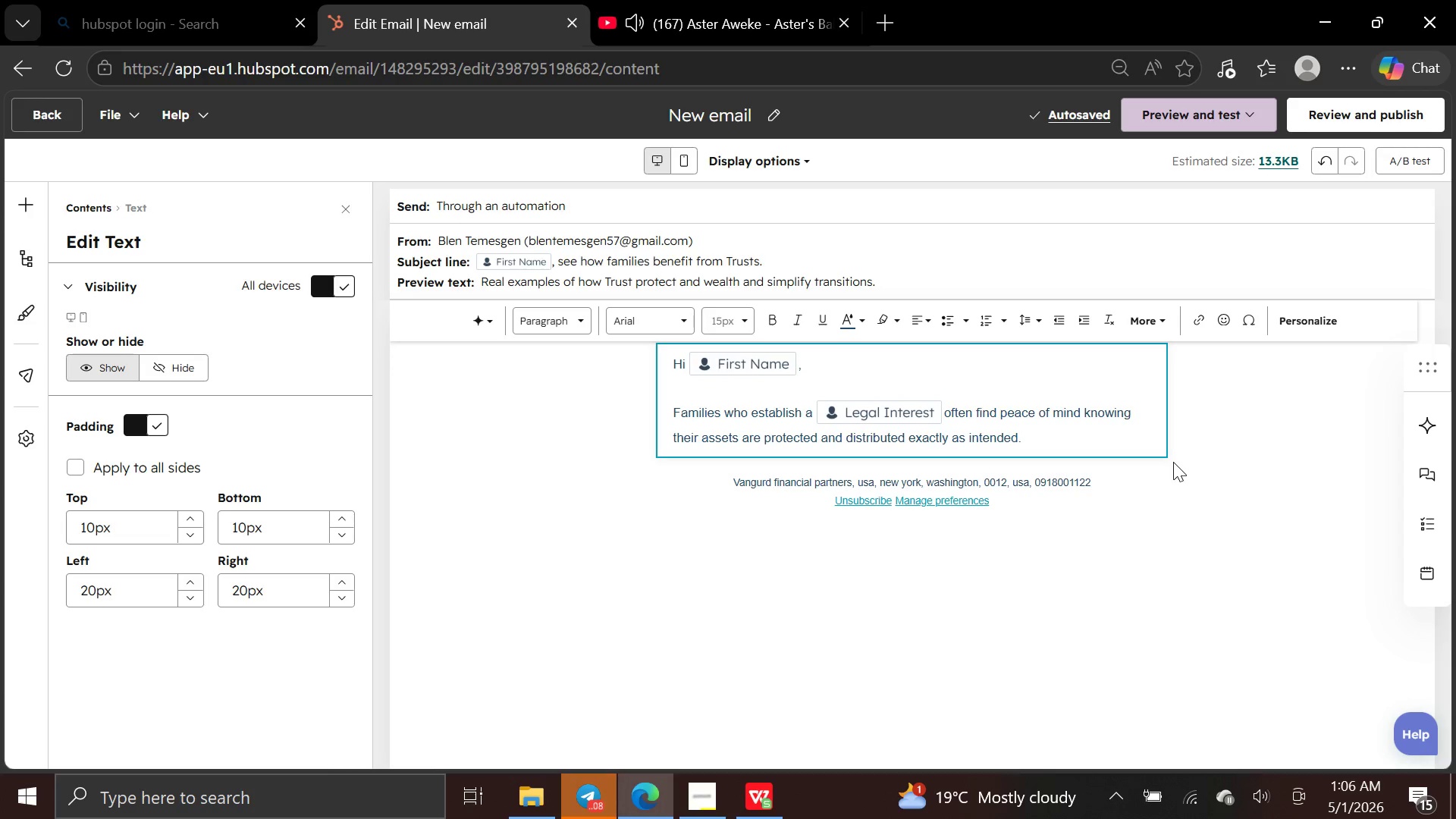 
wait(9.06)
 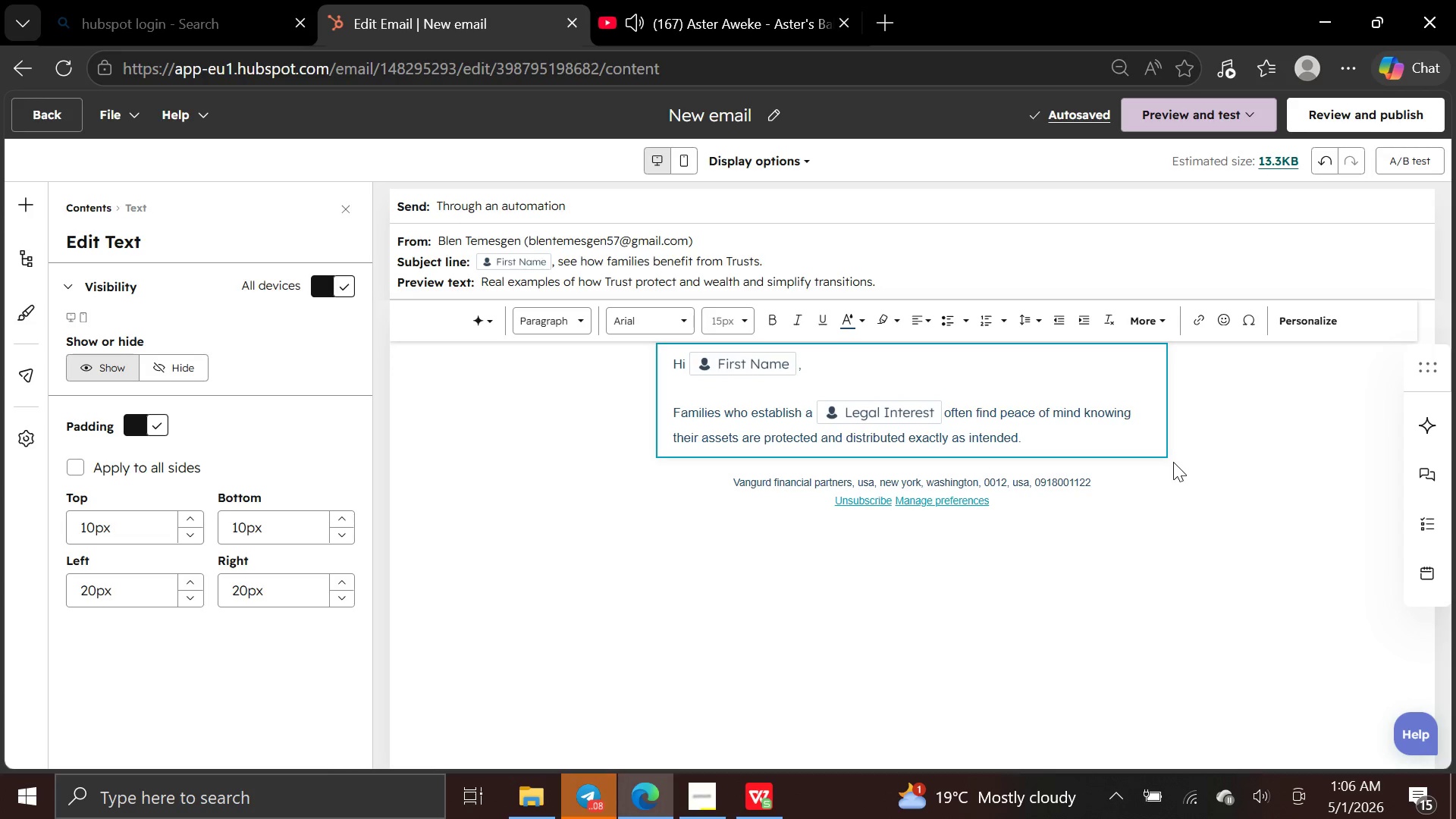 
type(Trust Can A)
key(Backspace)
key(Backspace)
key(Backspace)
key(Backspace)
key(Backspace)
type(can also help )
 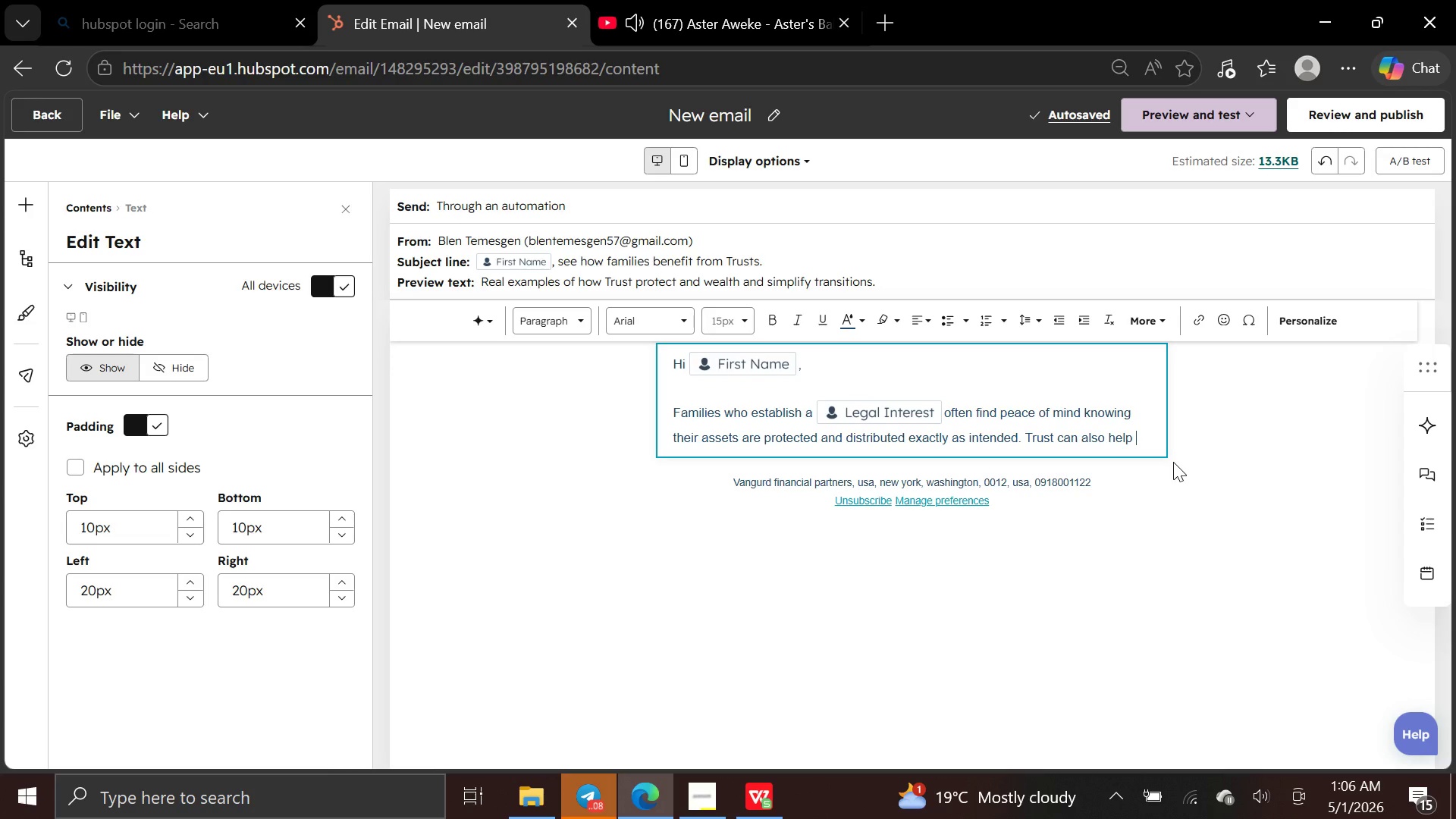 
wait(5.95)
 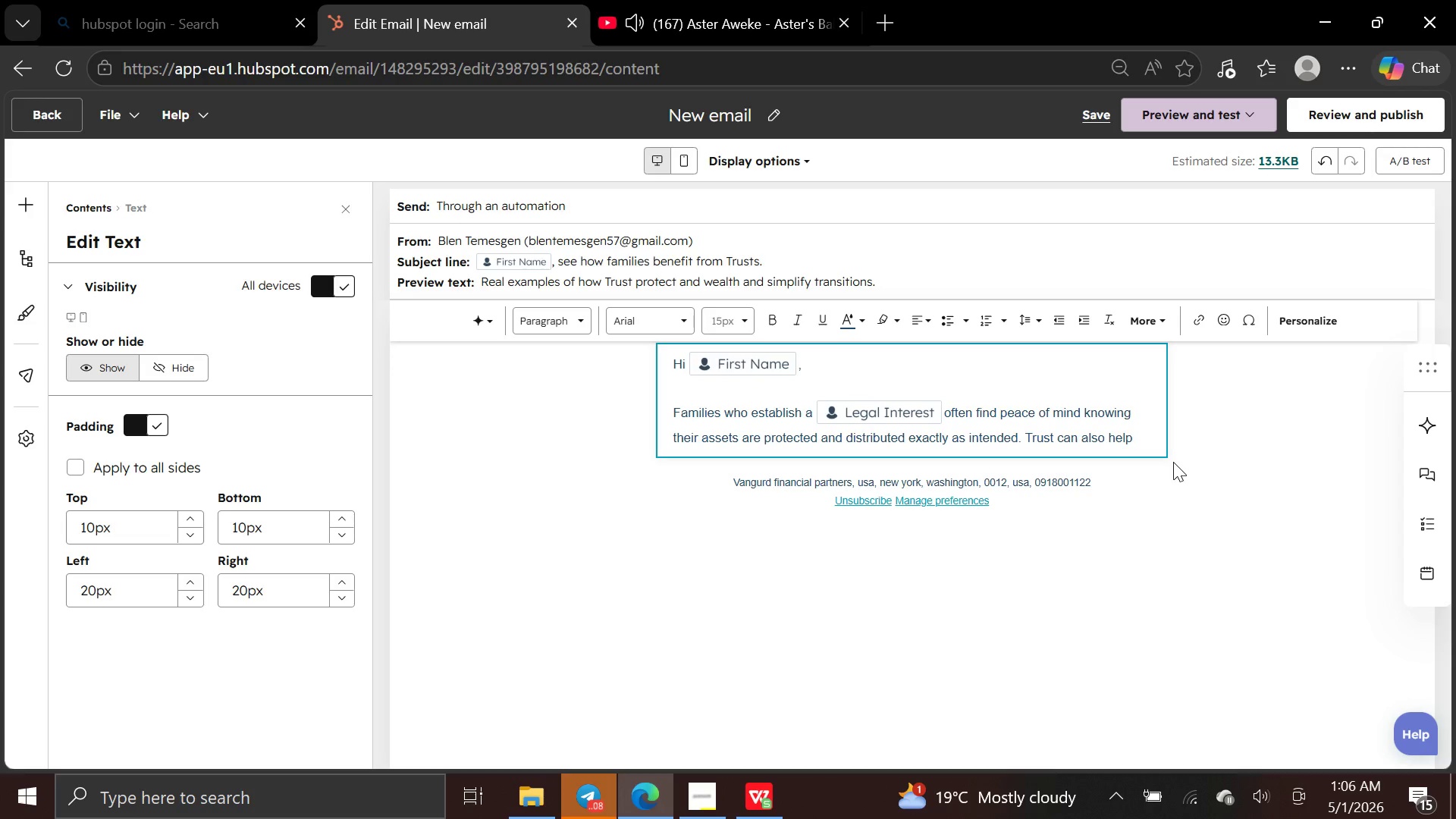 
type(shi)
 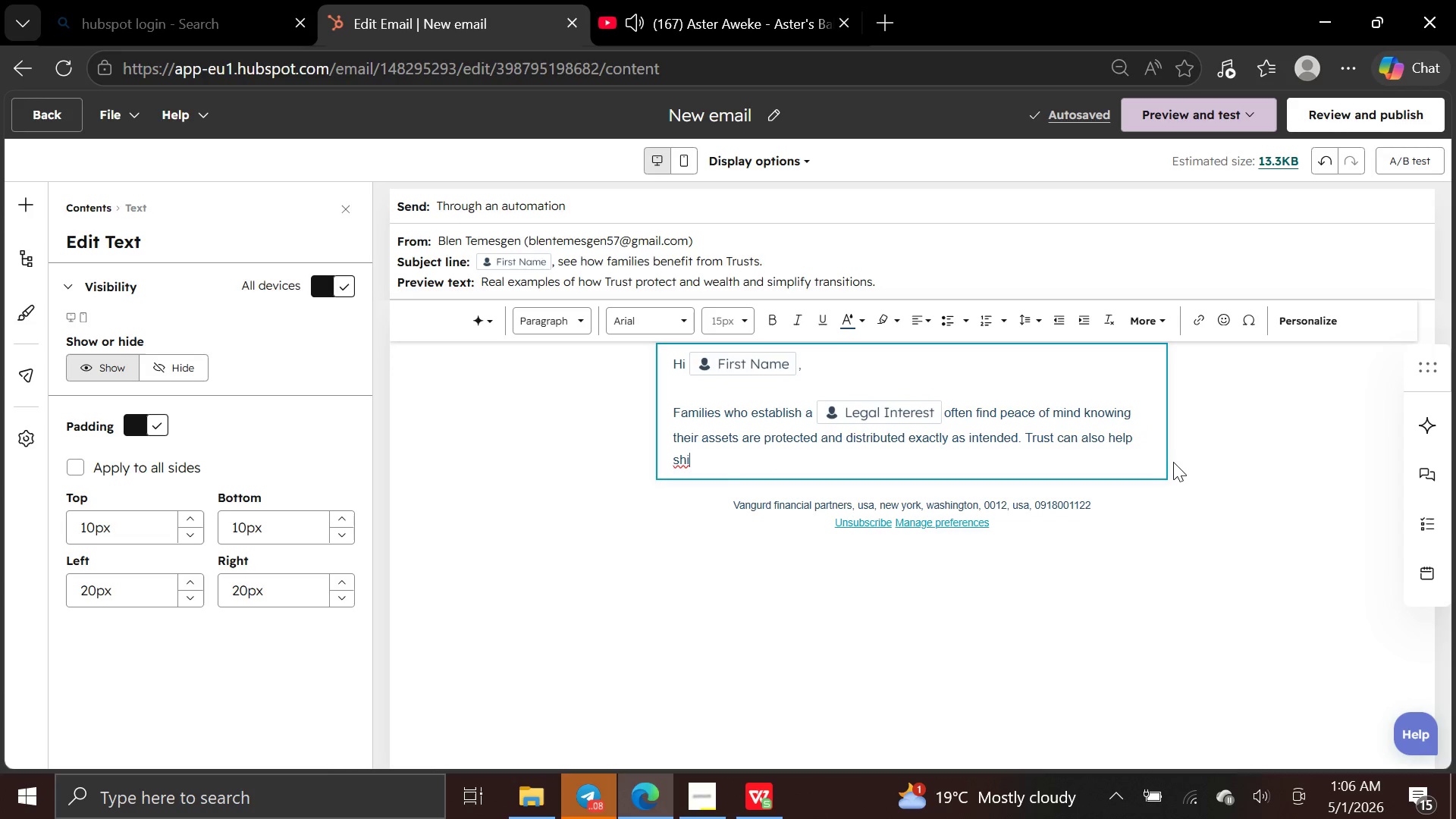 
wait(8.67)
 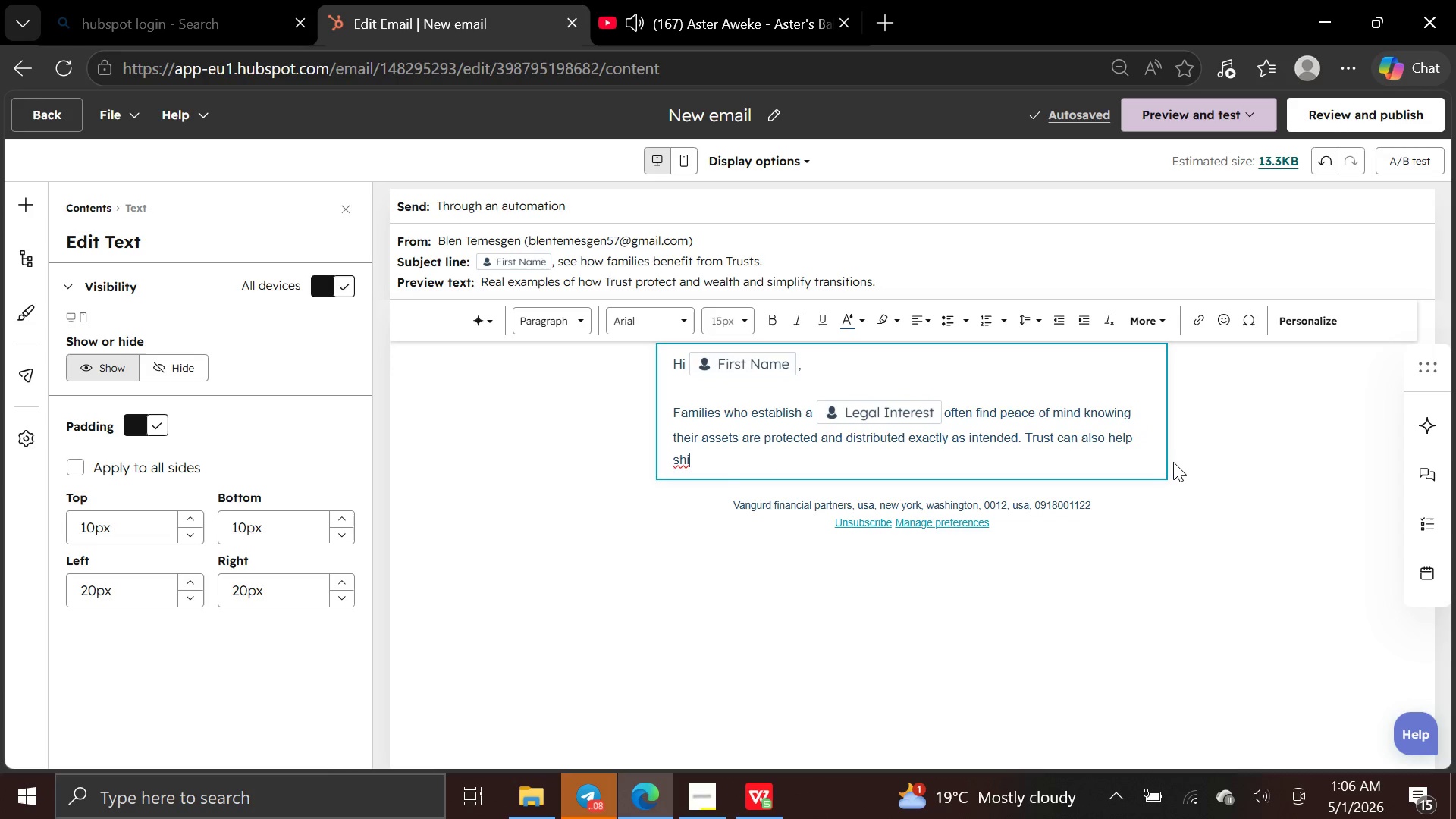 
type(e)
key(Backspace)
type(eld )
 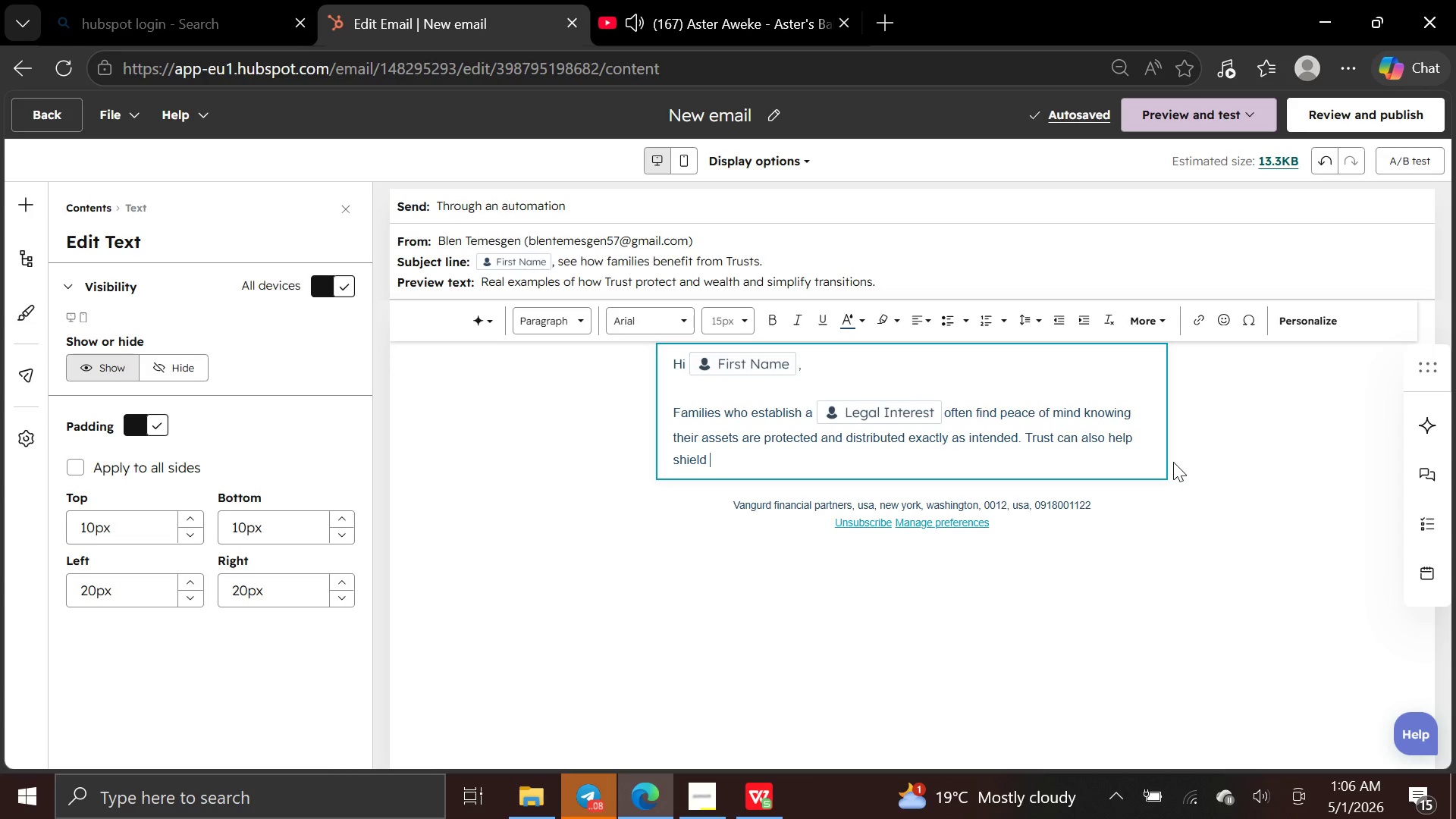 
wait(5.75)
 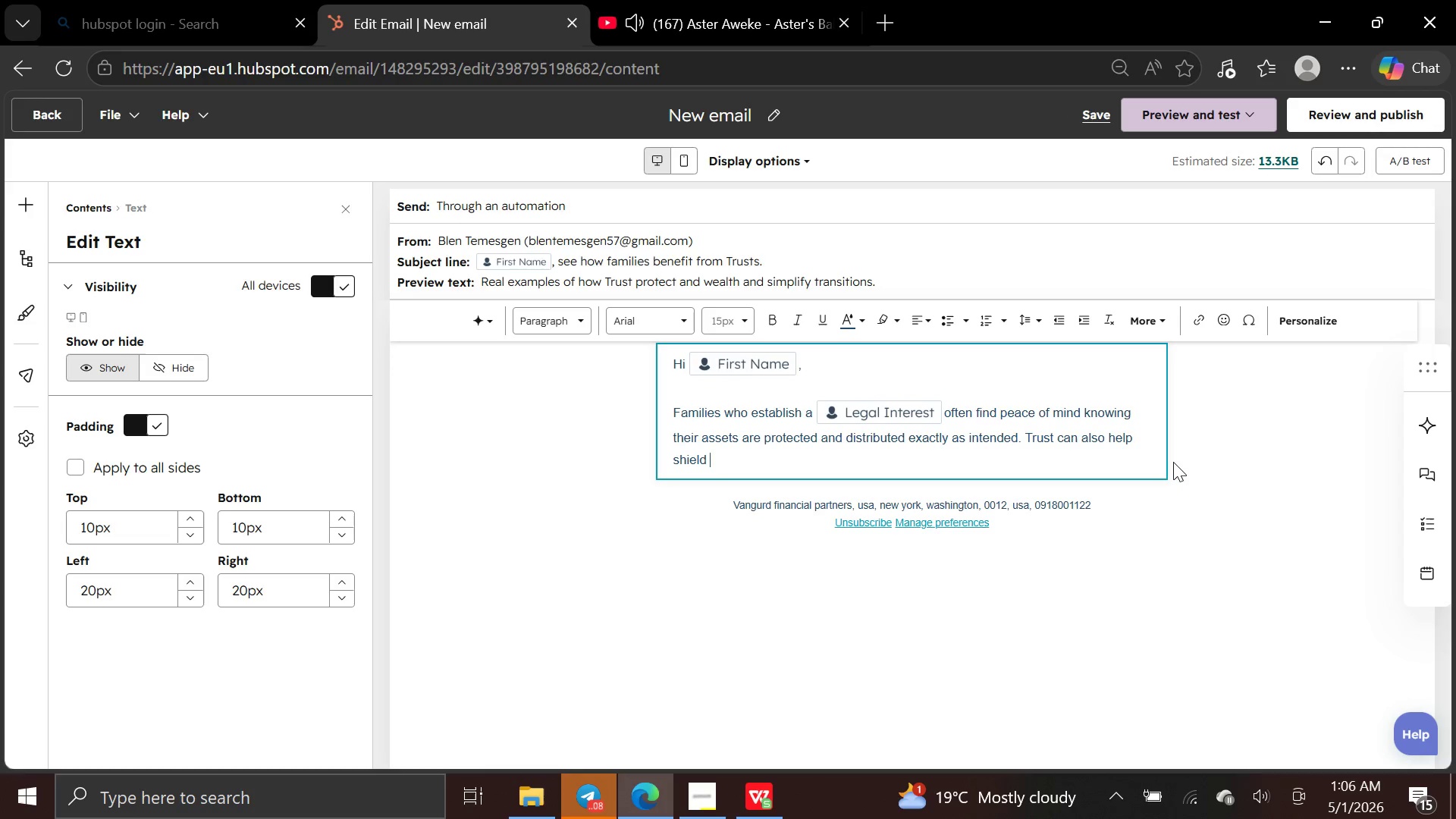 
type(loved ones)
 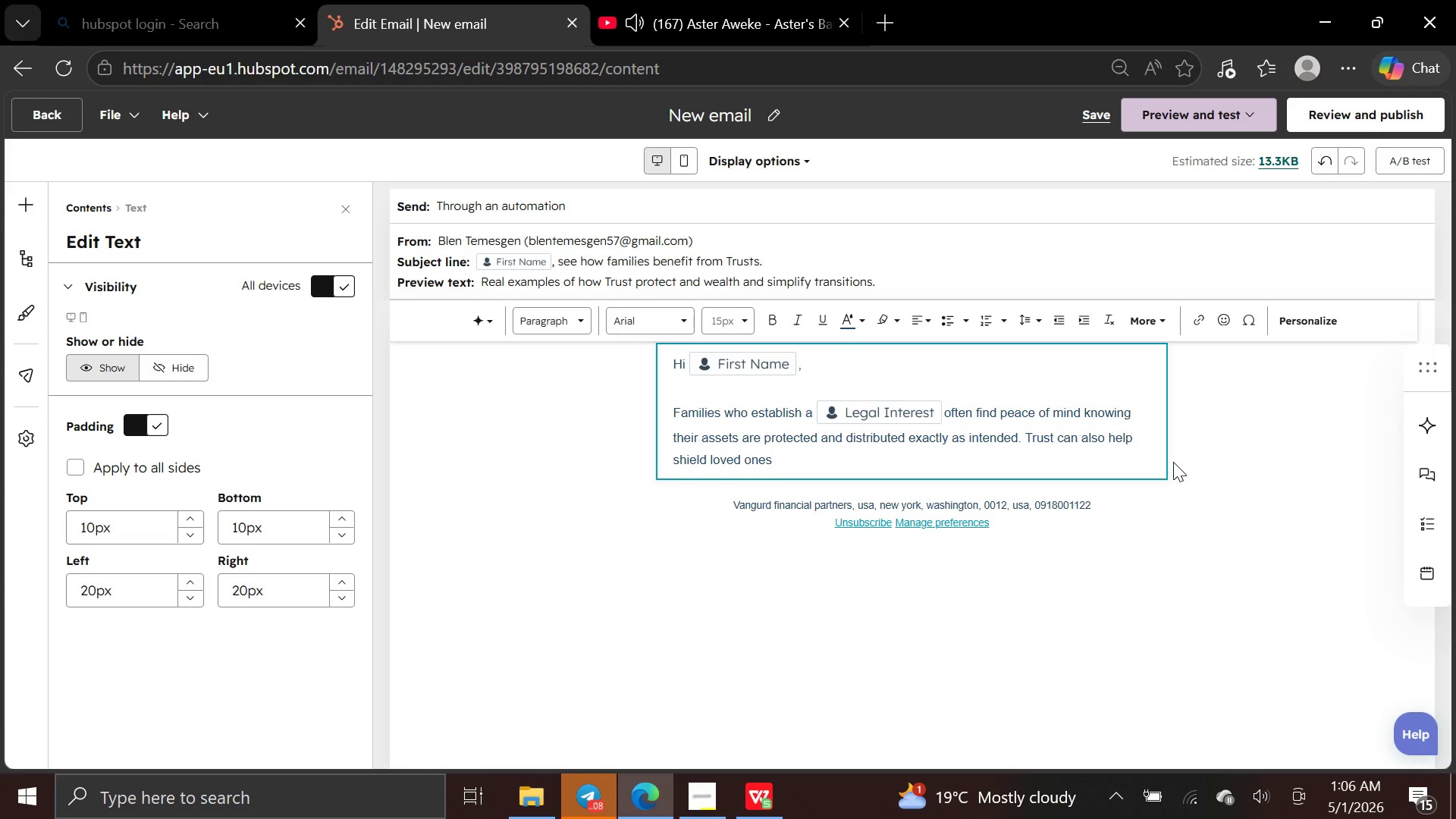 
type( from )
 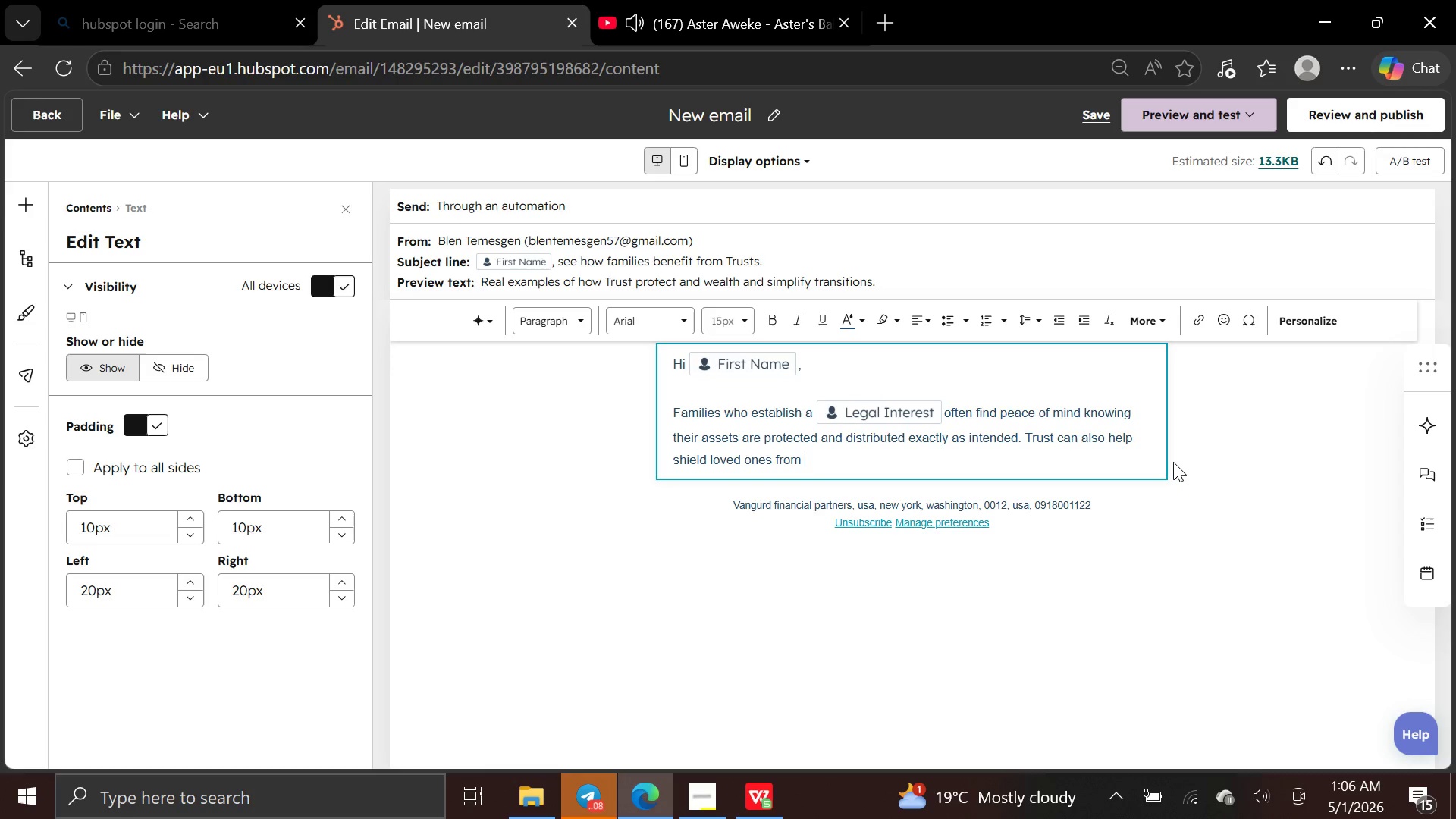 
type(lengthy court processes and unexpected costs)
 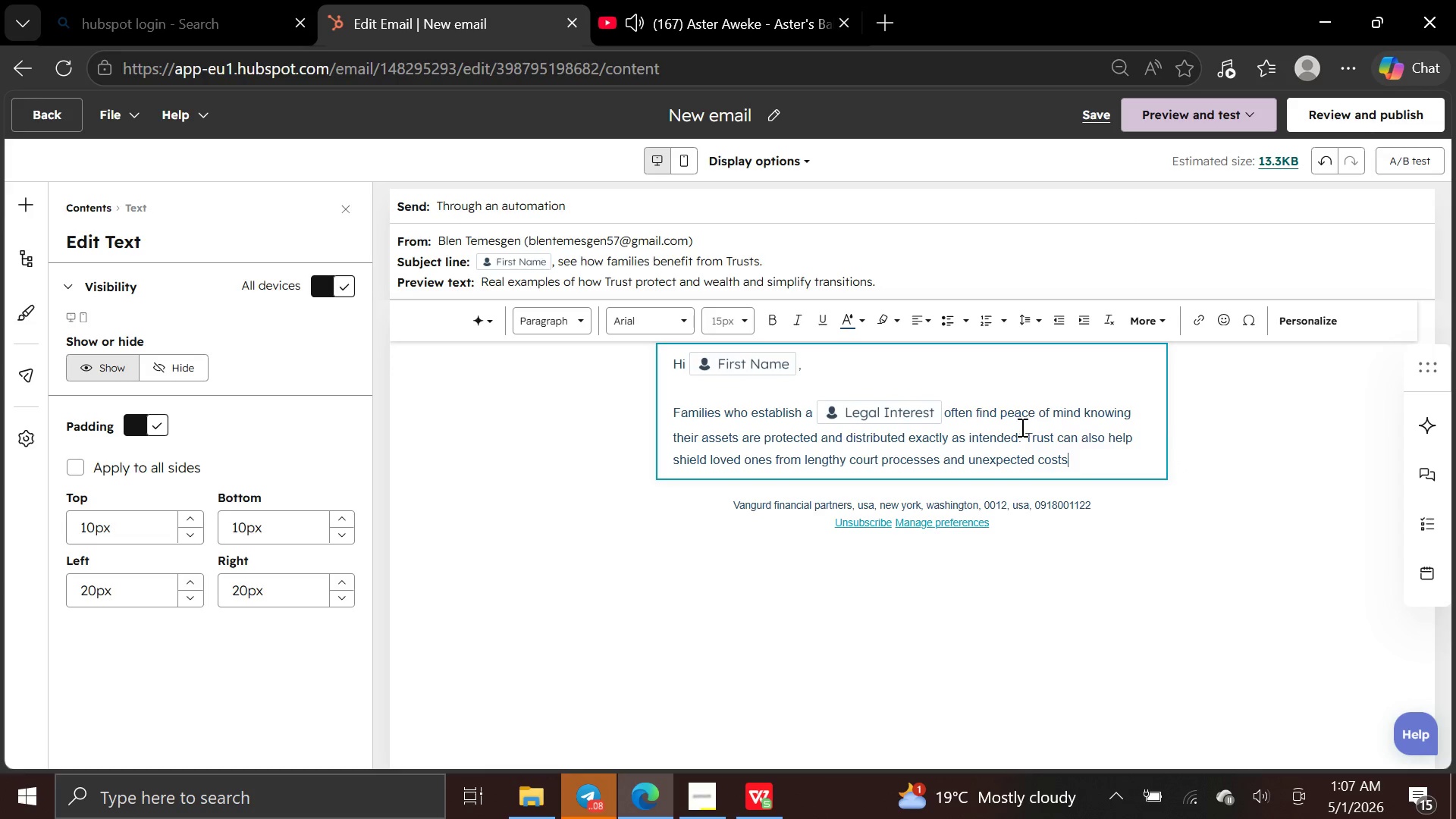 
left_click([1023, 427])
 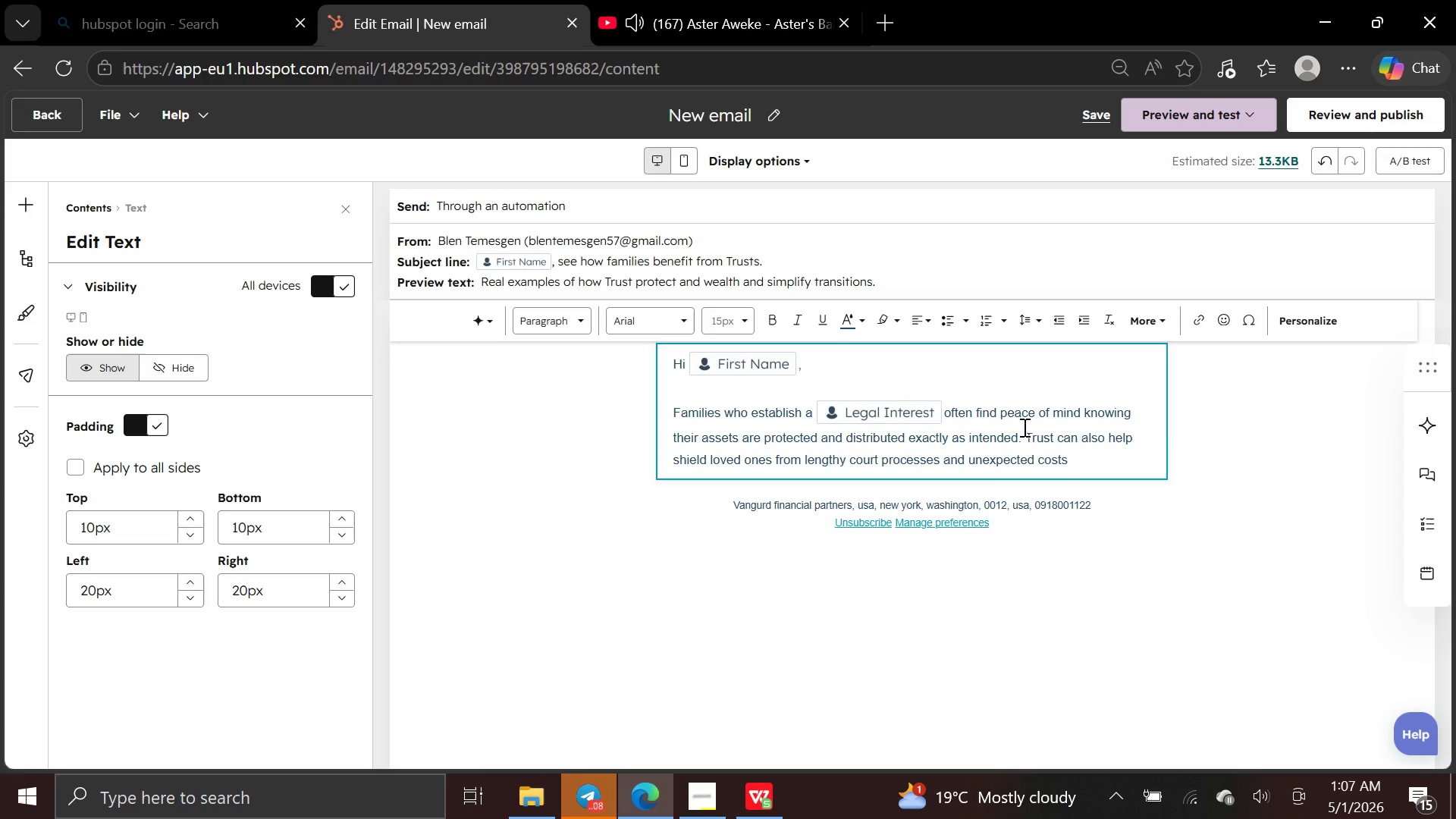 
key(Enter)
 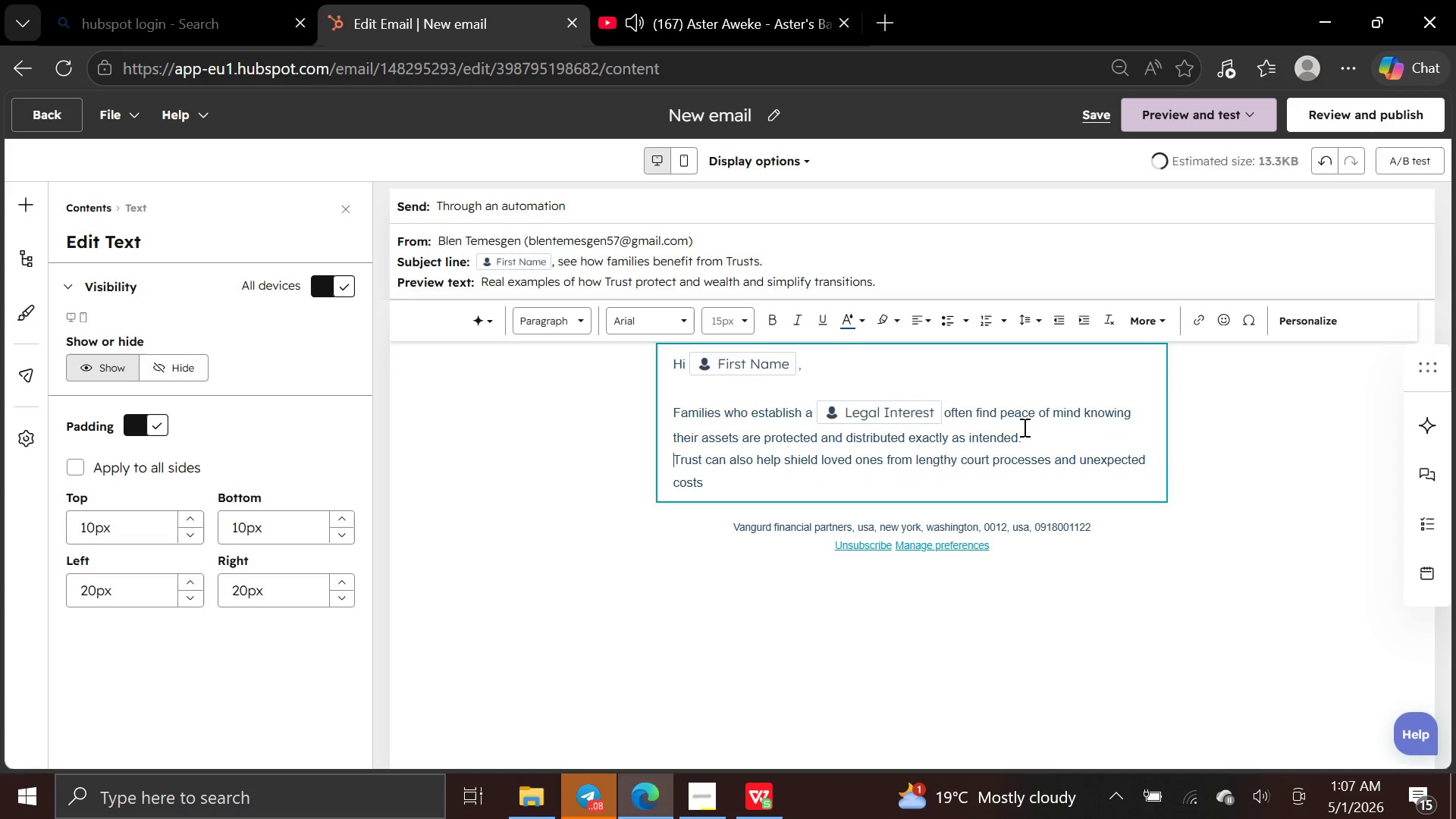 
key(Enter)
 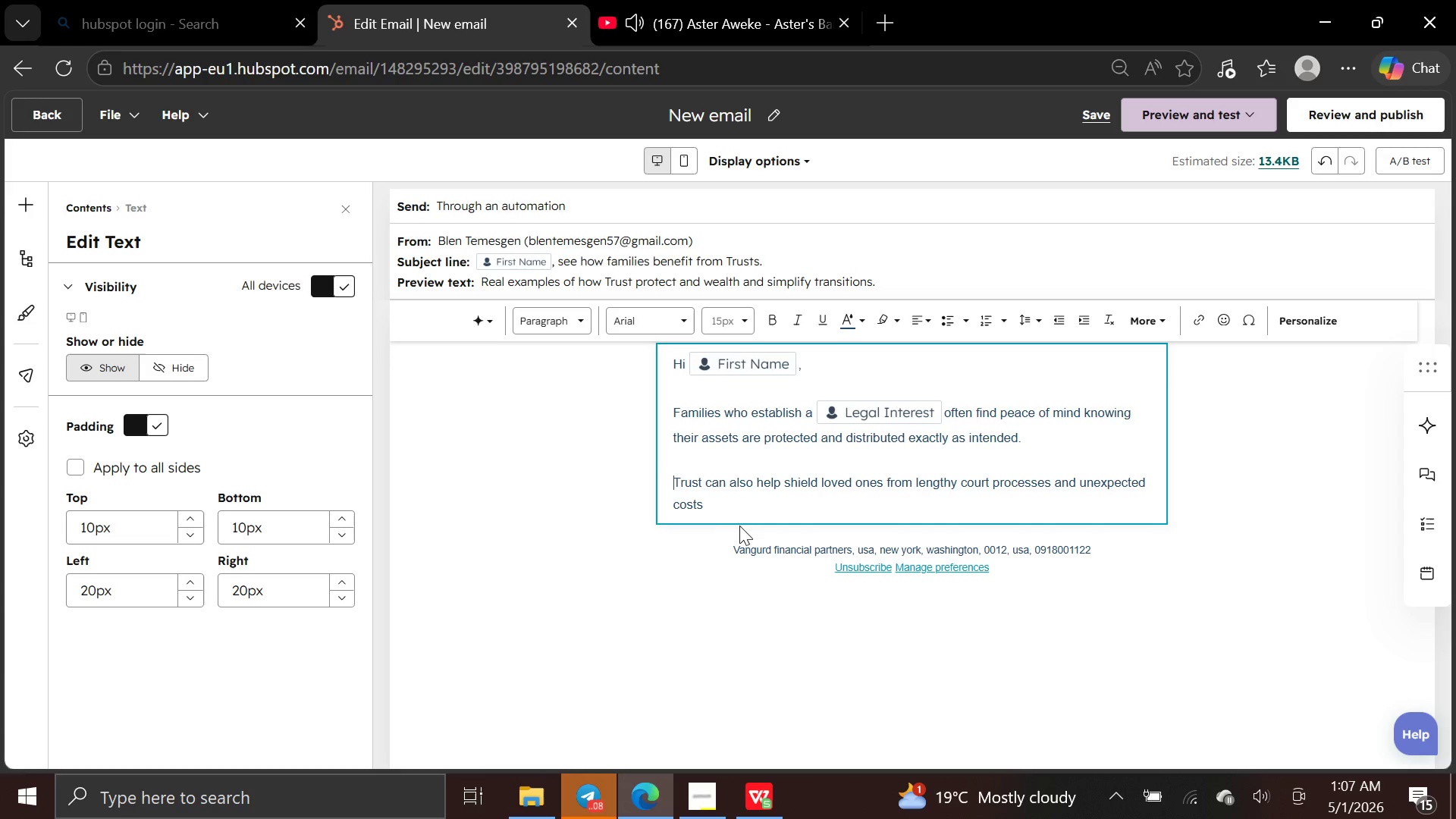 
left_click([713, 508])
 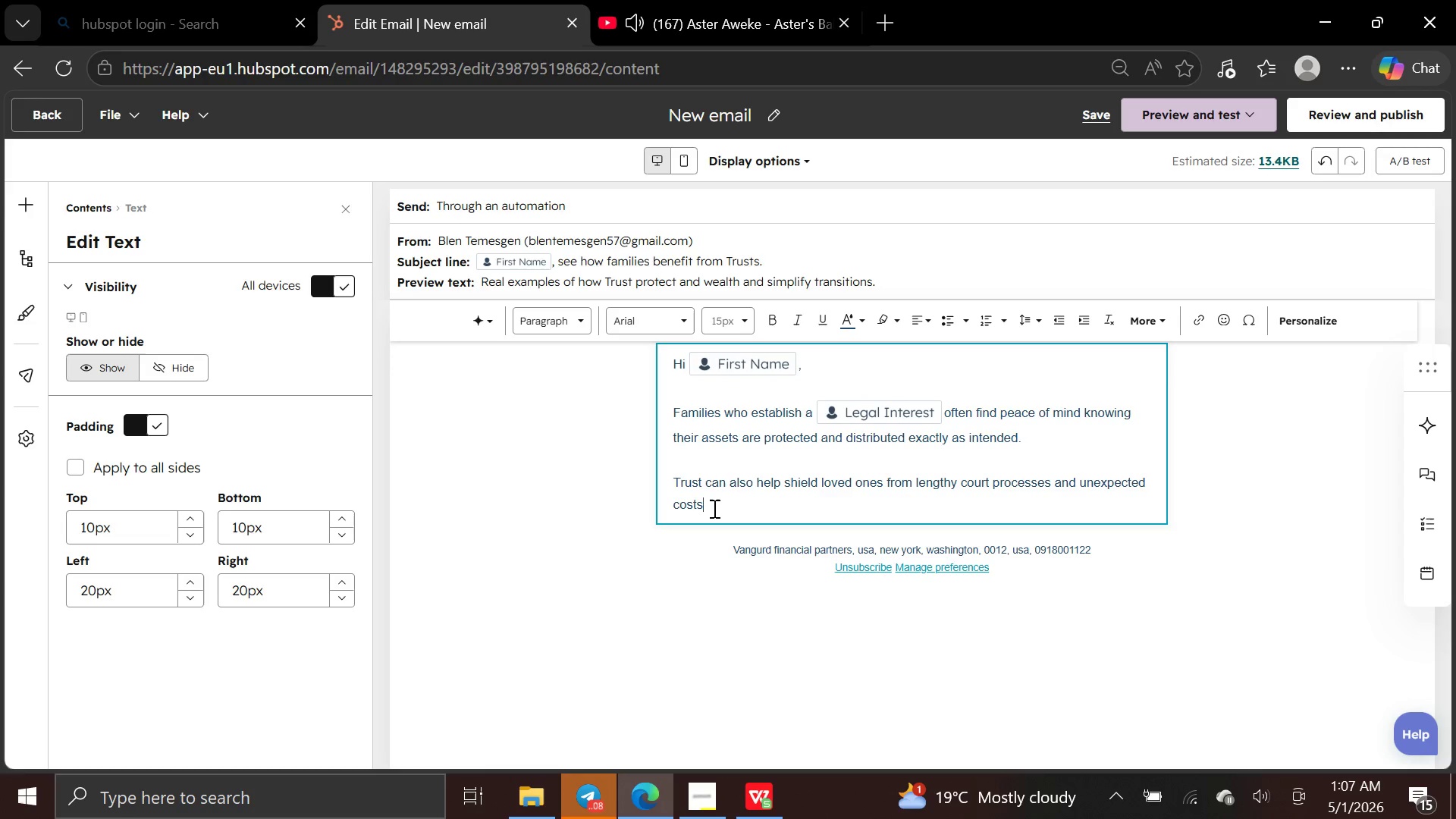 
key(Enter)
 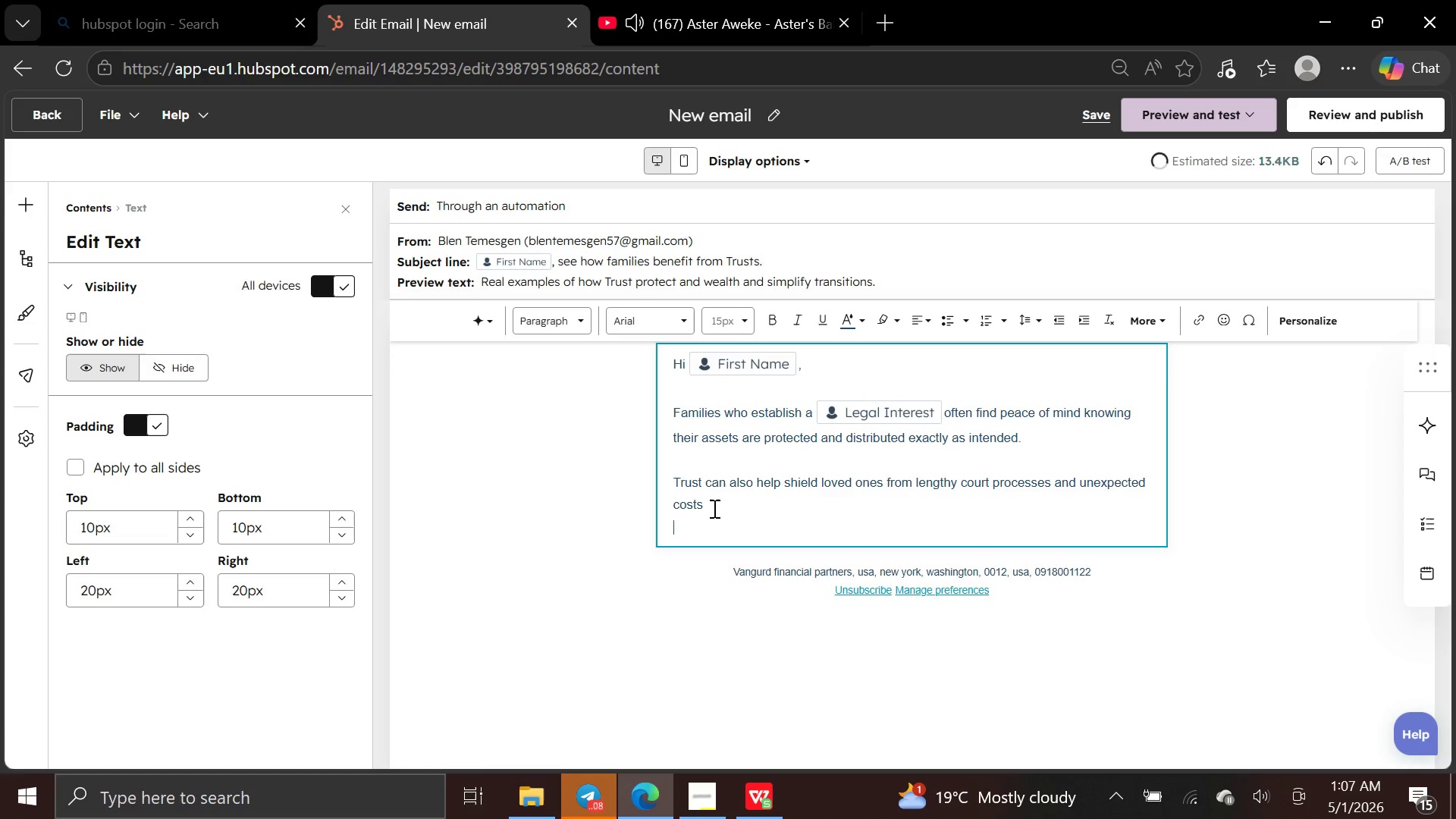 
key(Enter)
 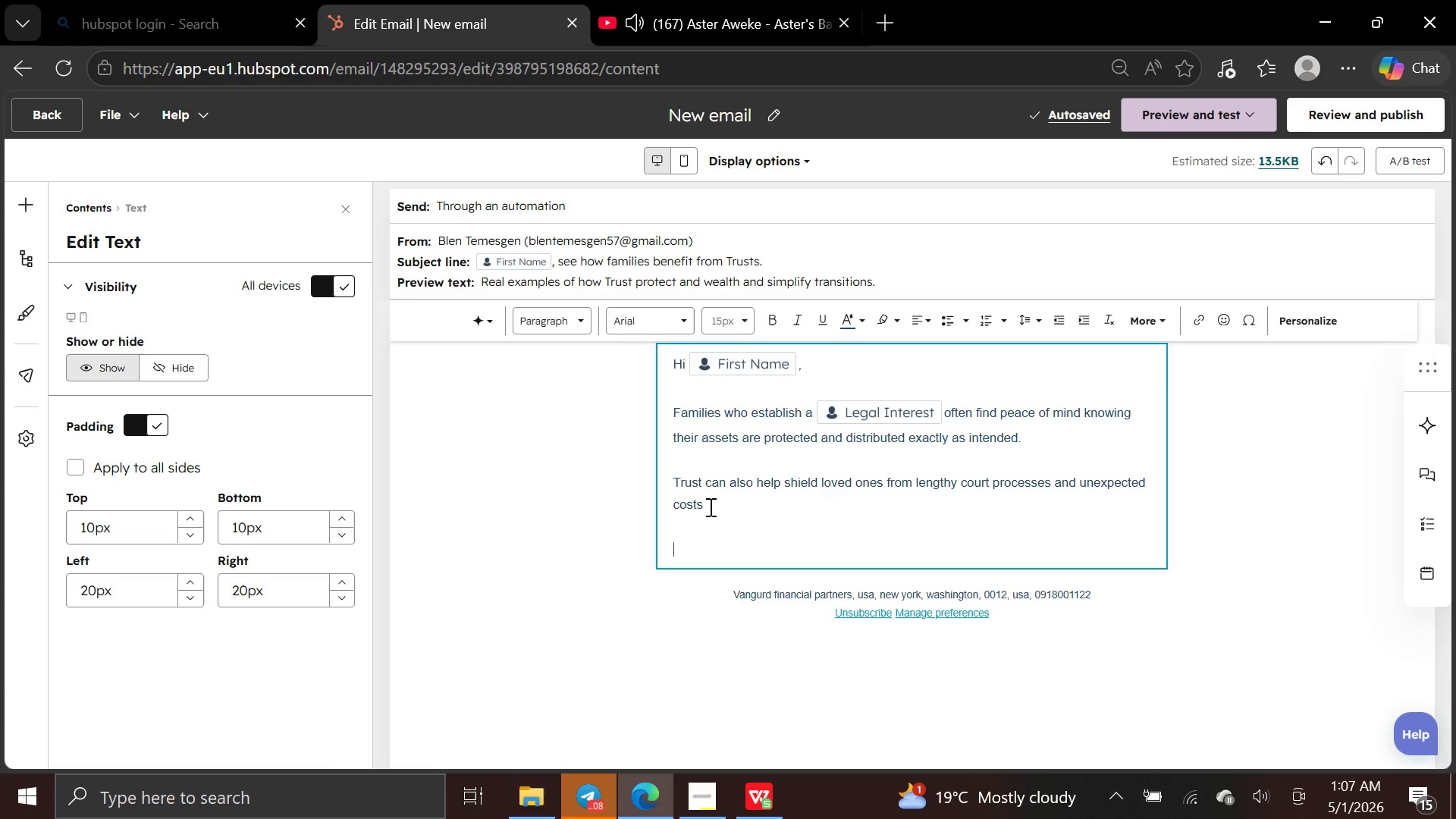 
left_click([702, 507])
 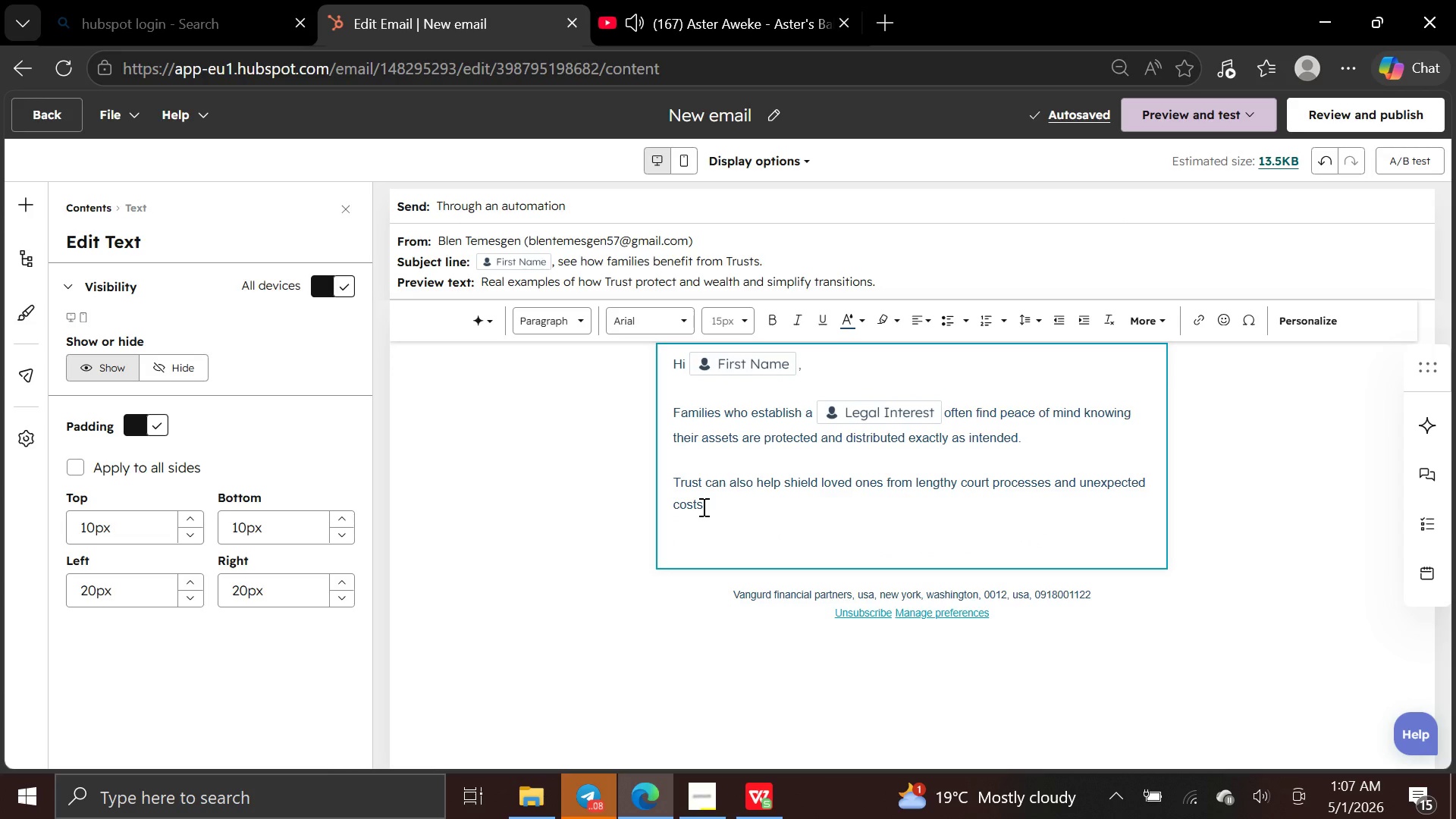 
key(Period)
 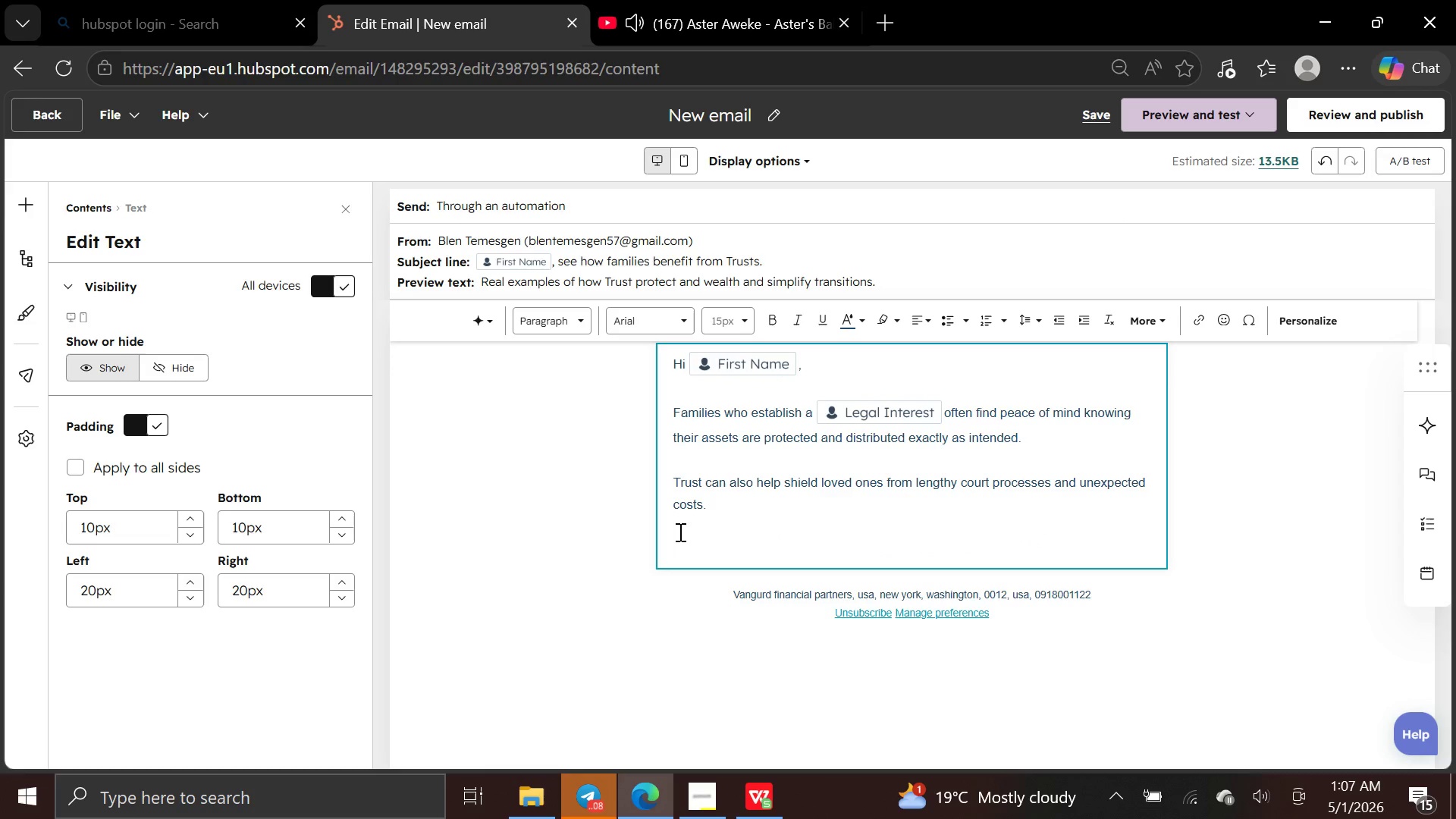 
left_click([675, 534])
 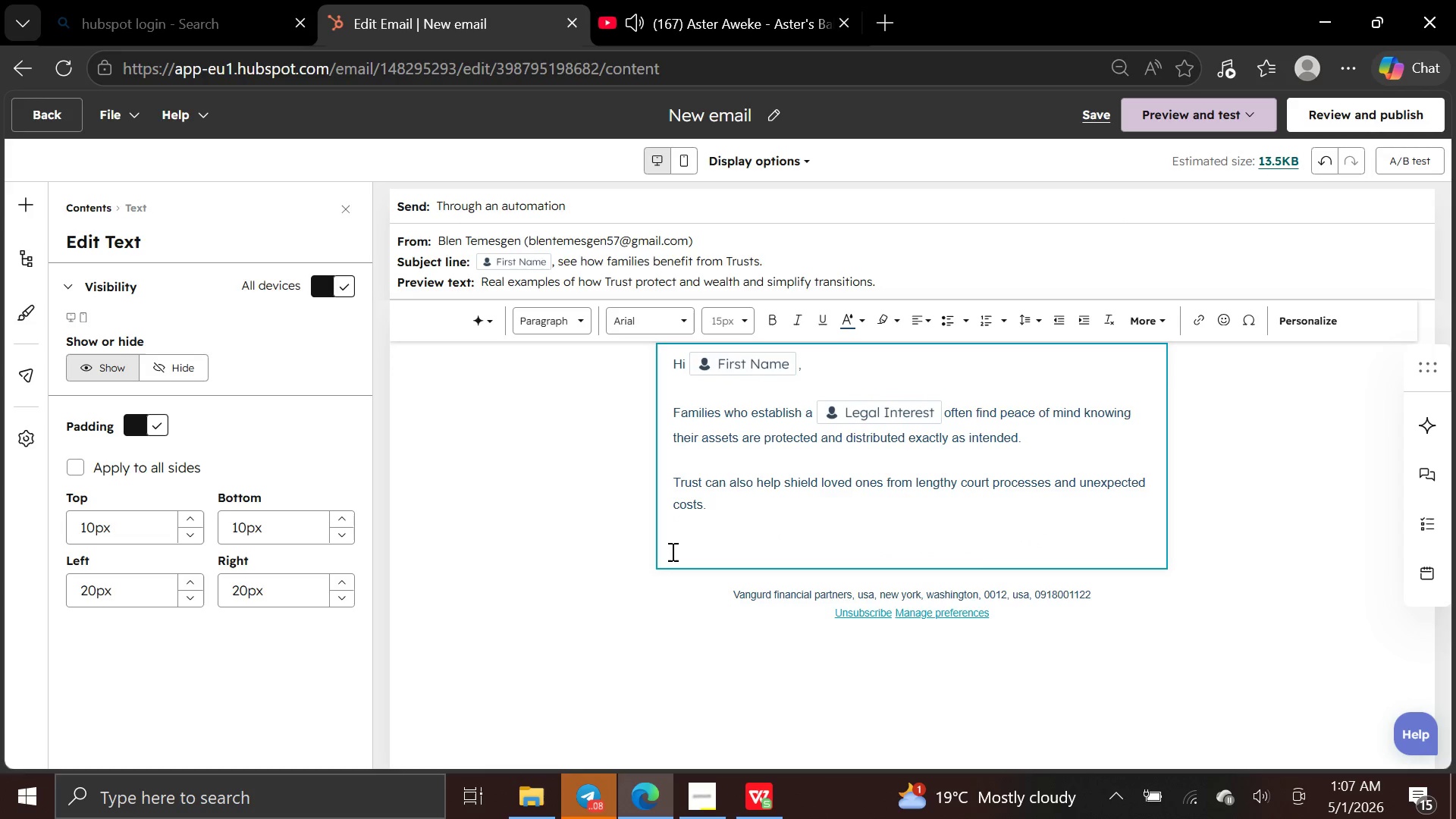 
left_click([671, 551])
 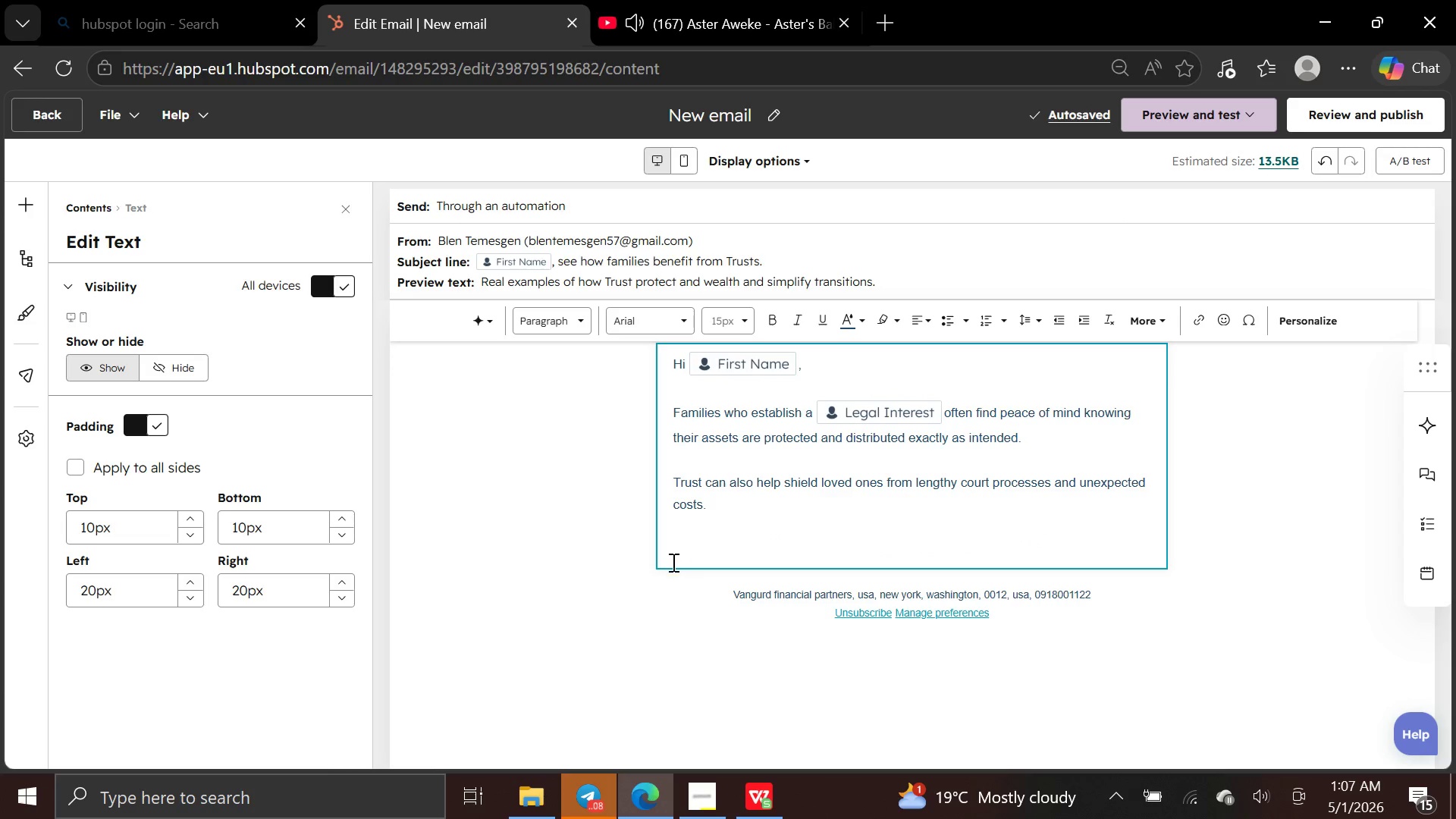 
left_click([672, 551])
 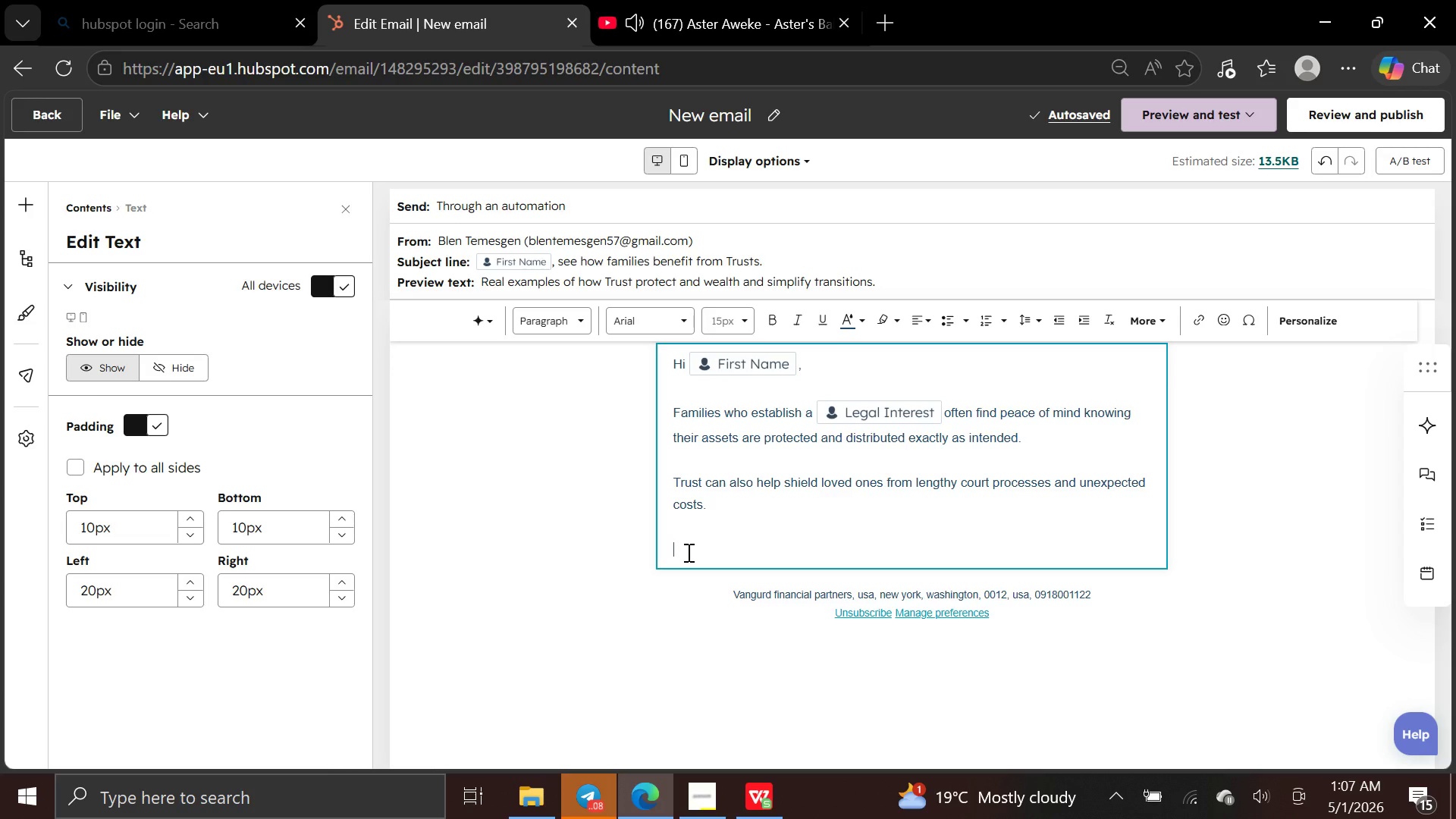 
double_click([687, 552])
 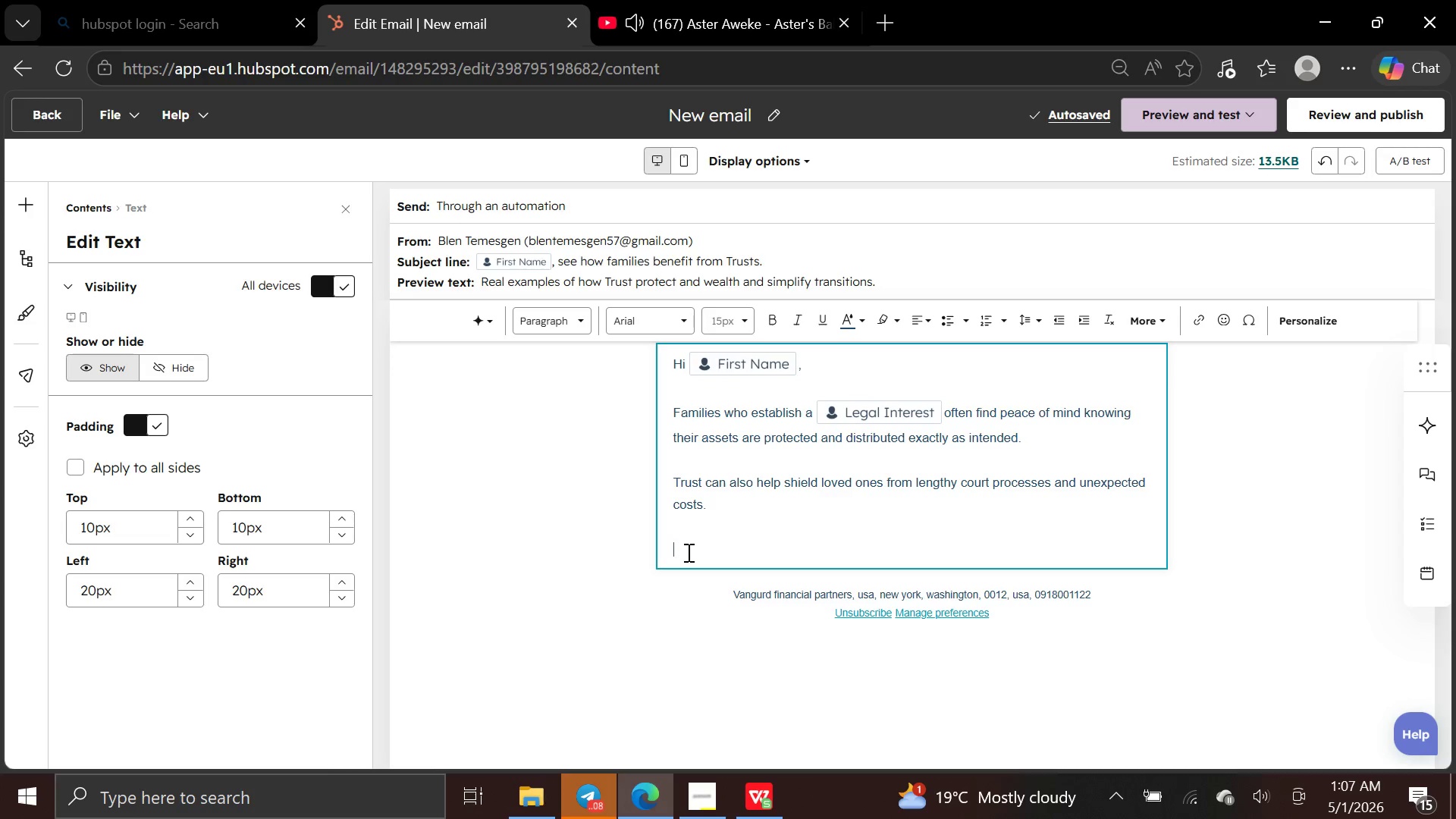 
type(Warmy)
key(Backspace)
key(Backspace)
type(mly,)
 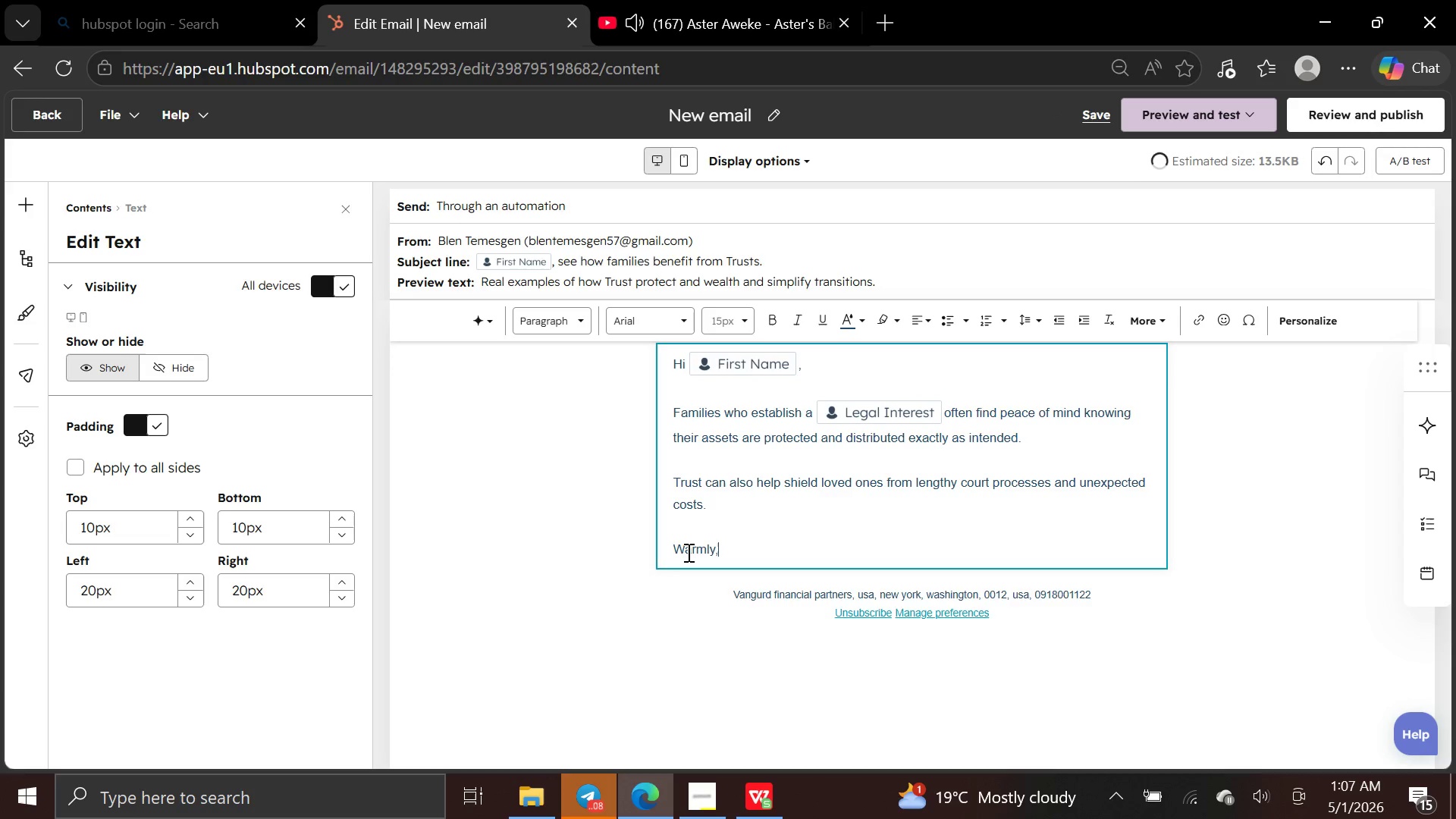 
key(Enter)
 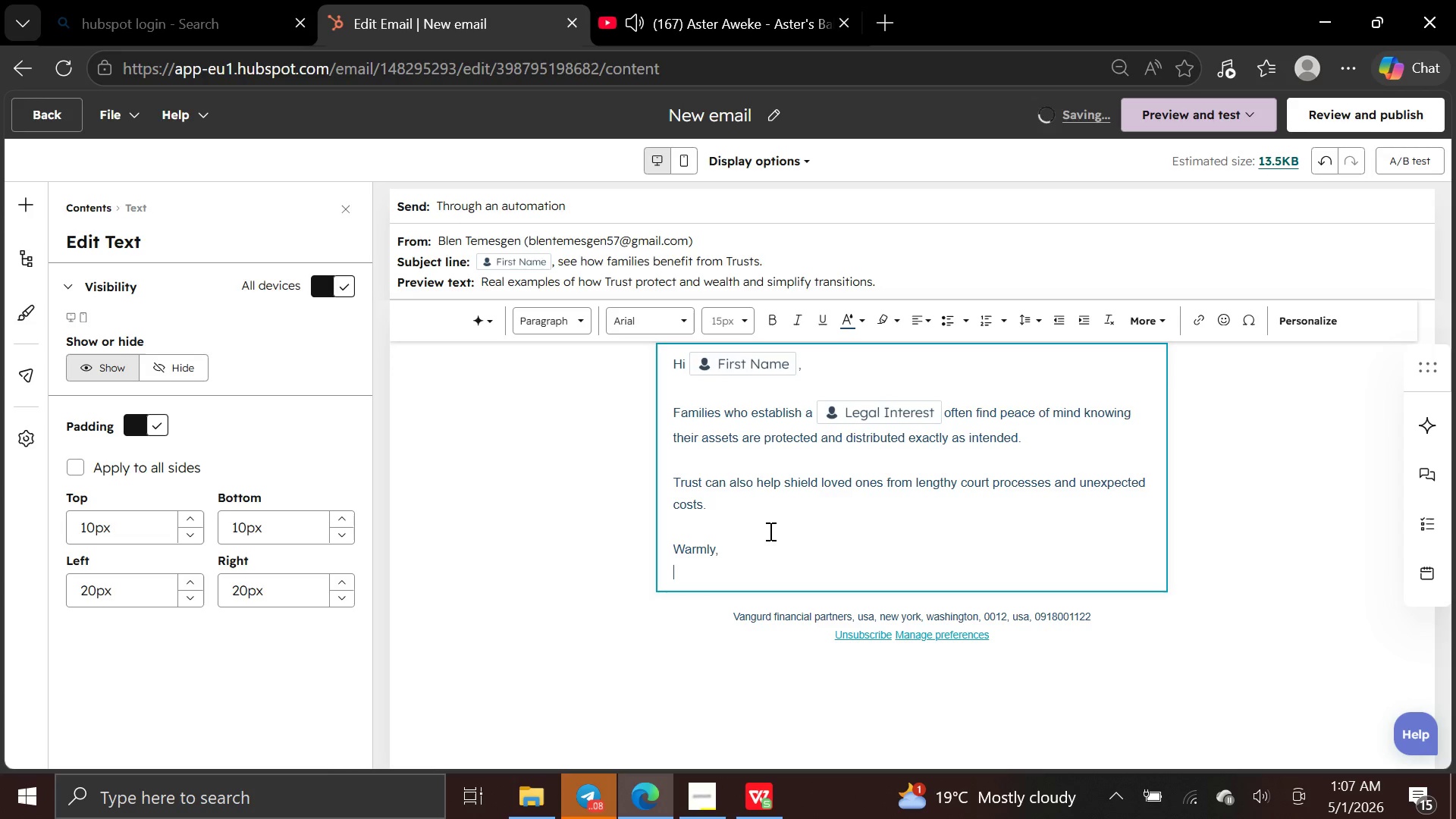 
type(Summit Estate )
 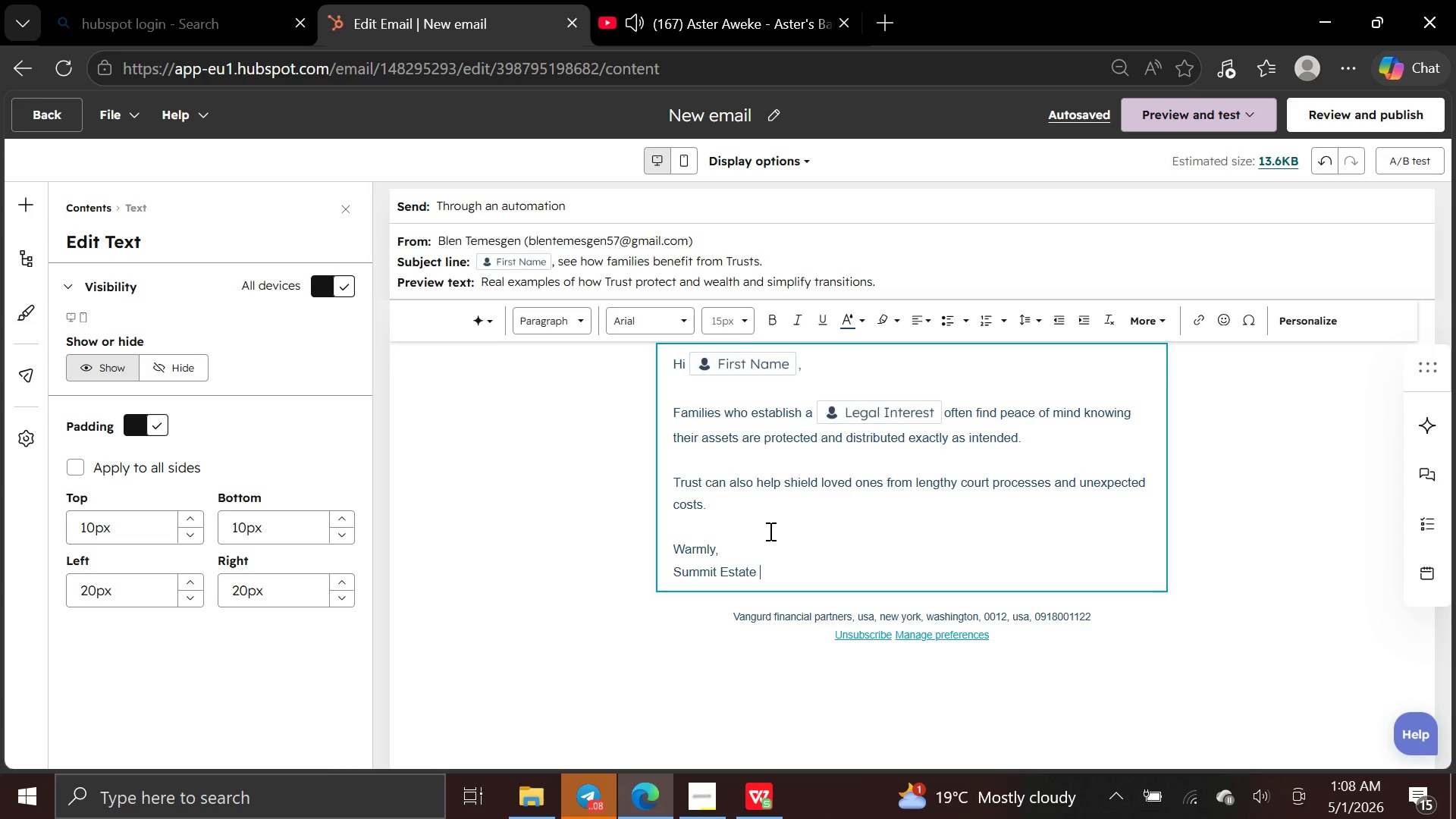 
wait(31.67)
 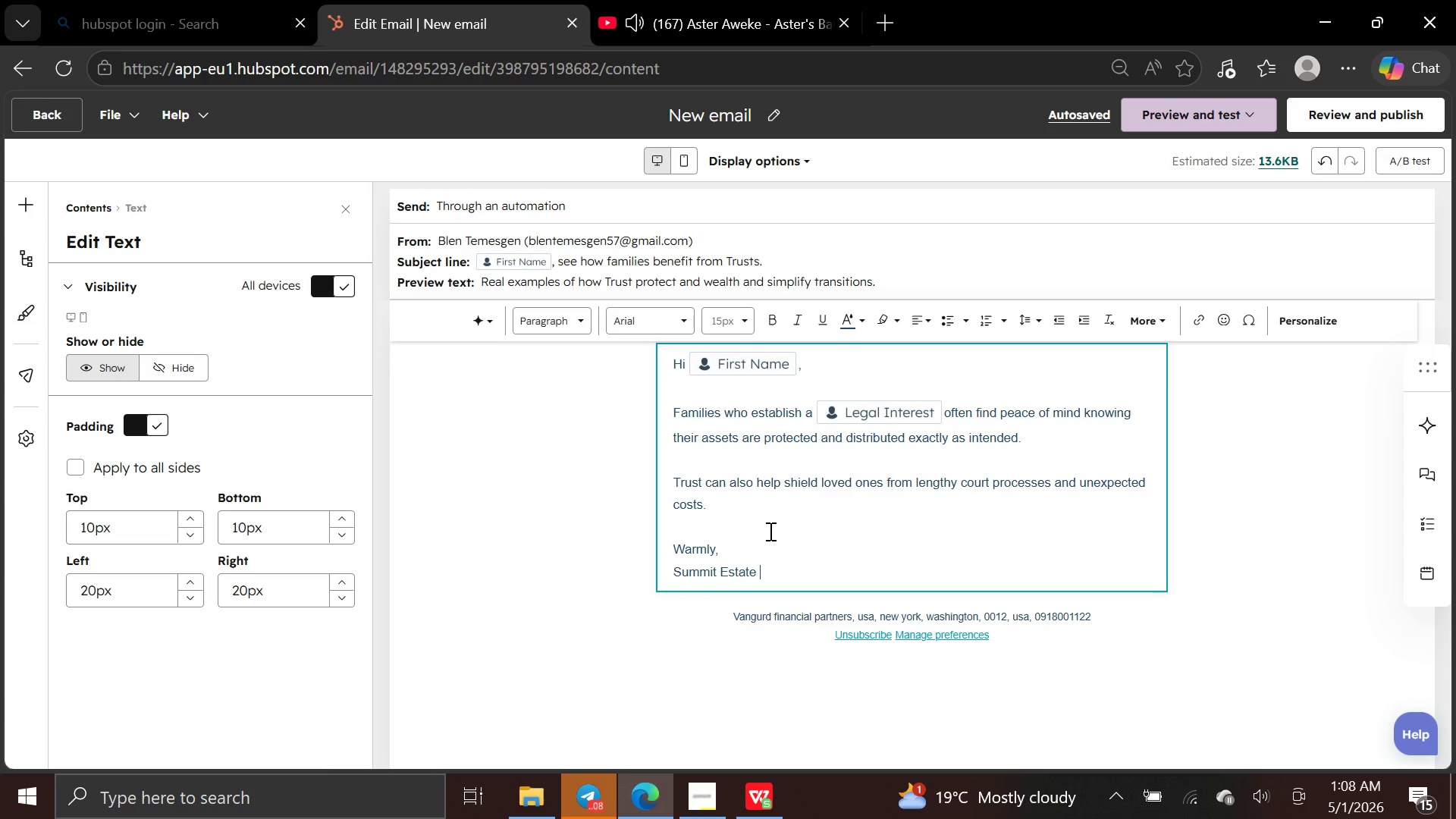 
type(pL)
key(Backspace)
key(Backspace)
type(Planning)
 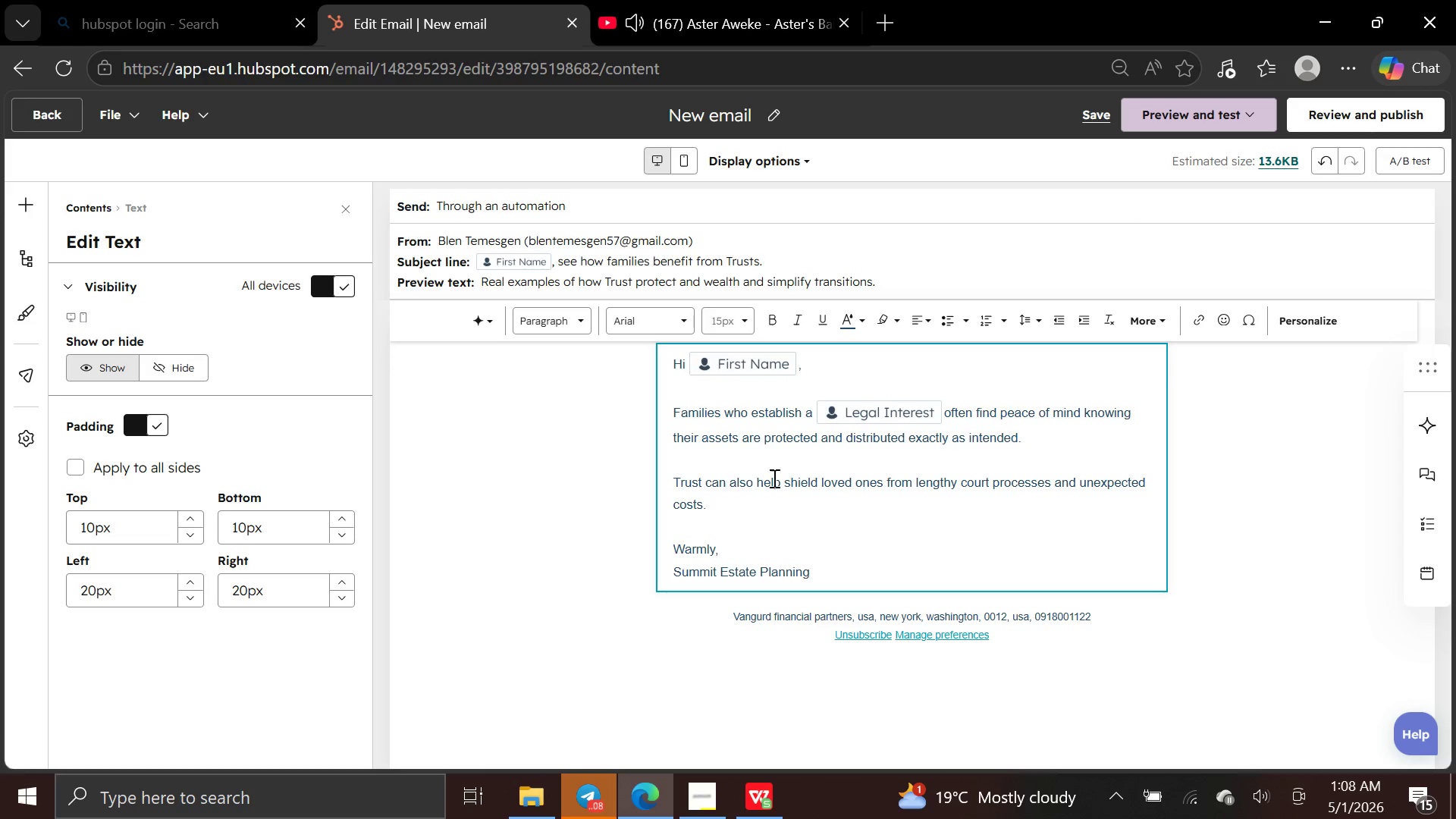 
left_click([591, 485])
 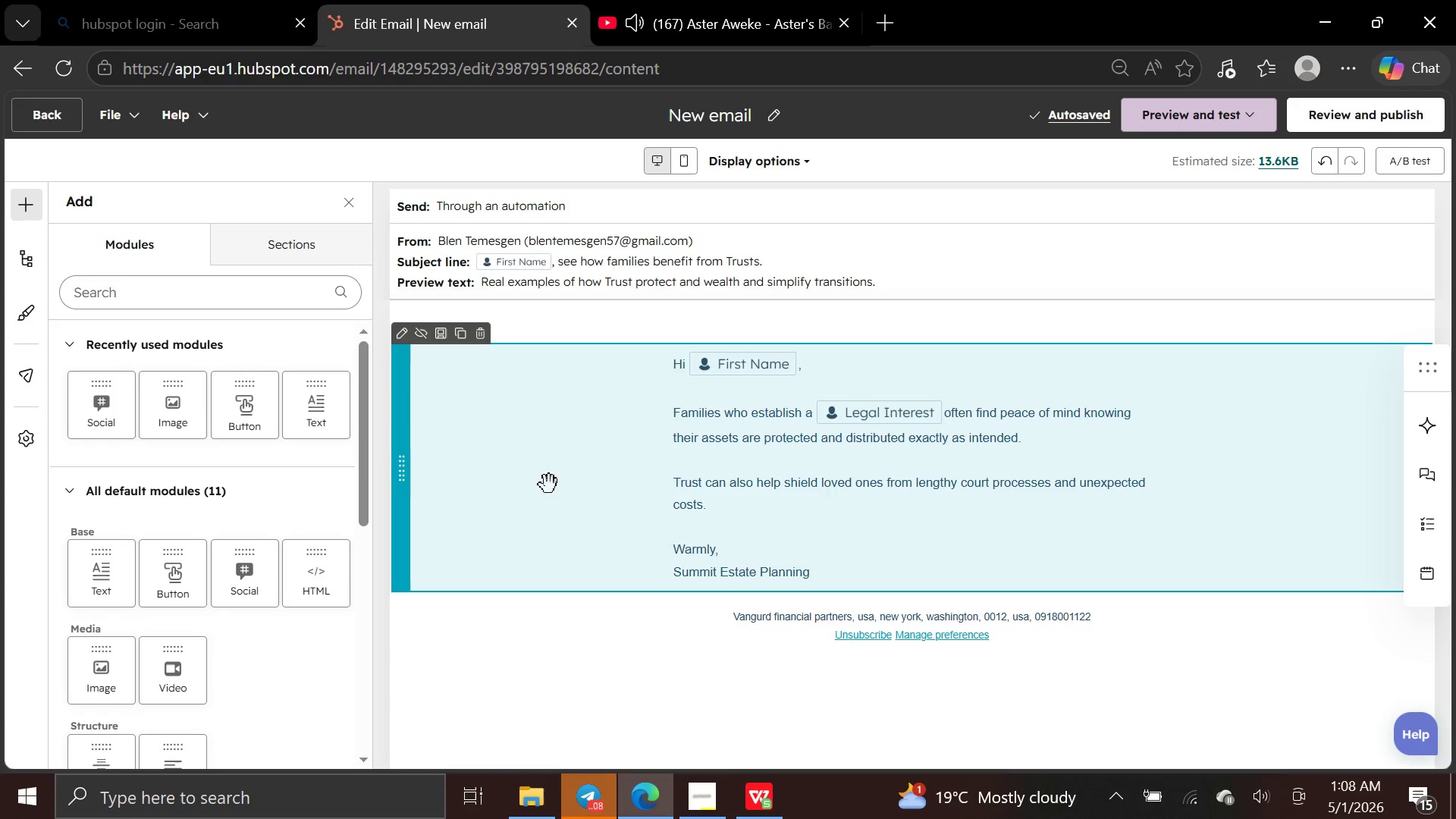 
left_click([548, 483])
 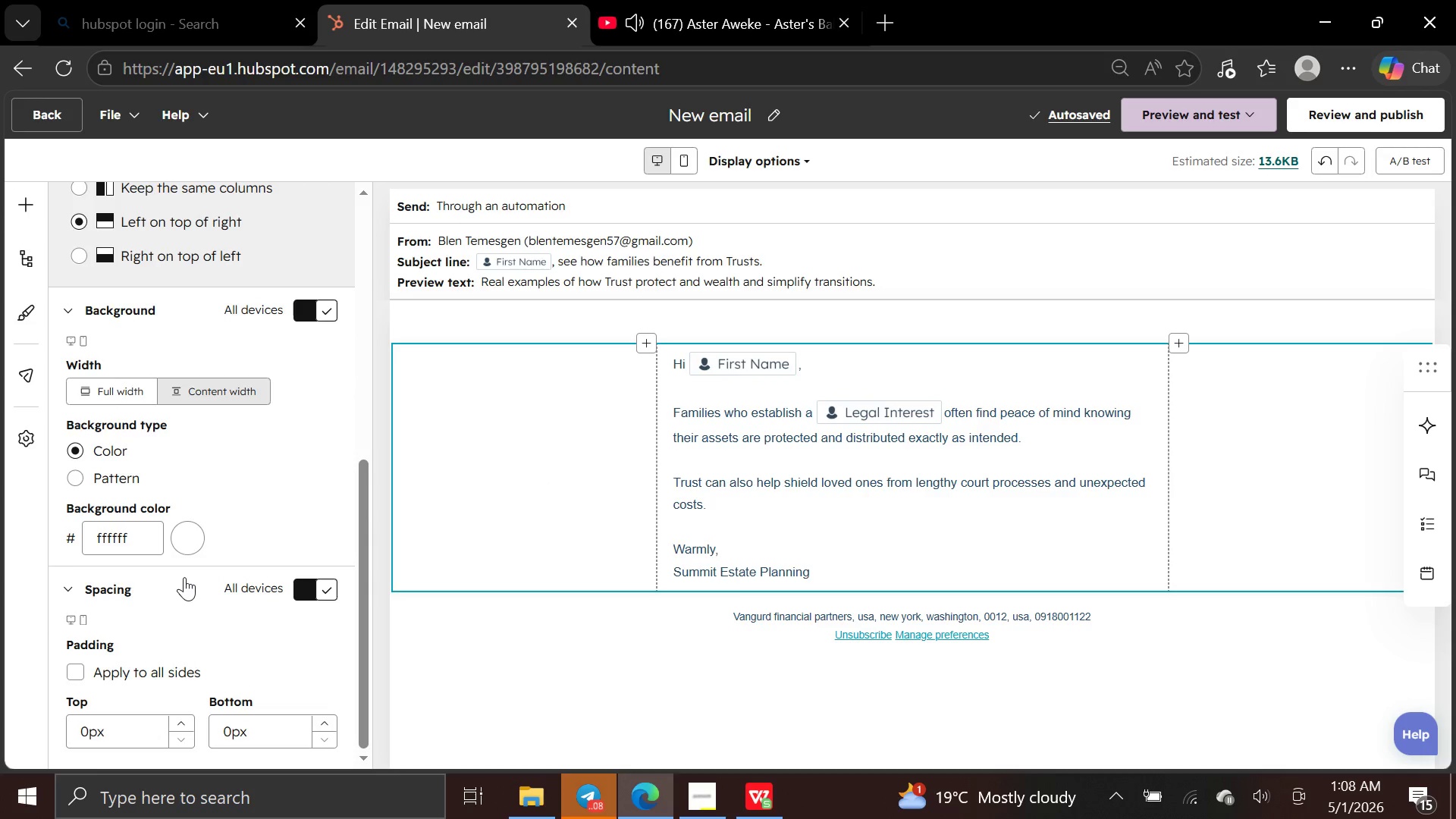 
left_click([184, 544])
 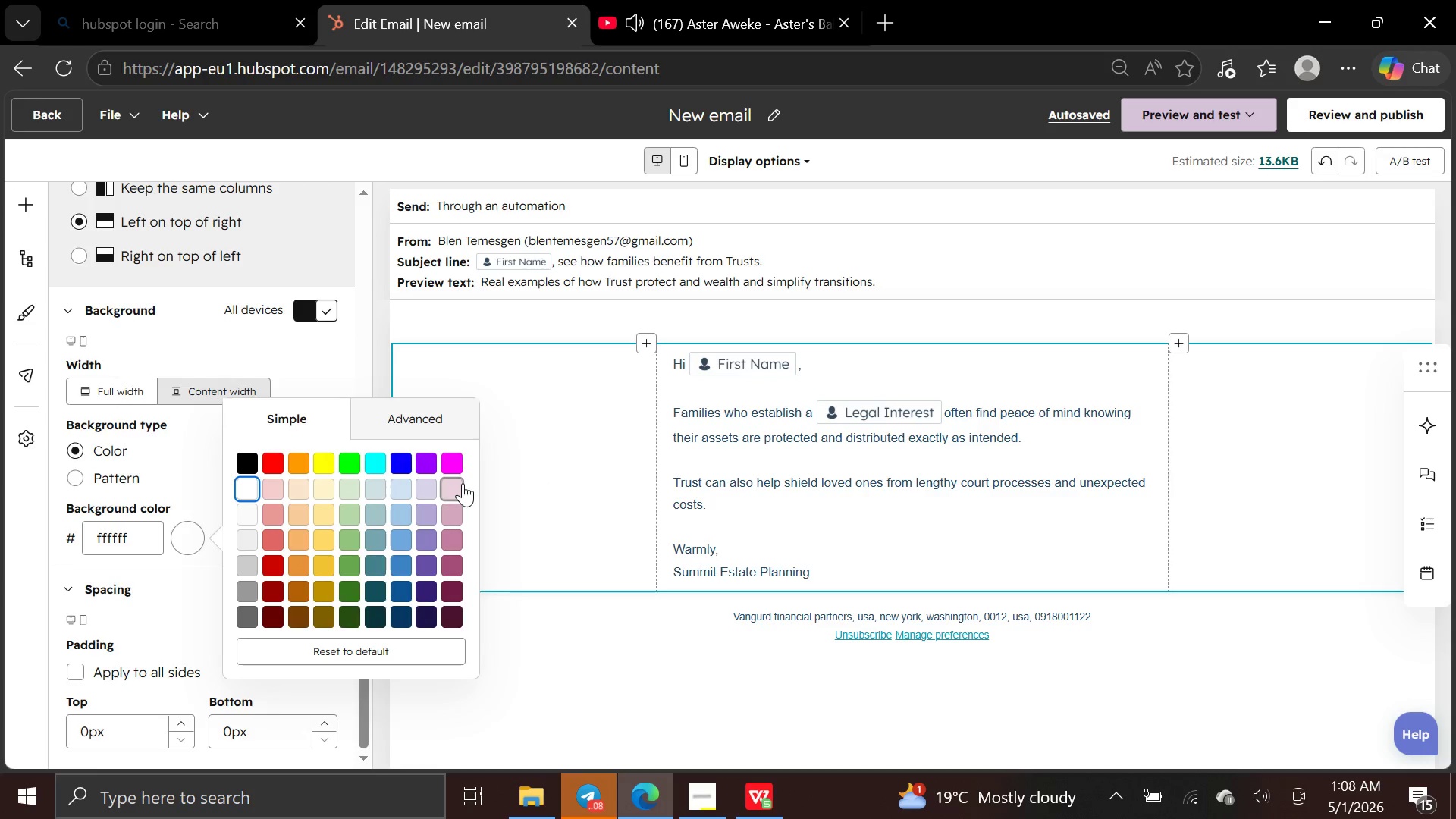 
left_click([463, 482])
 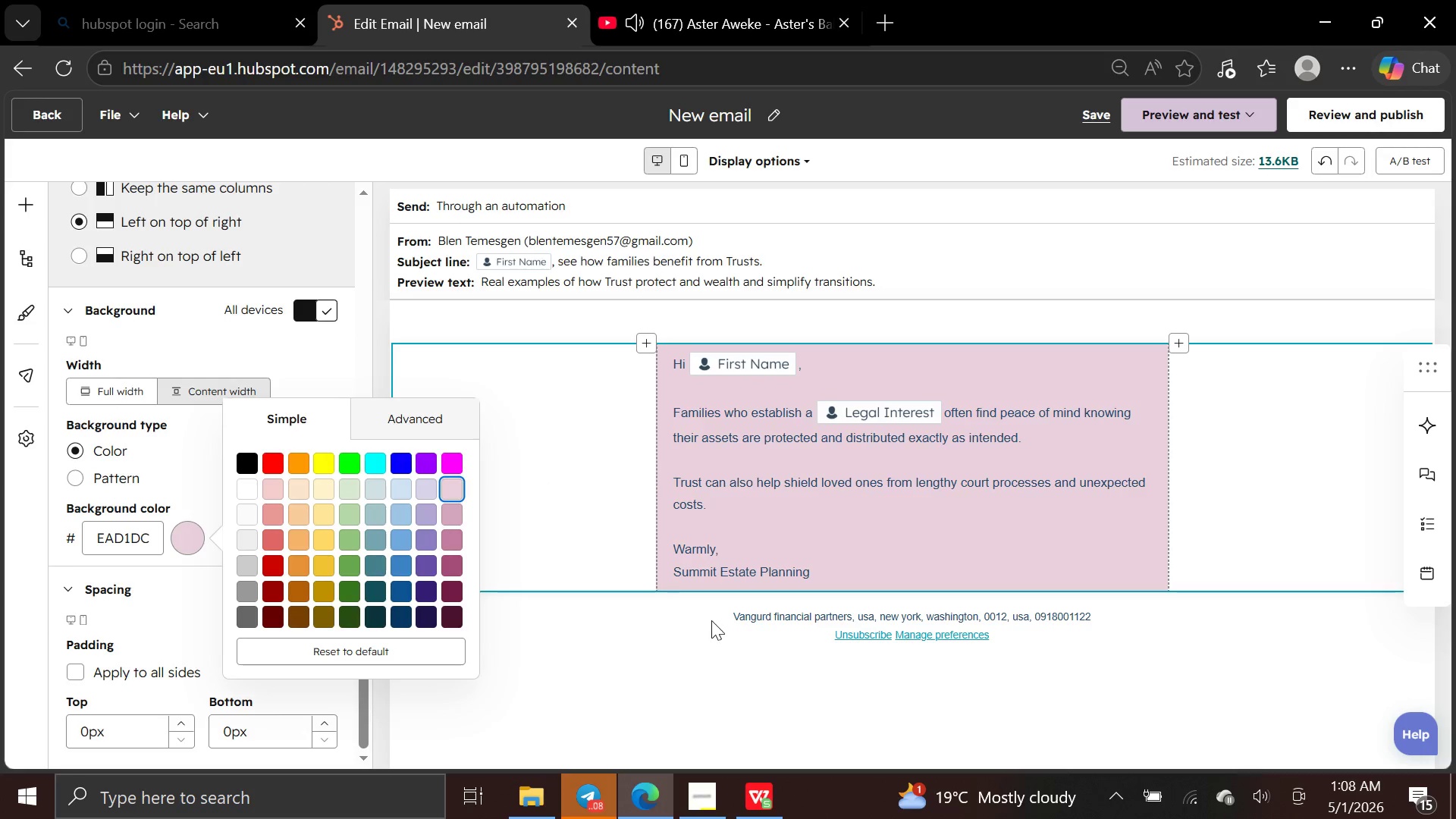 
left_click([711, 620])
 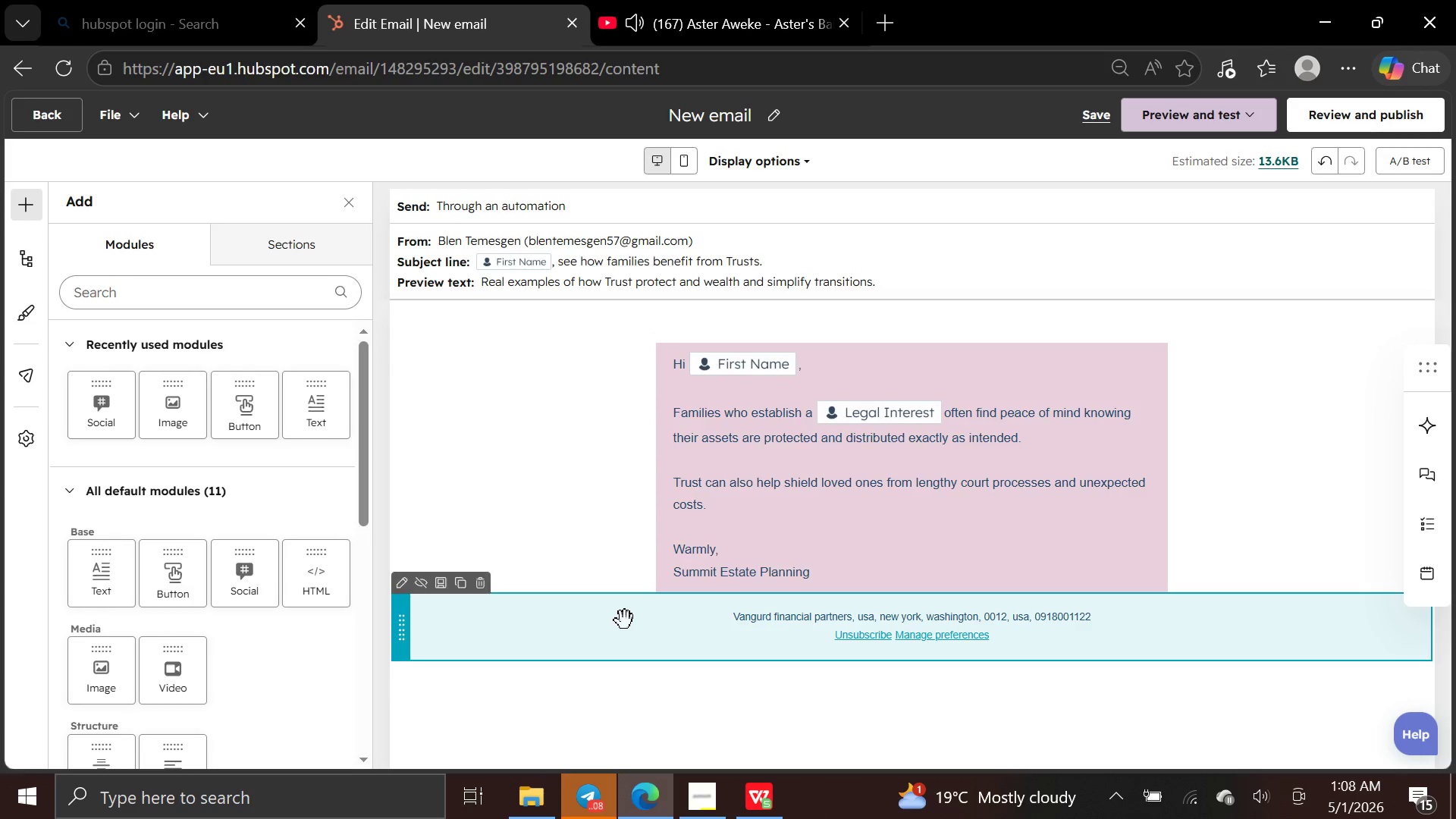 
left_click([625, 620])
 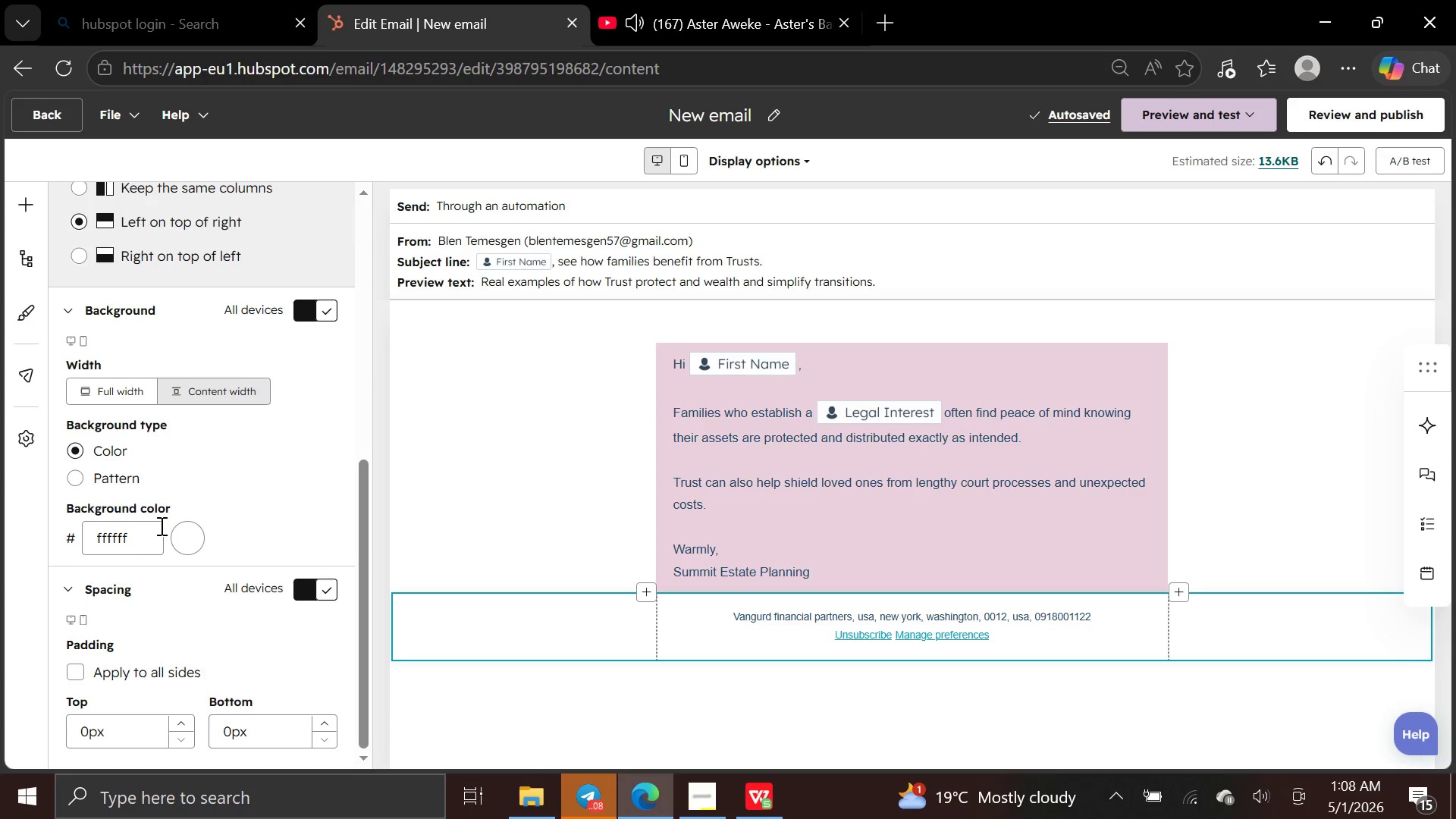 
left_click([193, 536])
 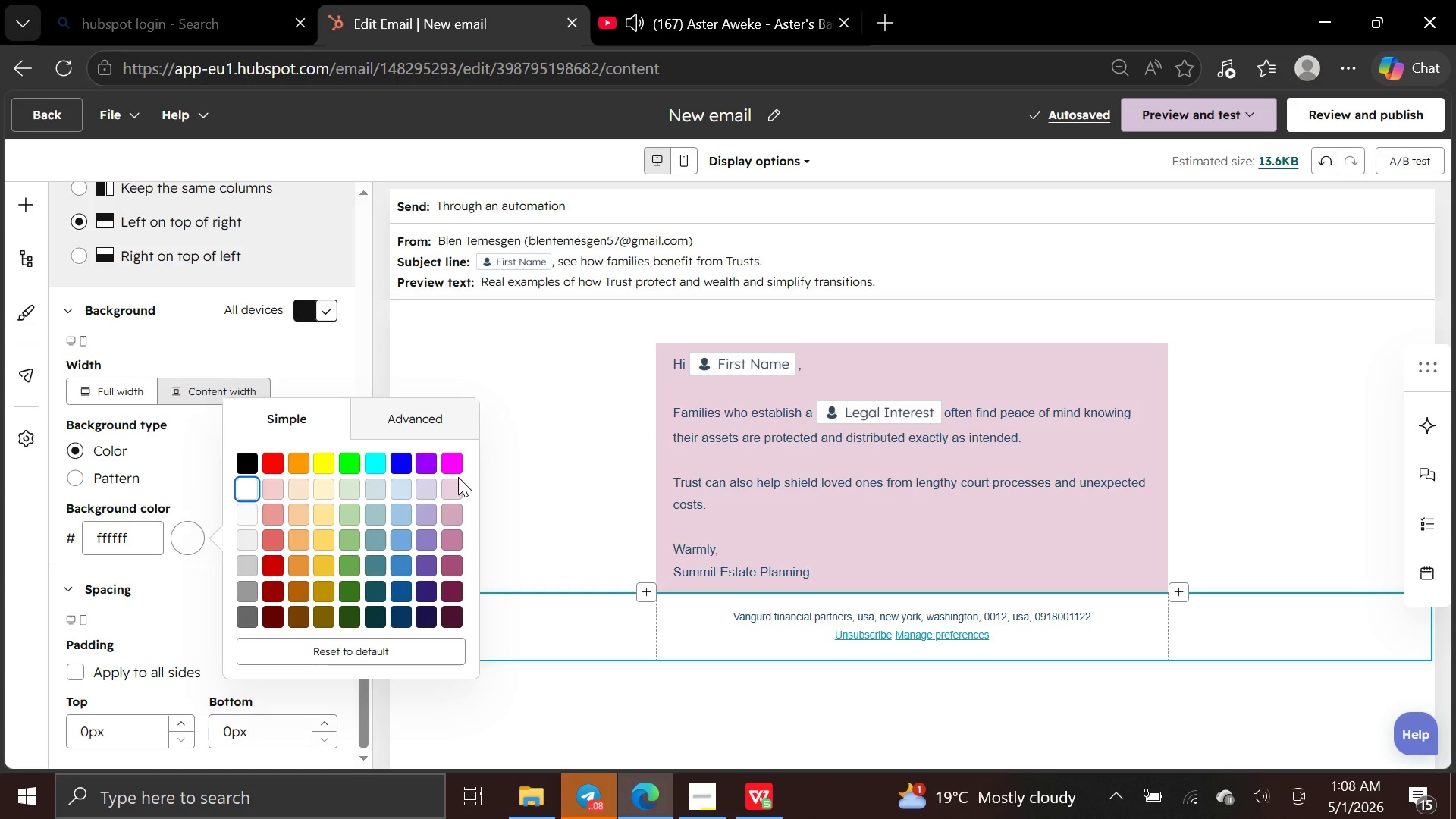 
left_click([457, 479])
 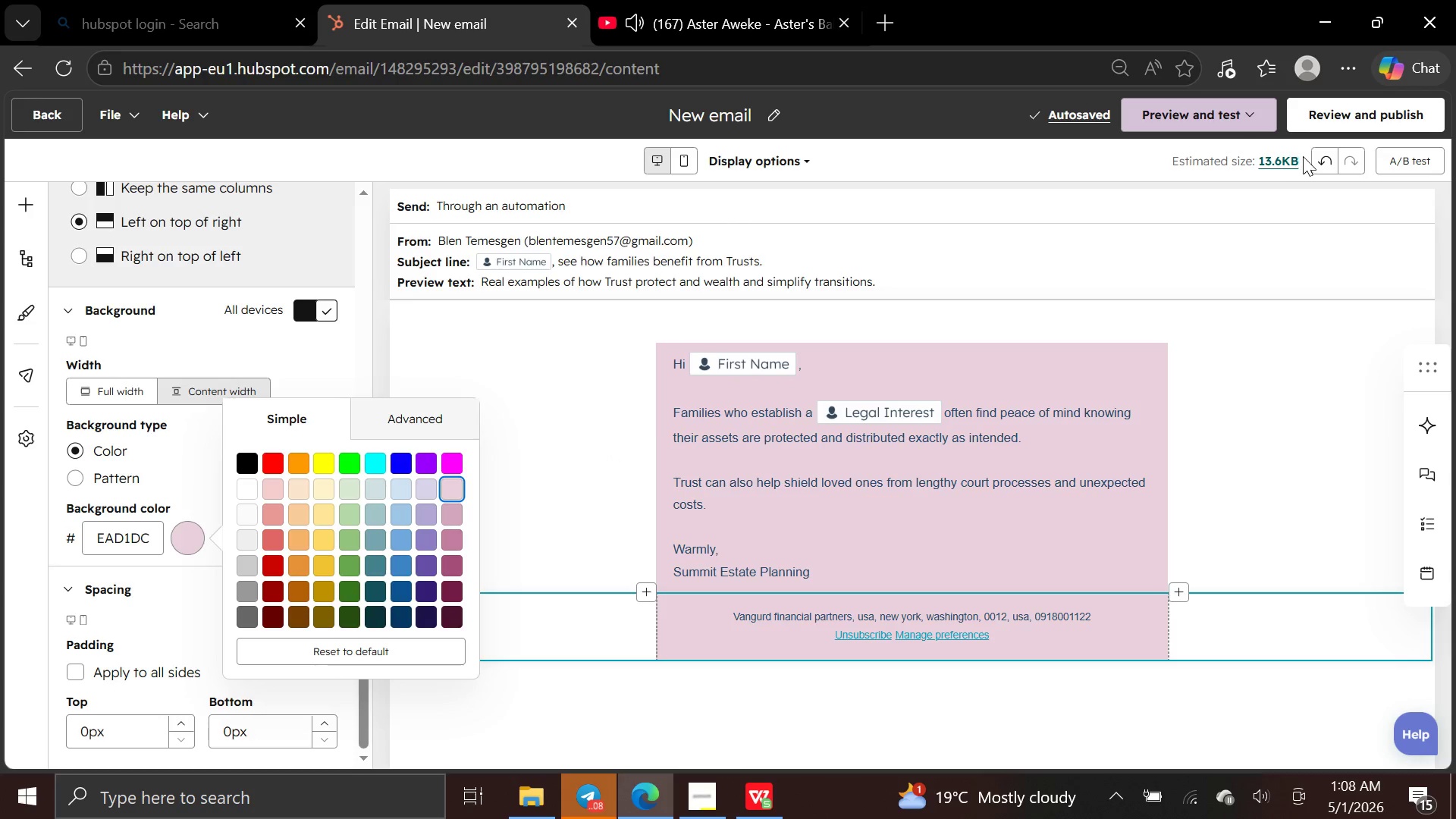 
wait(7.48)
 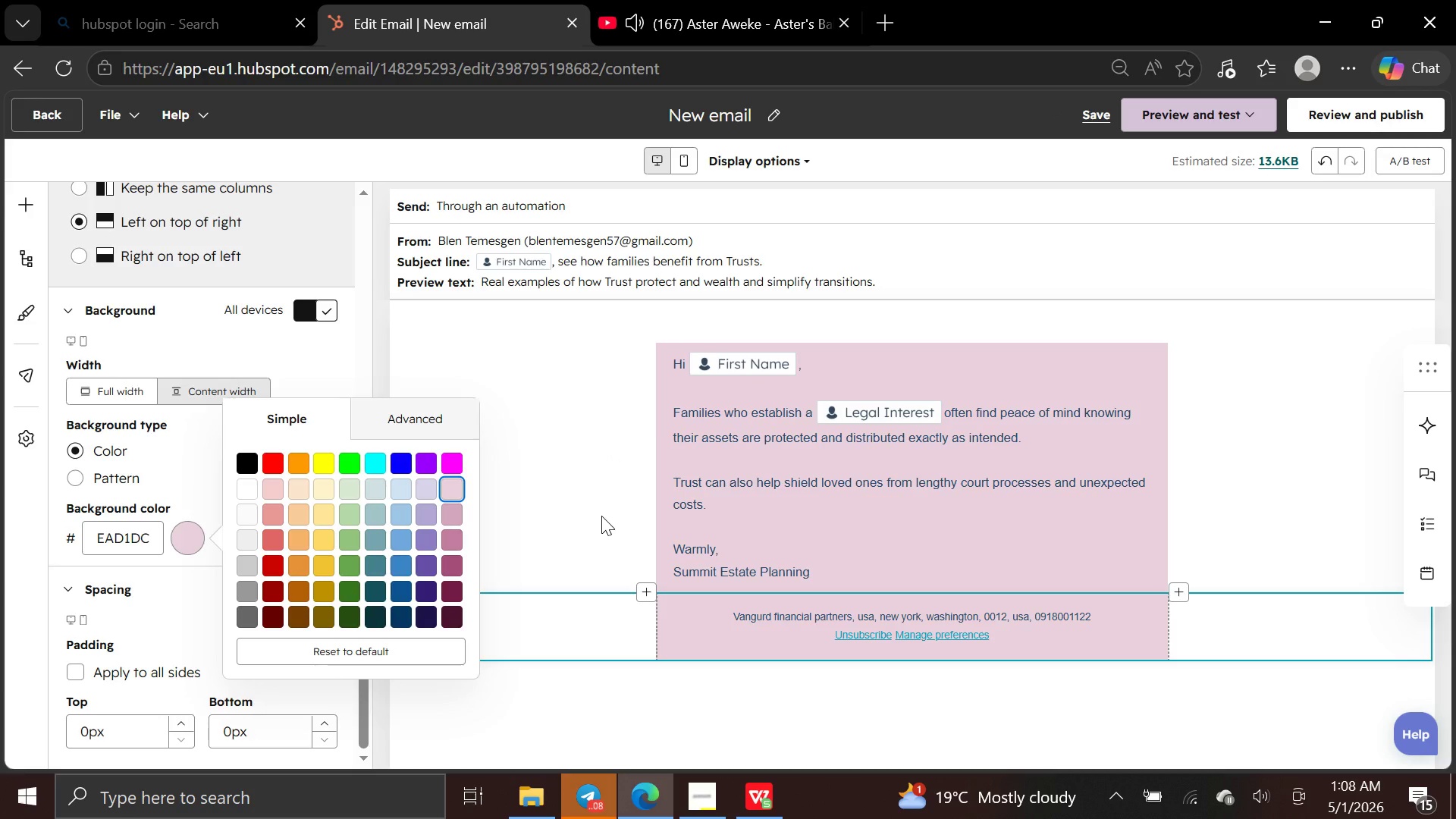 
left_click([1259, 209])
 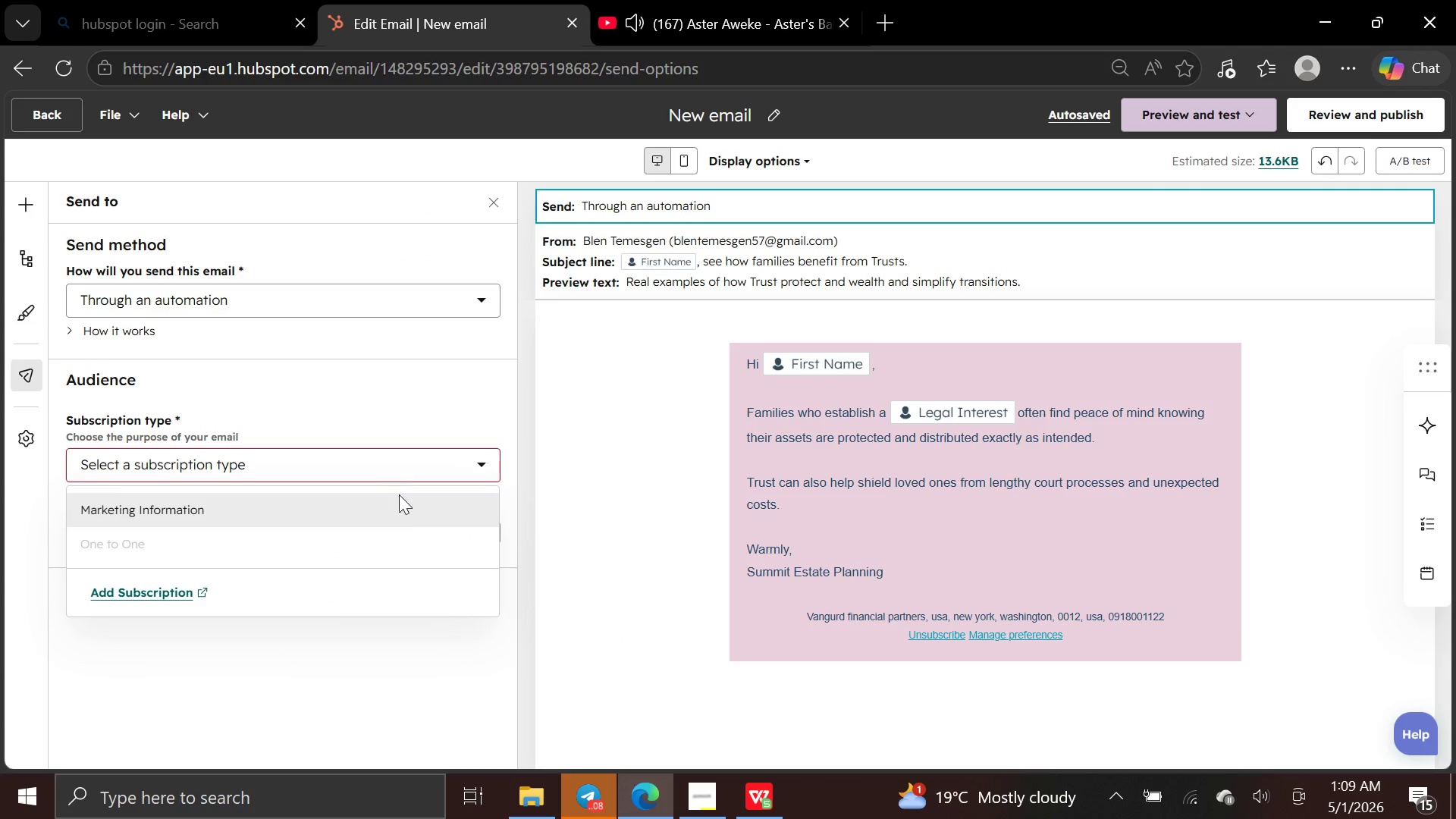 
left_click([400, 508])
 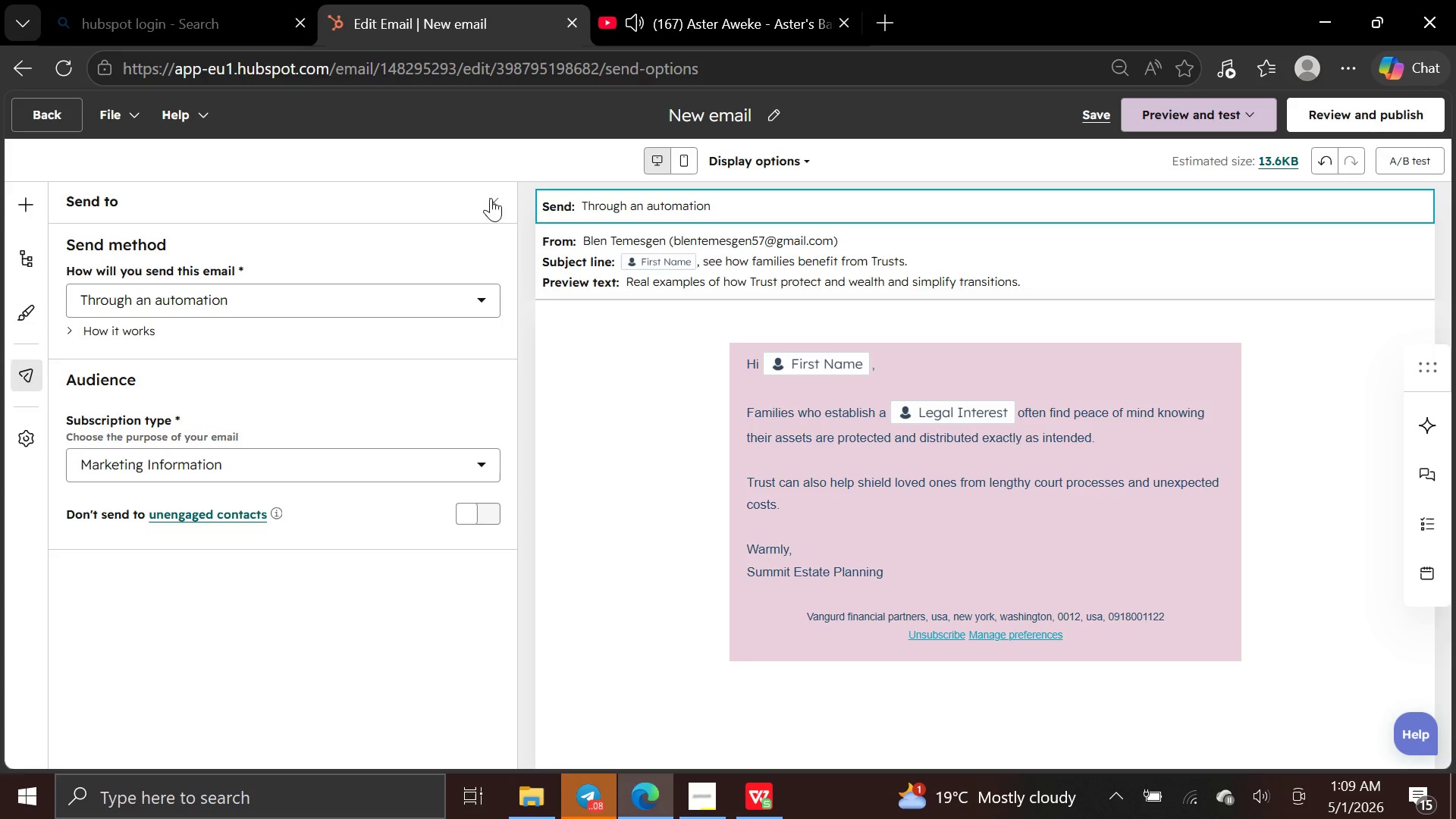 
left_click([492, 199])
 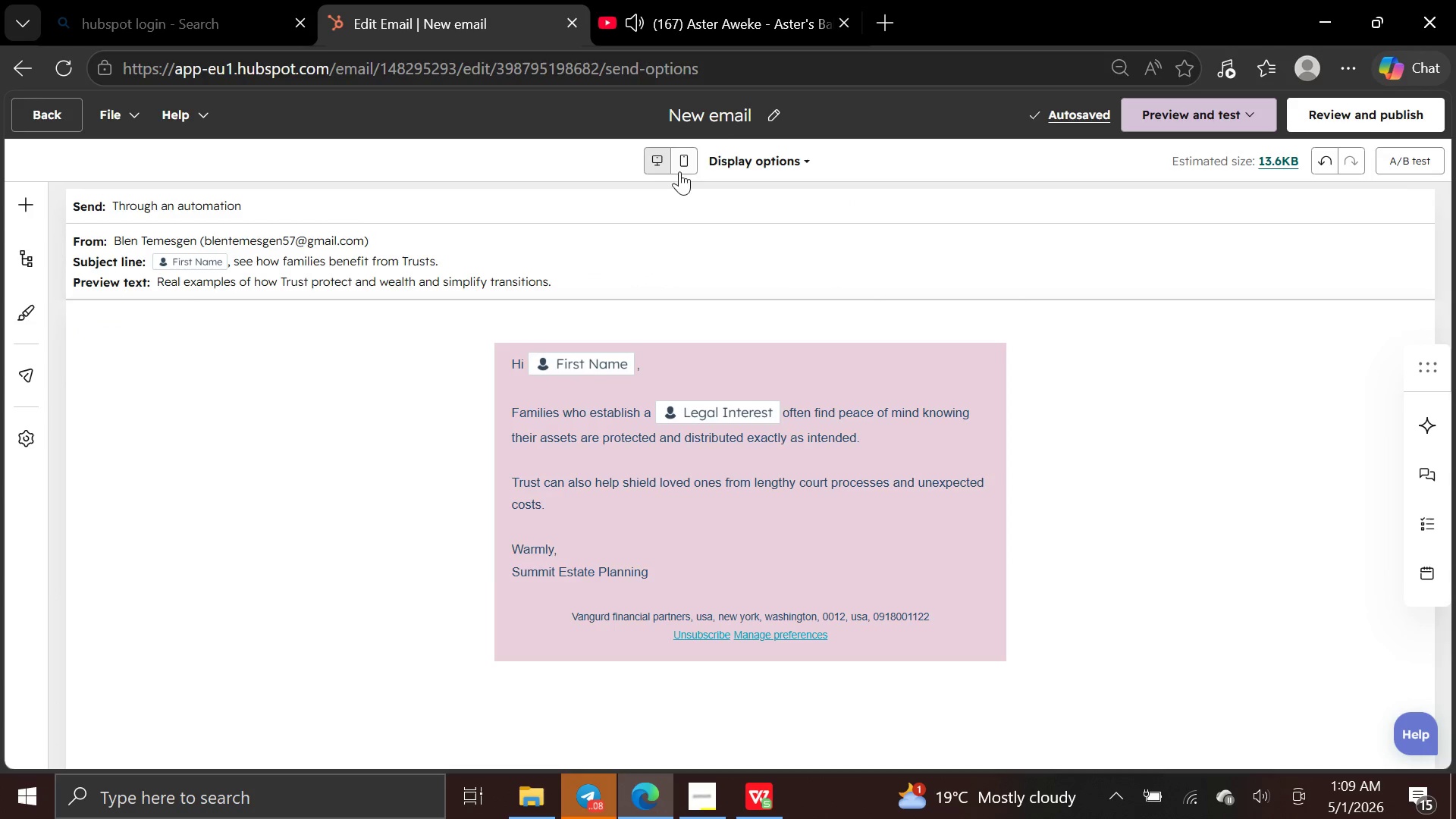 
left_click([764, 118])
 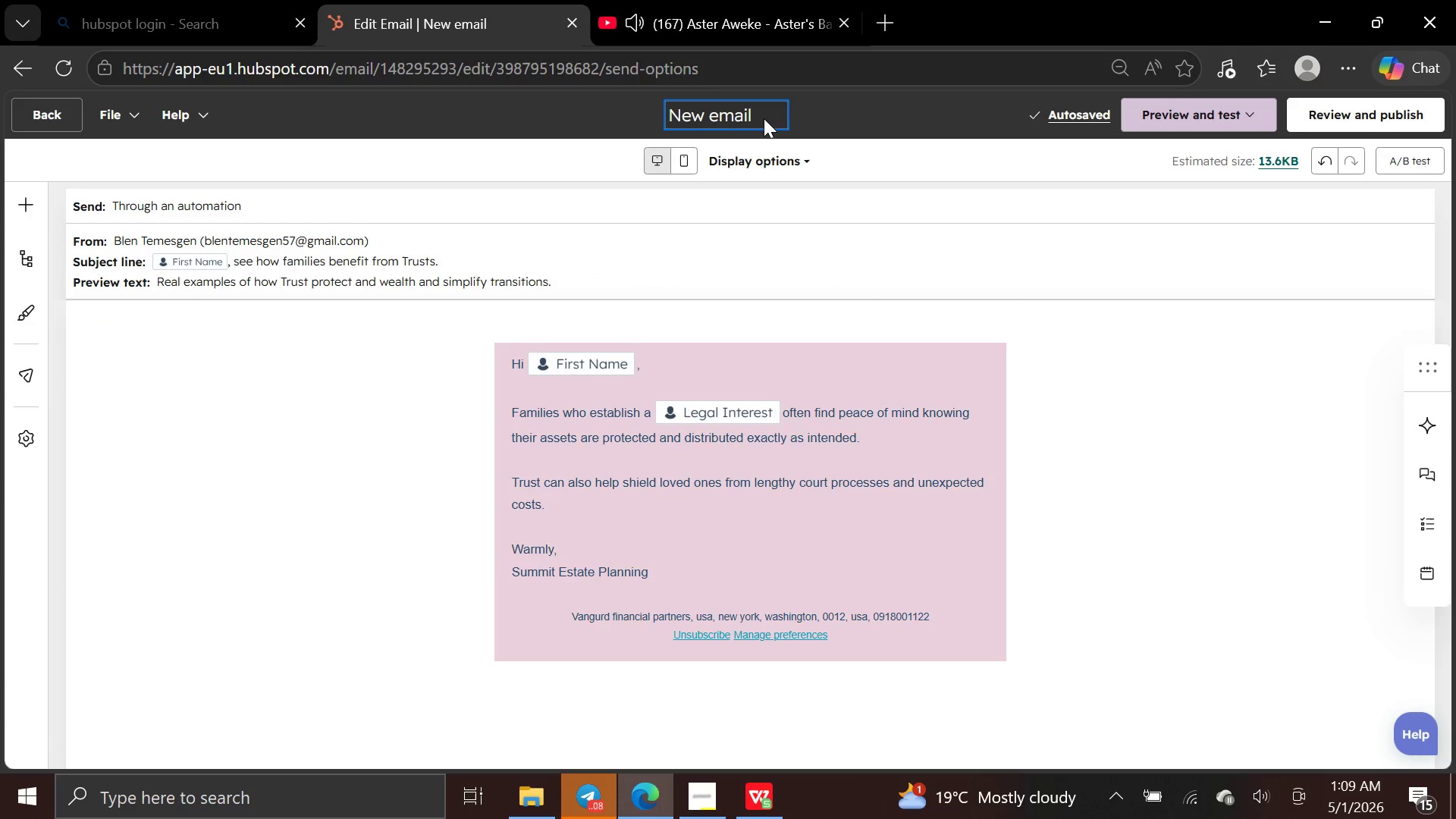 
hold_key(key=Backspace, duration=1.03)
 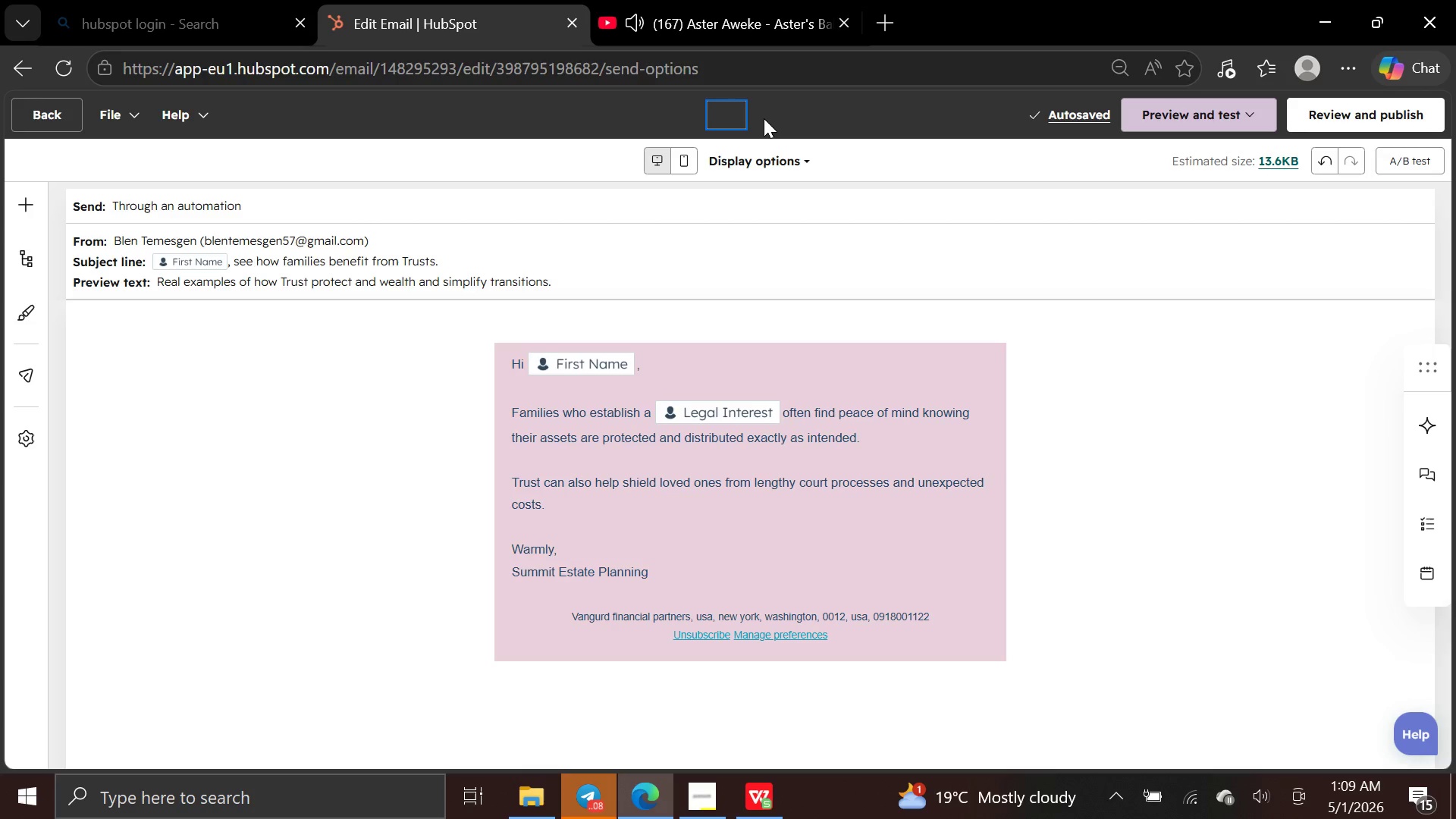 
wait(7.11)
 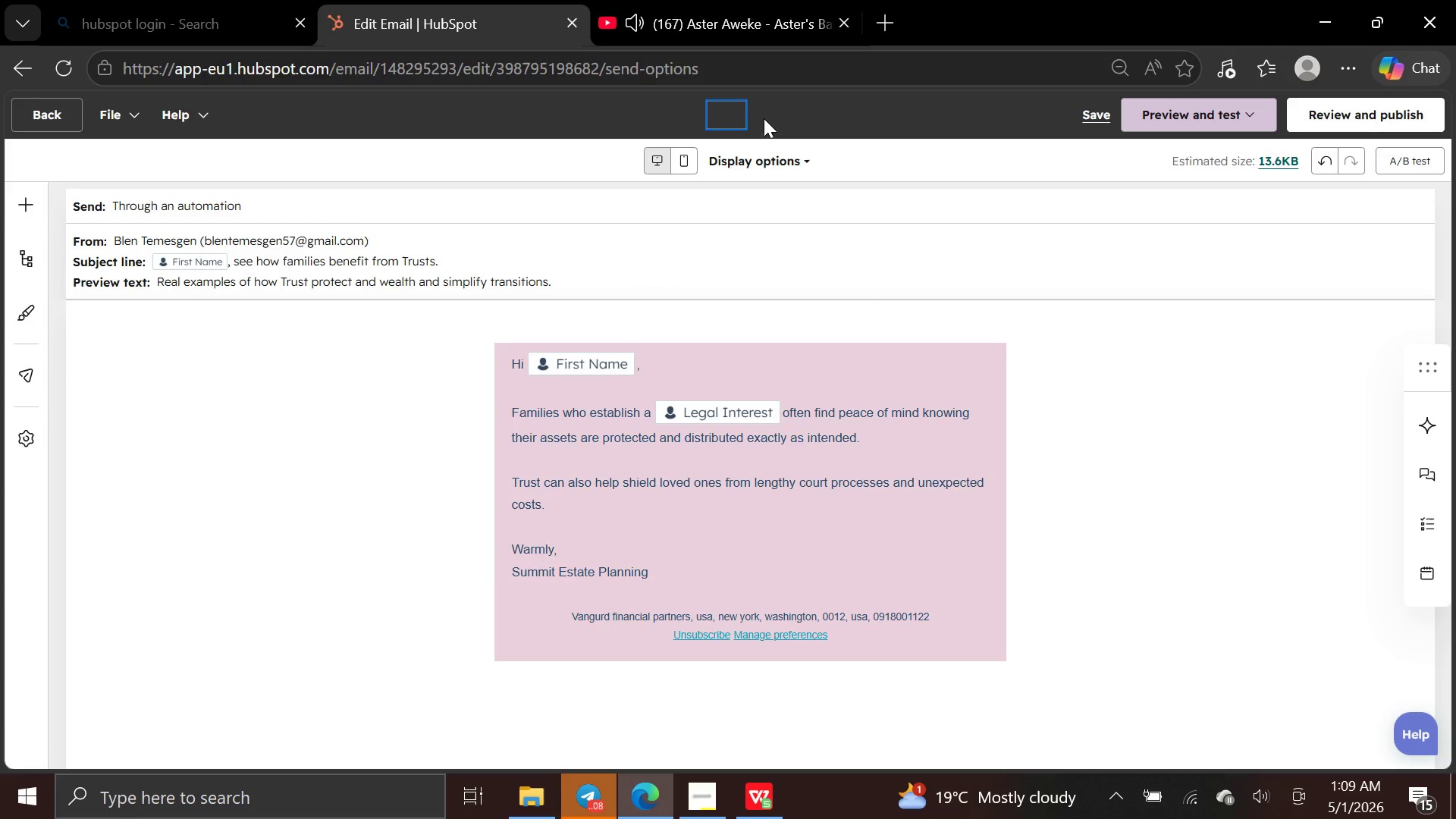 
type(Trust Prospect - 3)
 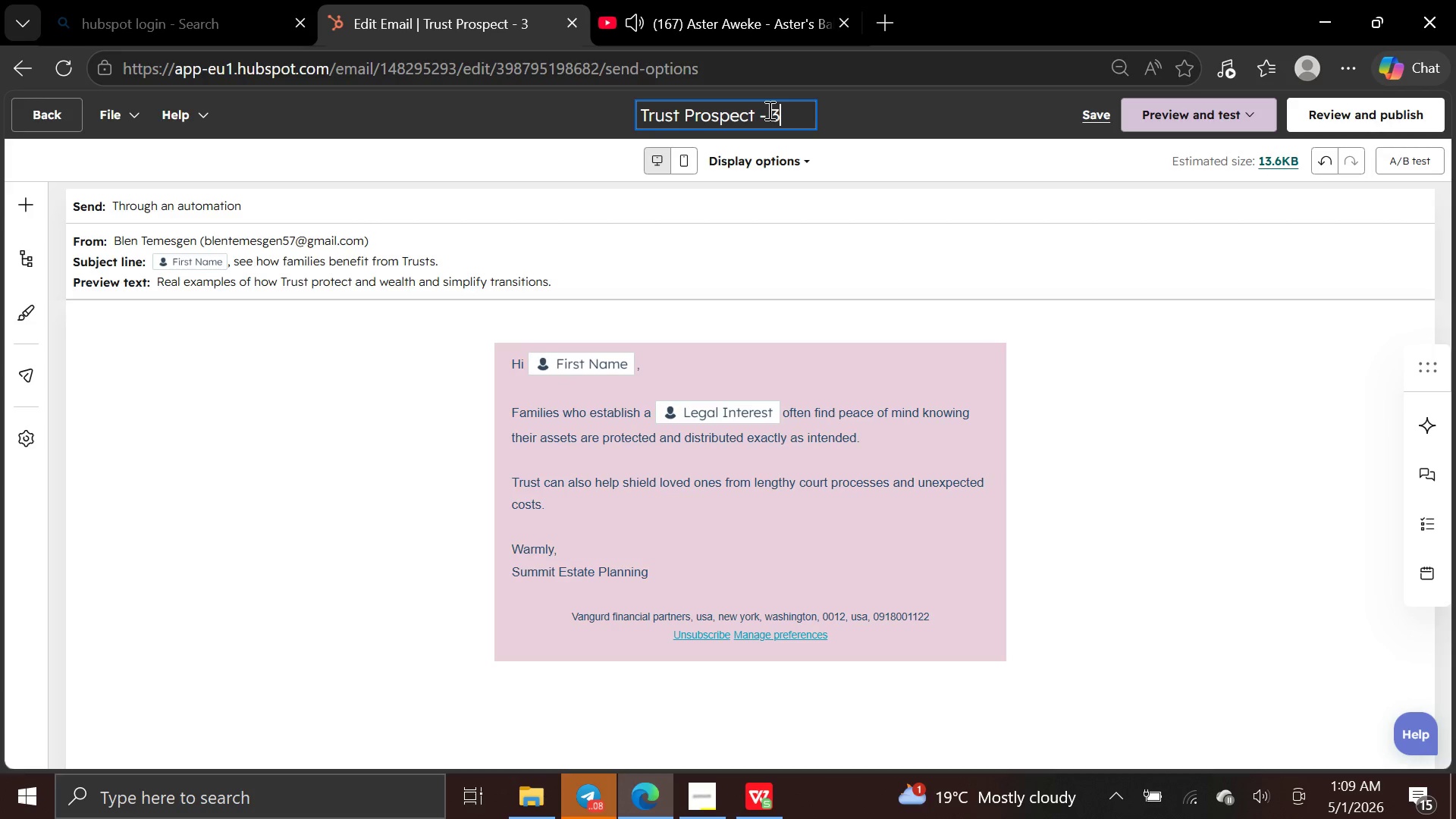 
key(Backspace)
 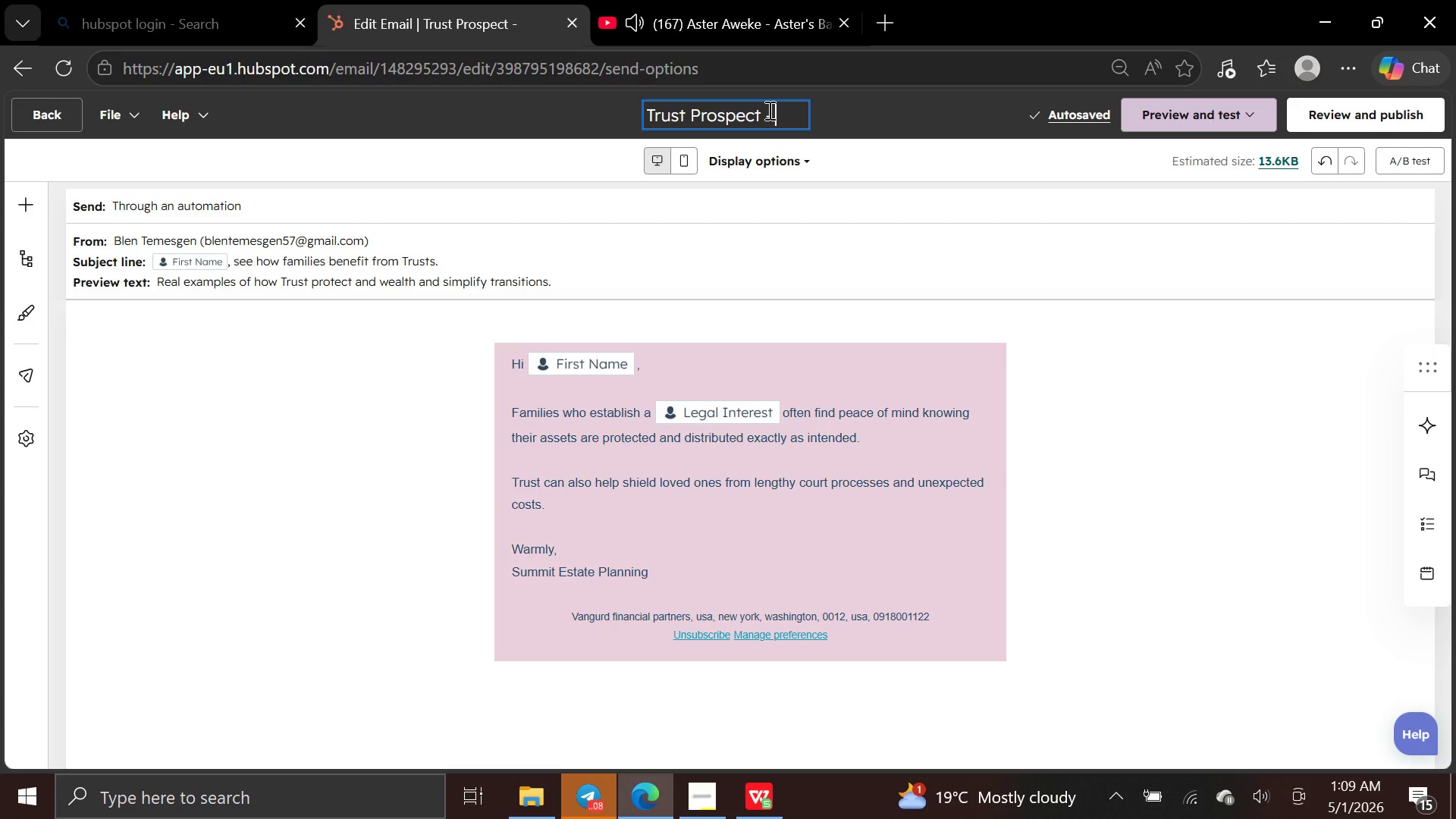 
wait(7.8)
 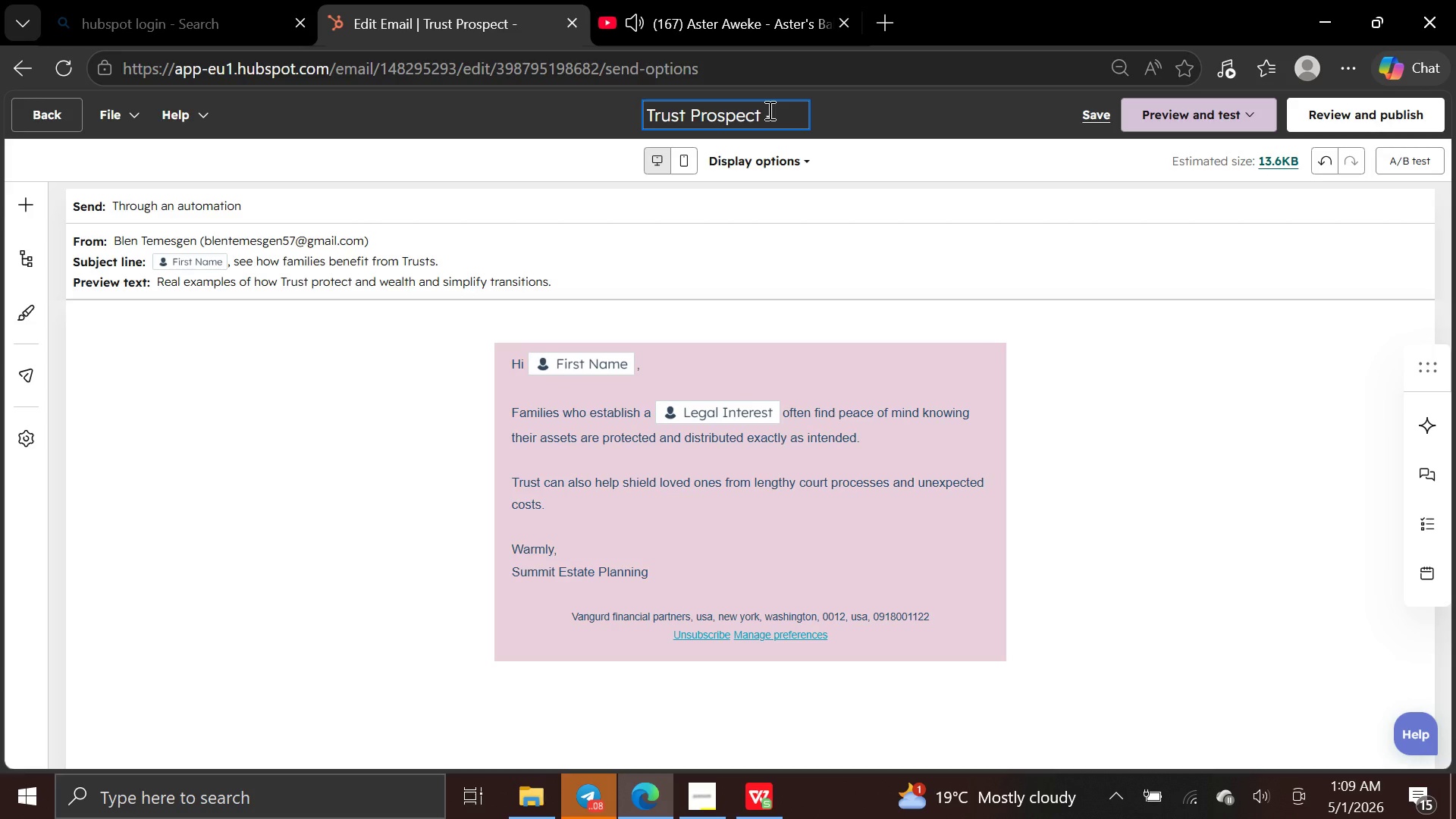 
key(2)
 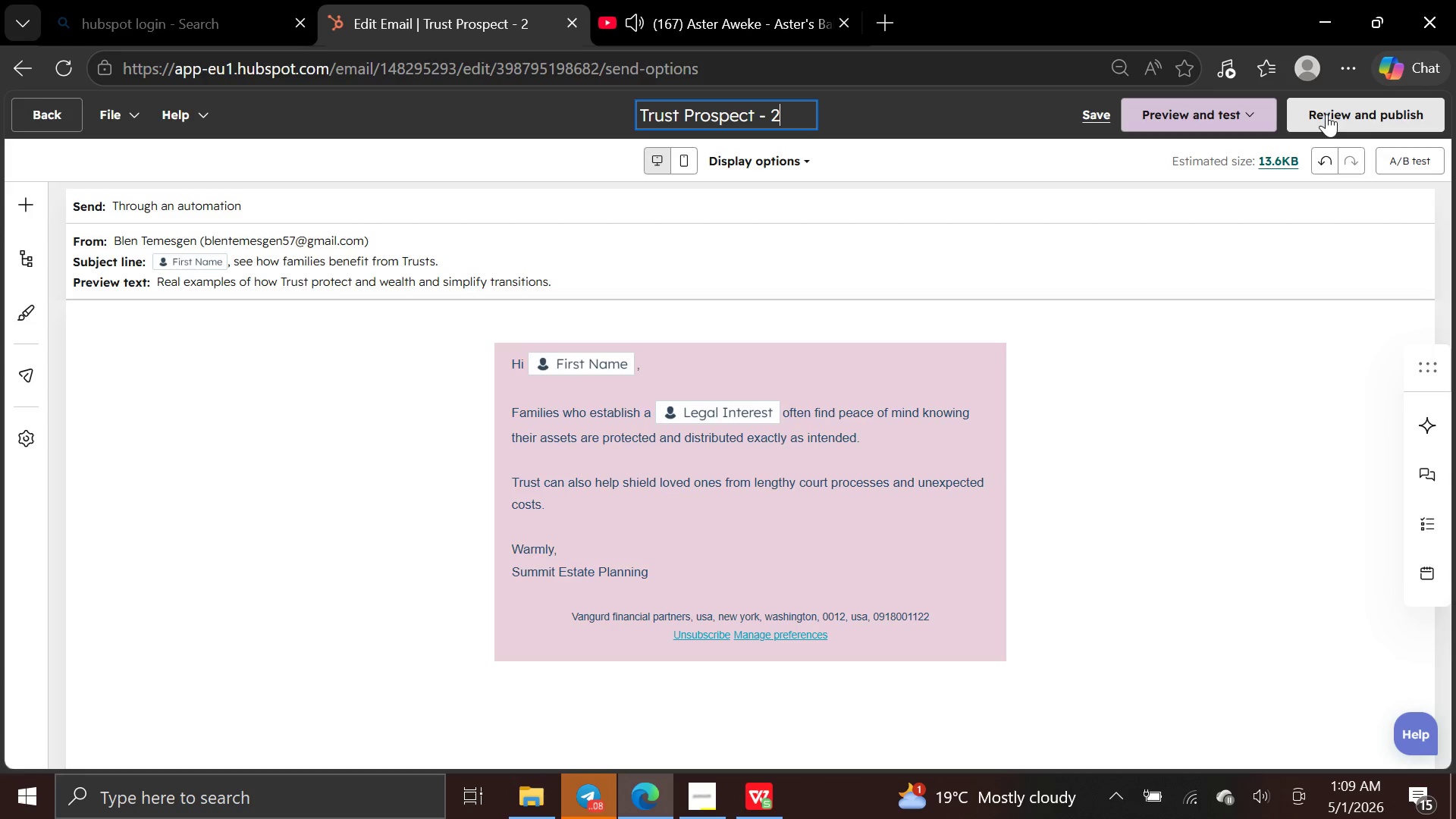 
left_click([1259, 108])
 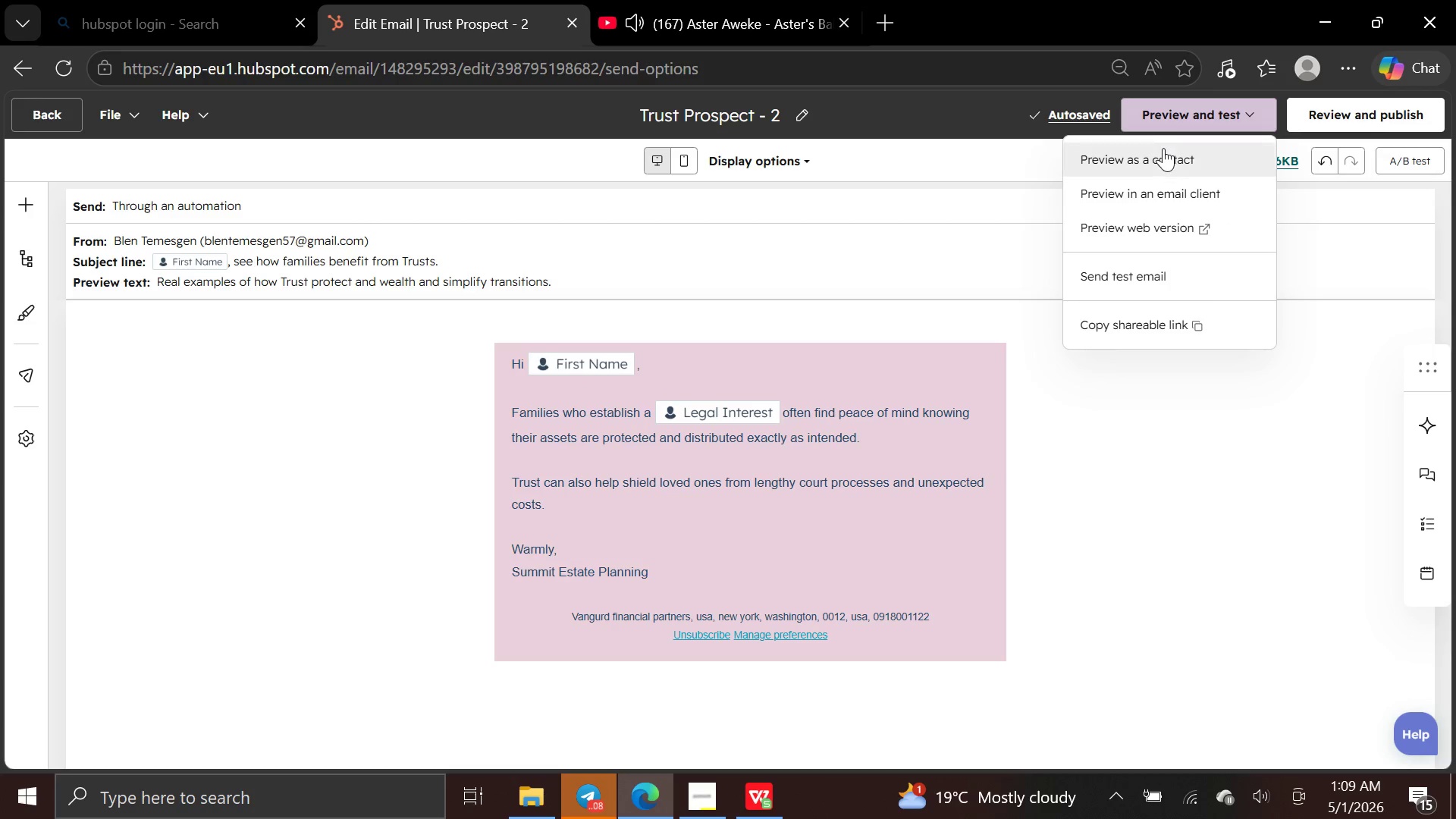 
left_click([1163, 149])
 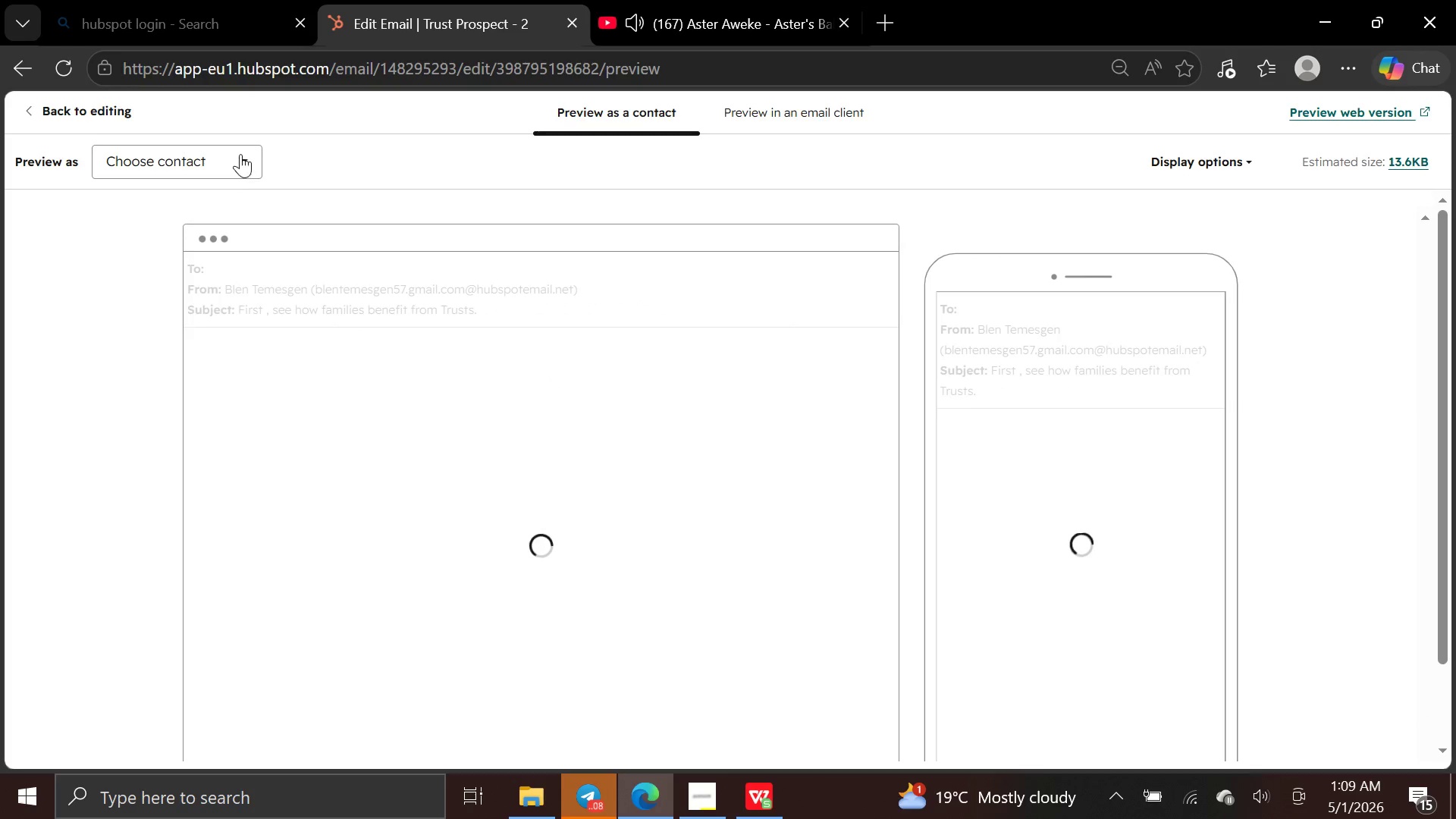 
left_click([239, 153])
 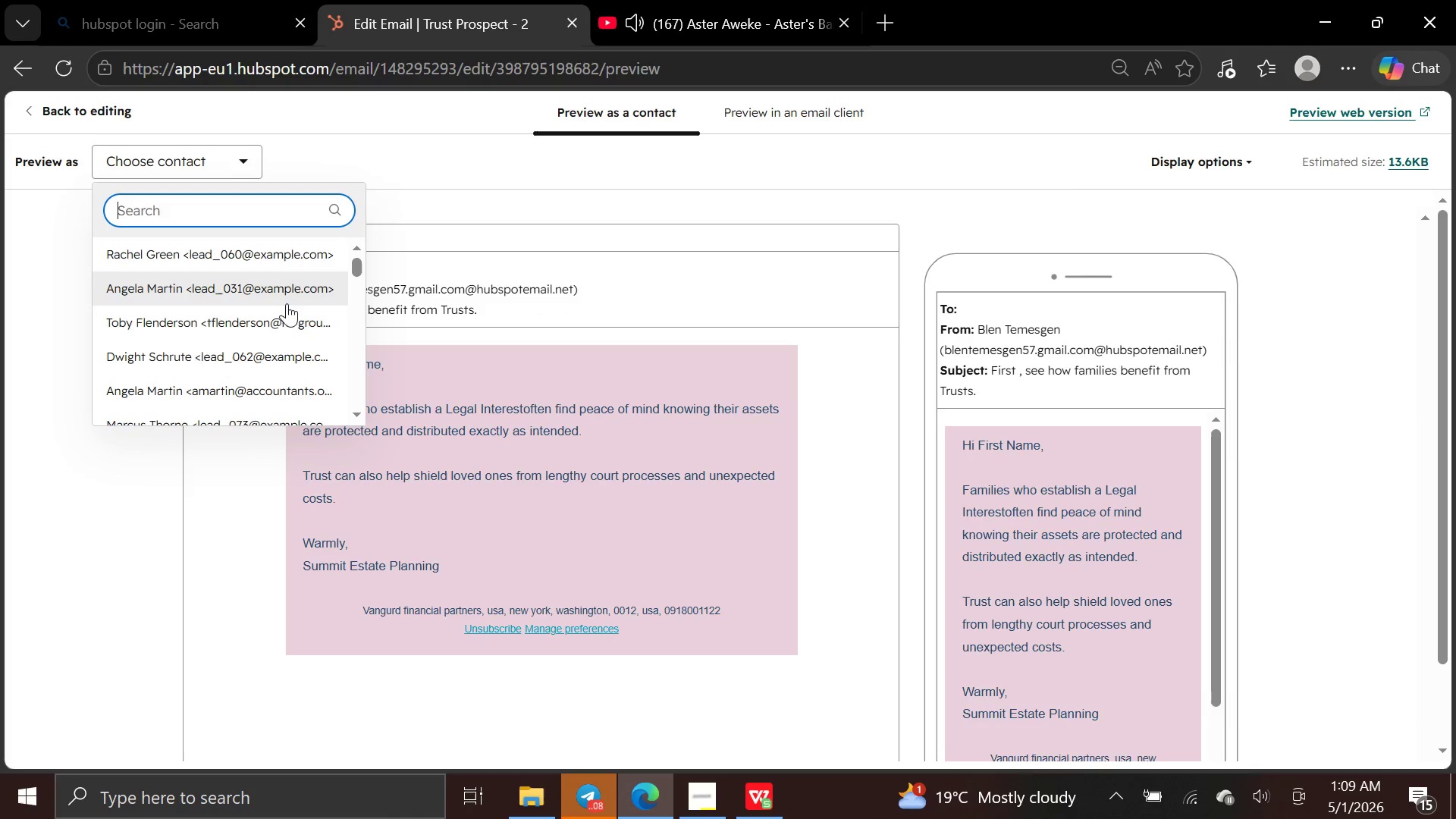 
left_click([286, 297])
 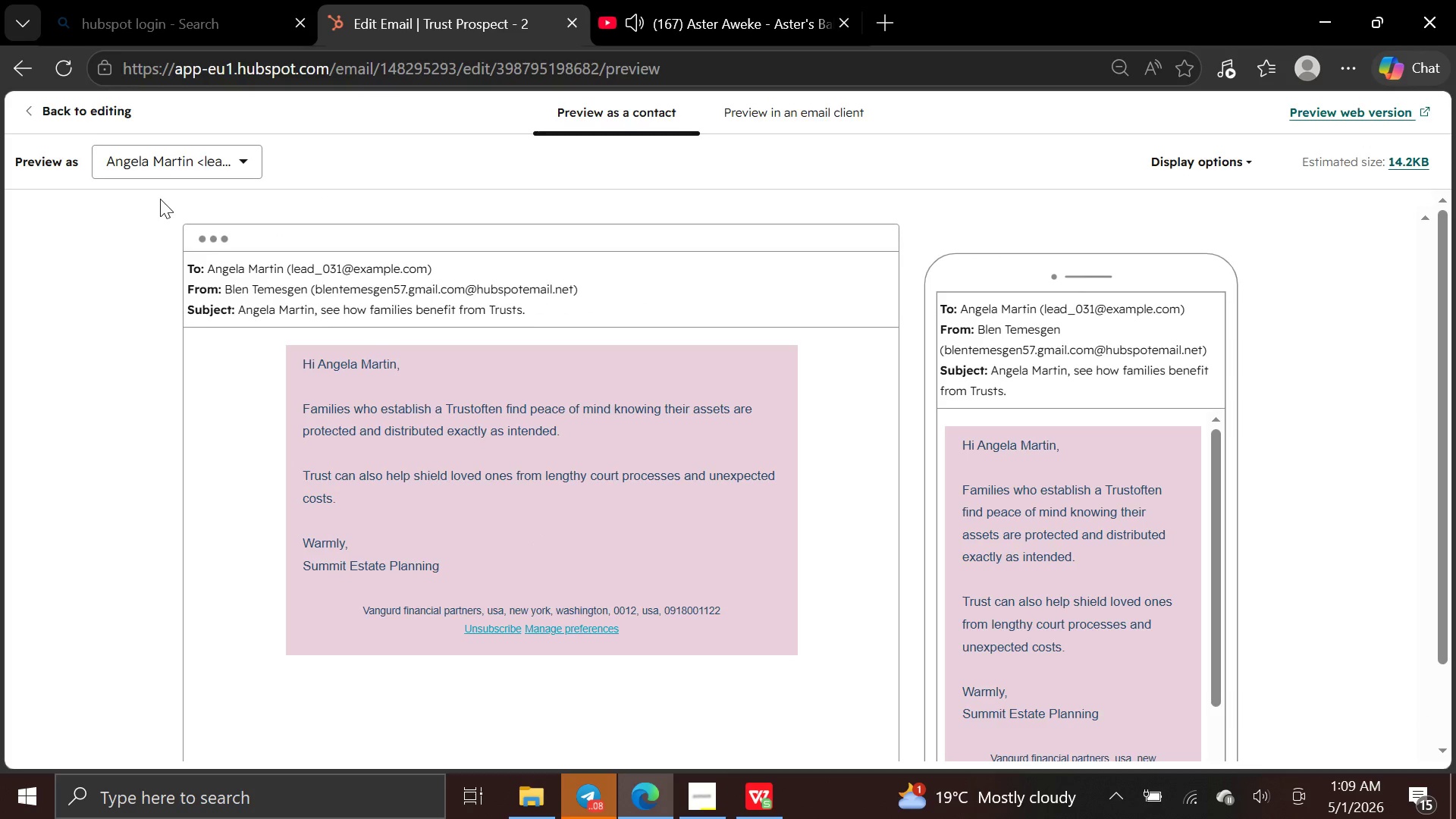 
wait(8.31)
 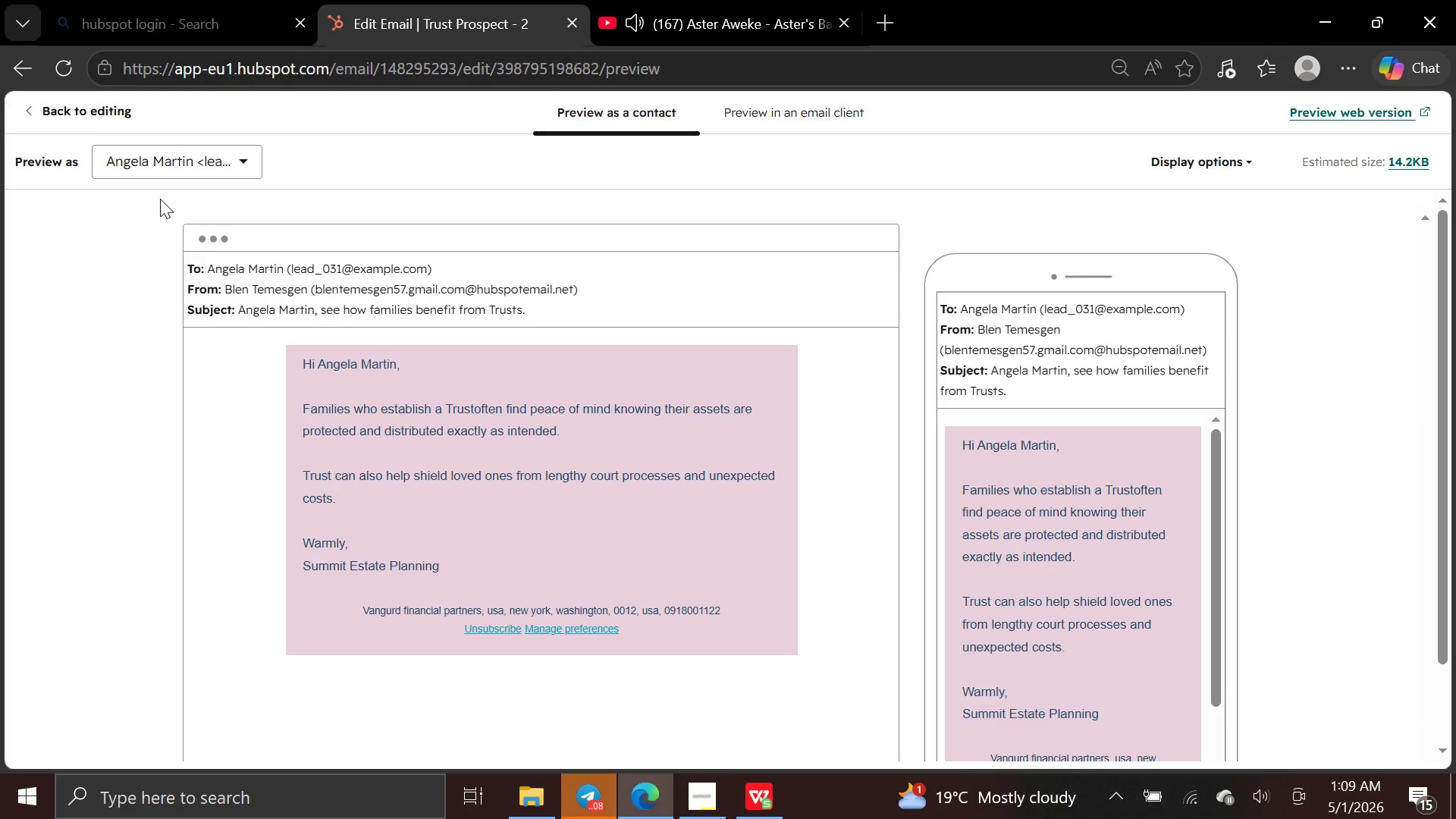 
left_click([69, 107])
 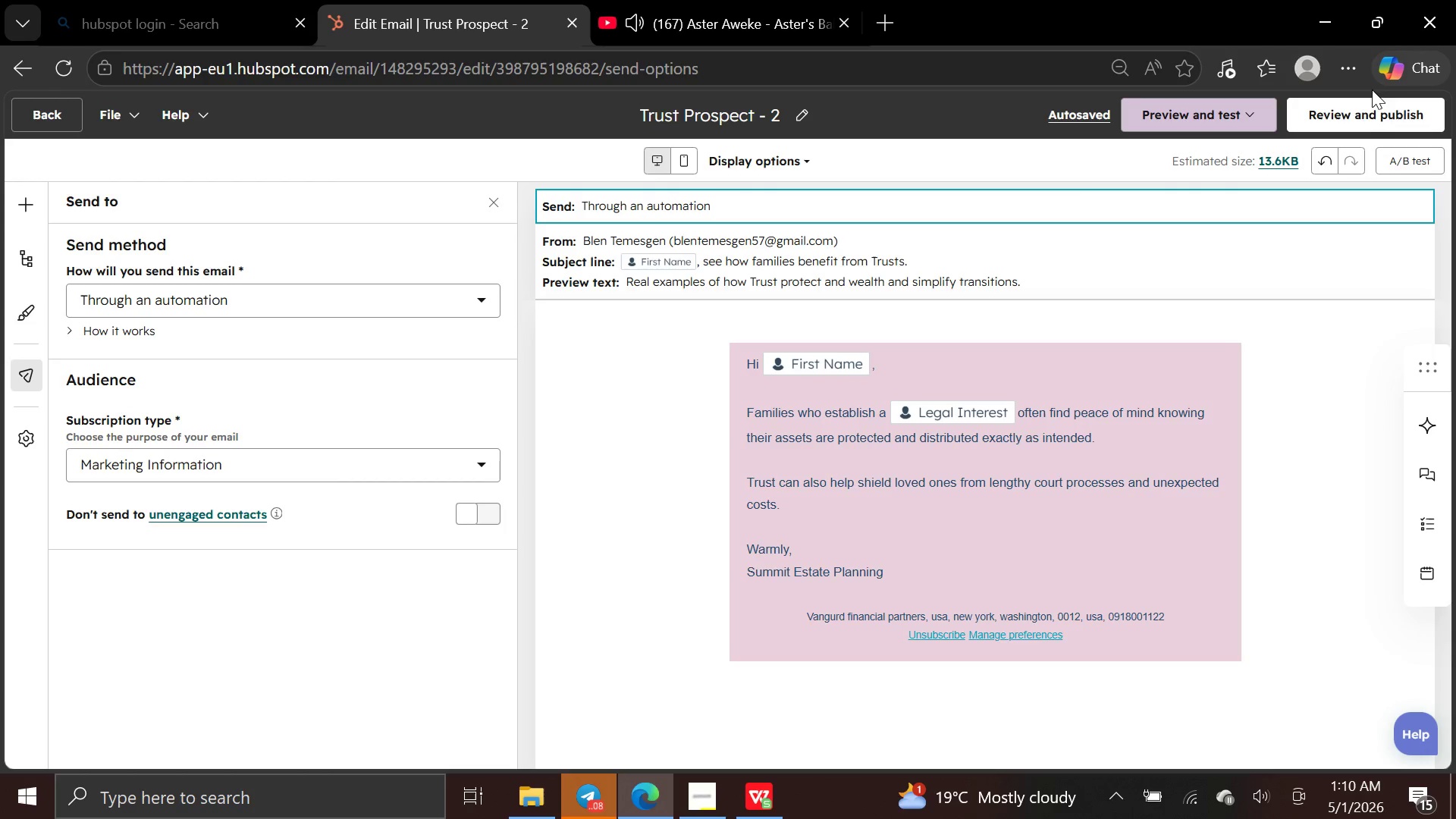 
left_click([1365, 104])
 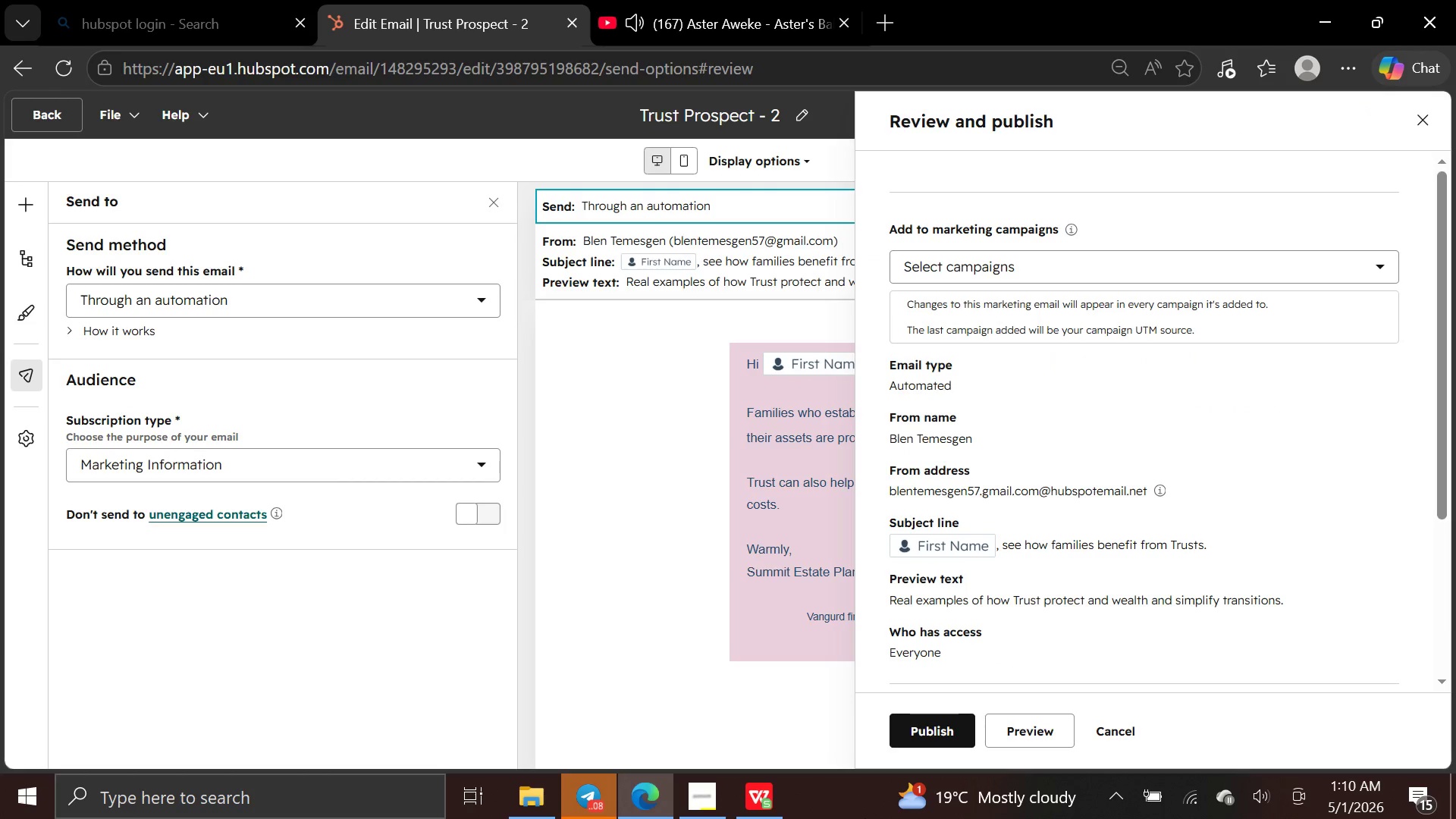 
left_click([945, 727])
 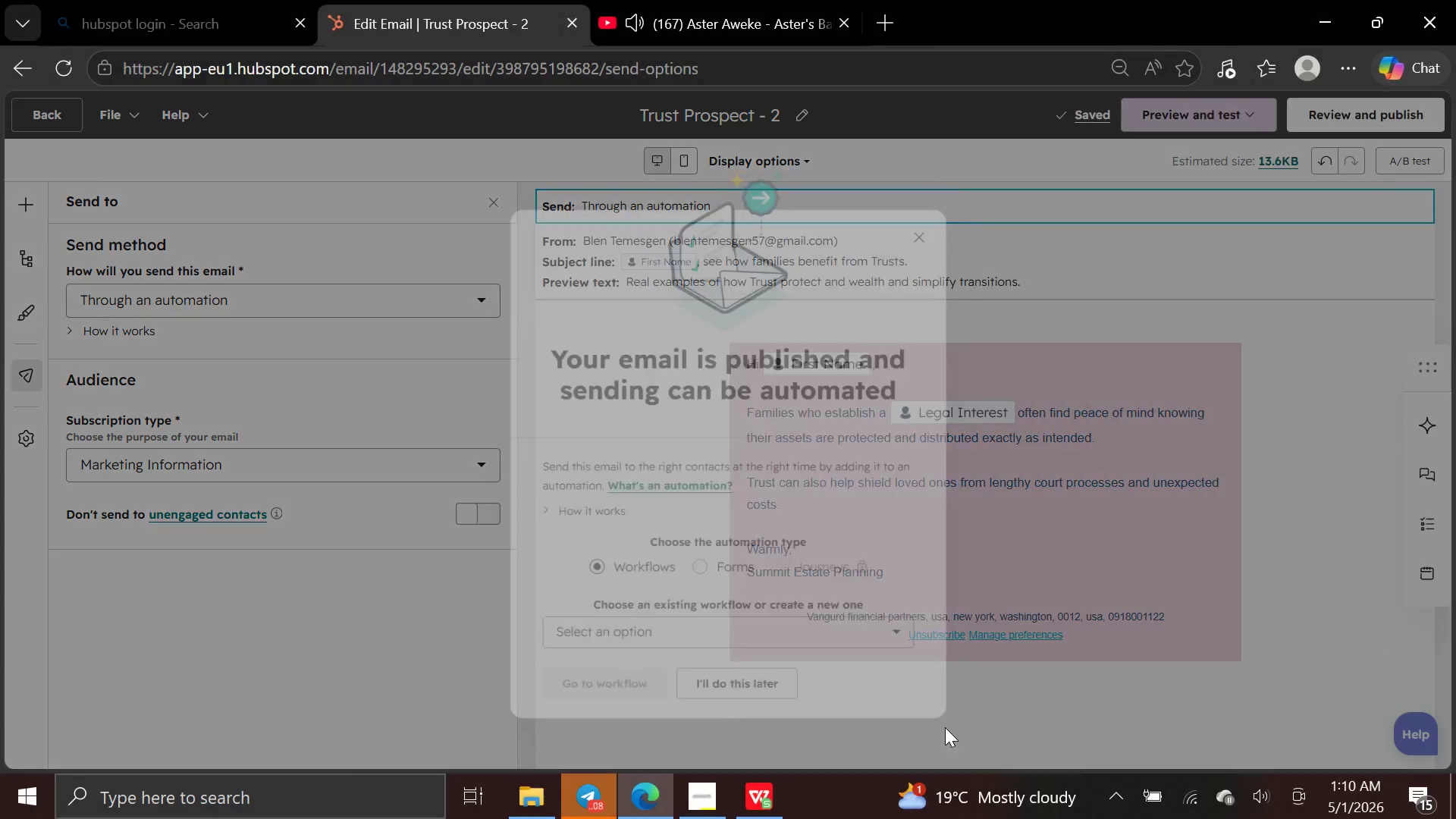 
wait(5.22)
 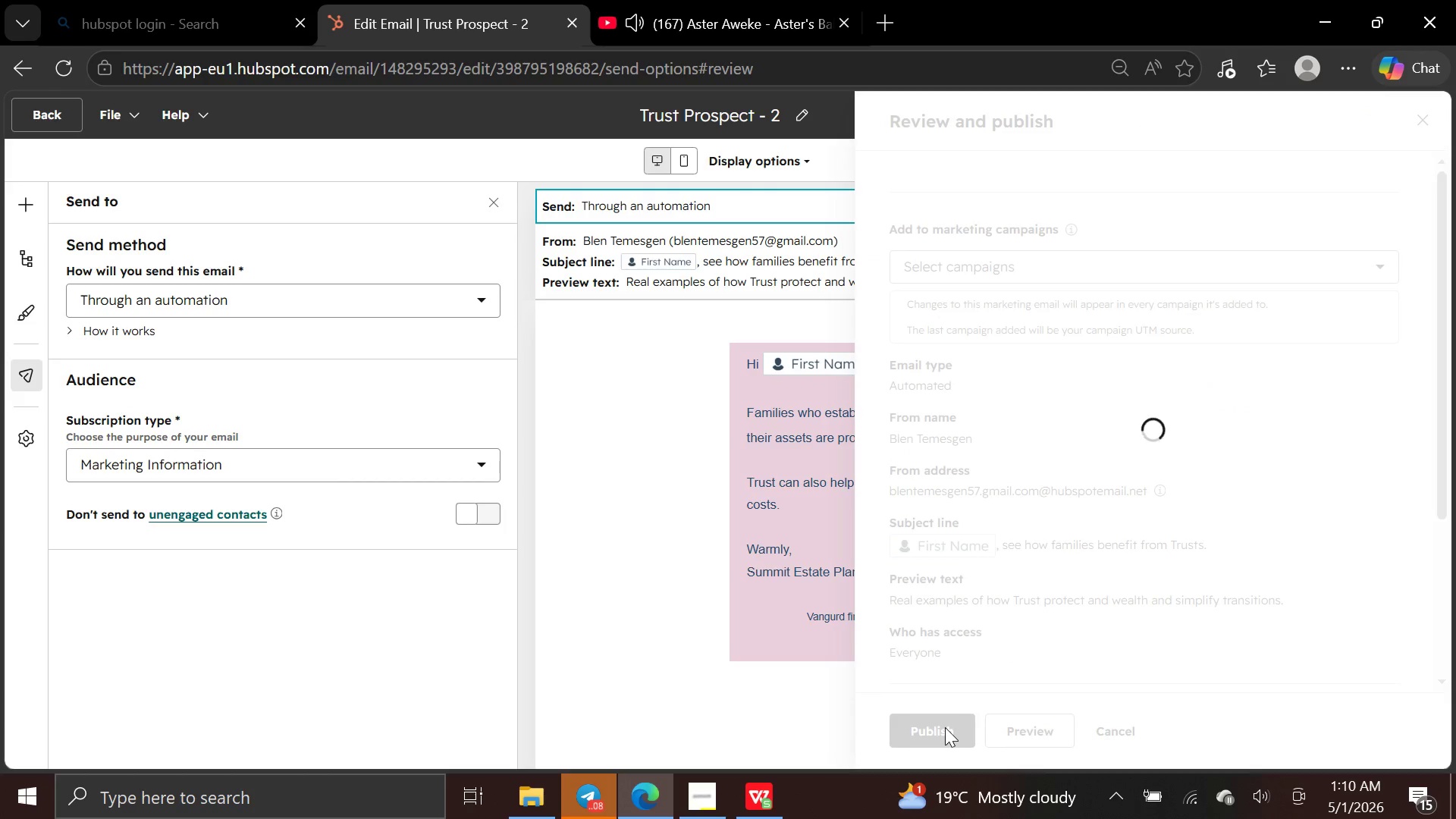 
left_click([764, 692])
 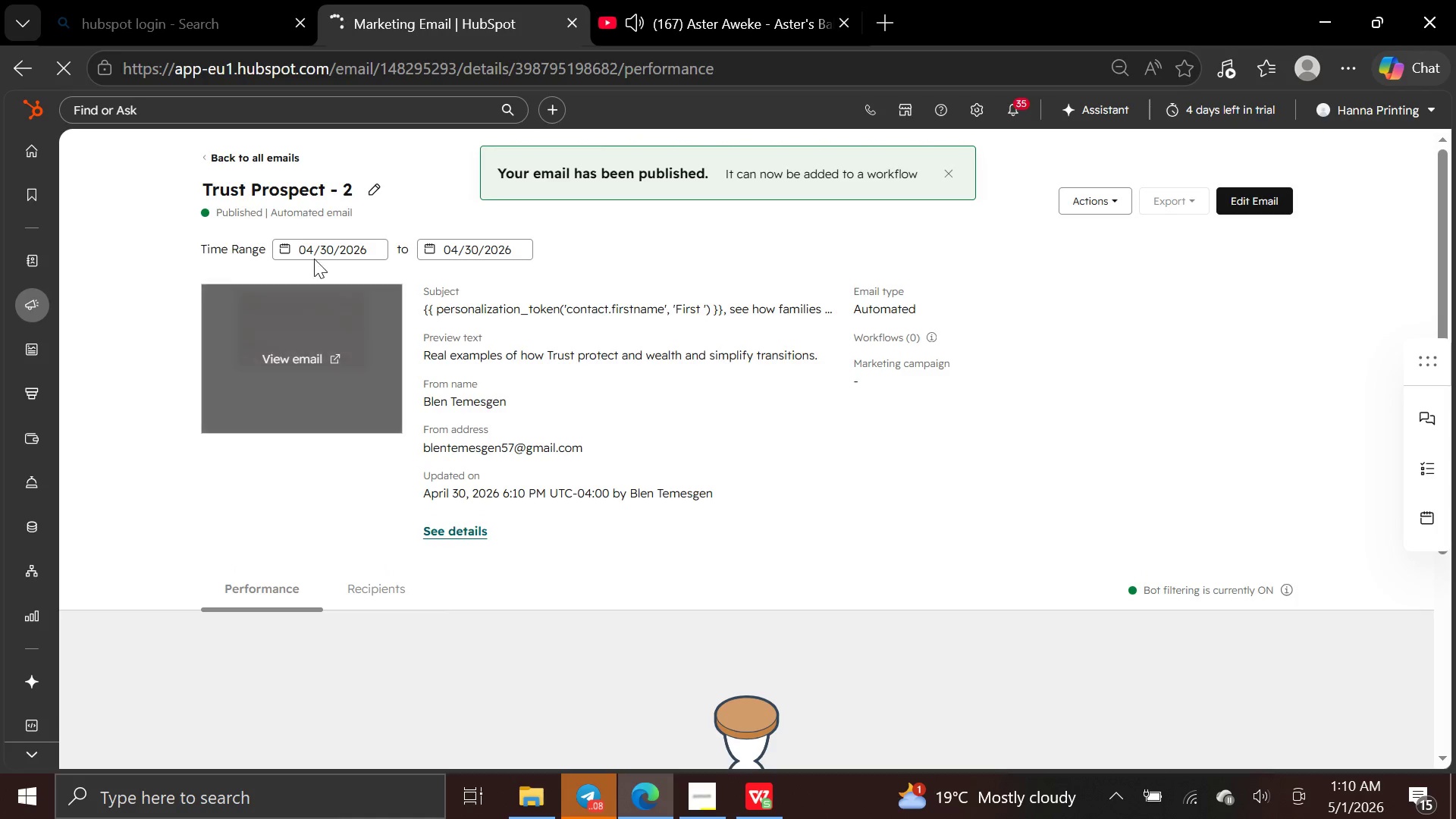 
left_click([284, 162])
 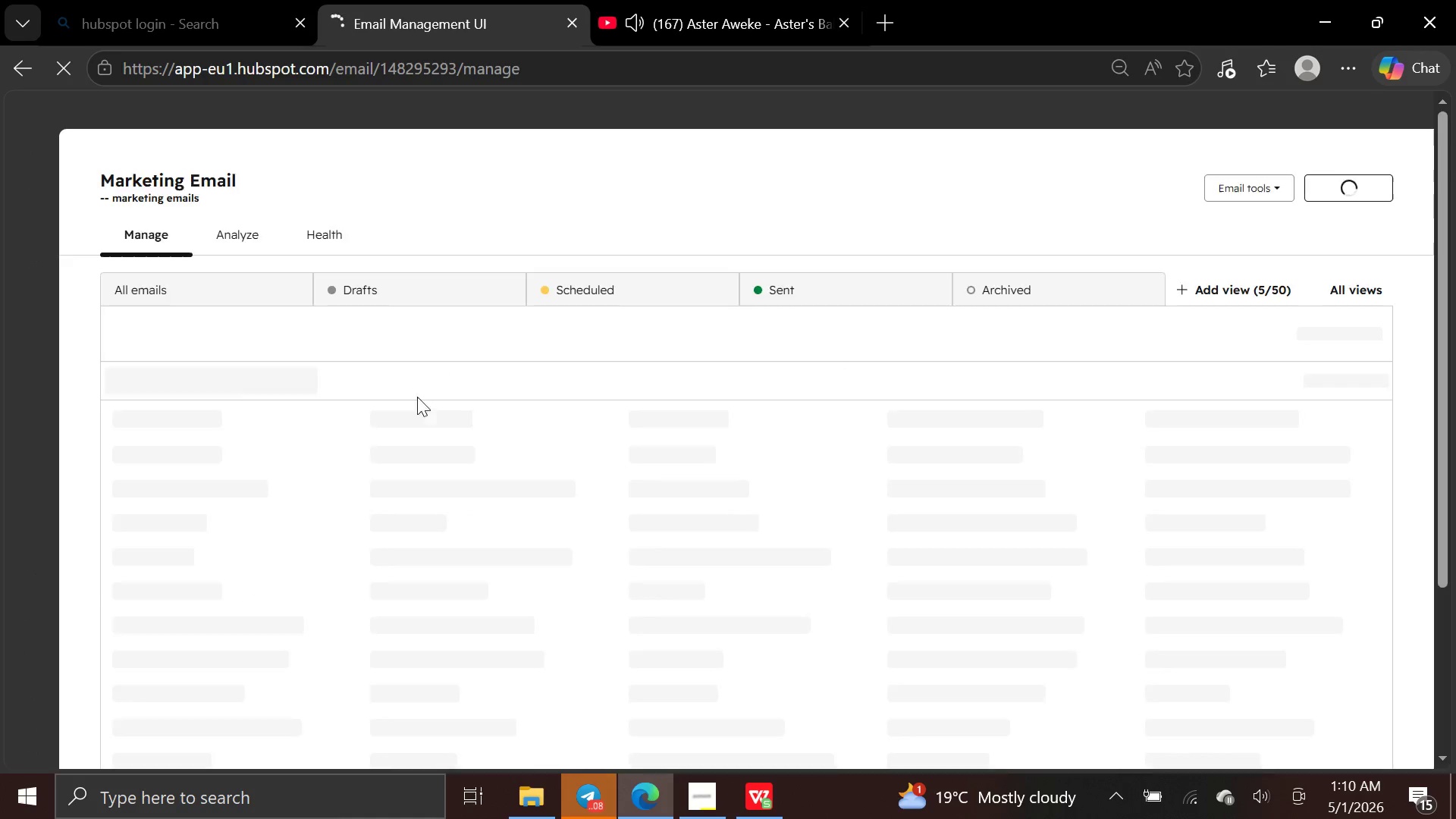 
mouse_move([370, 439])
 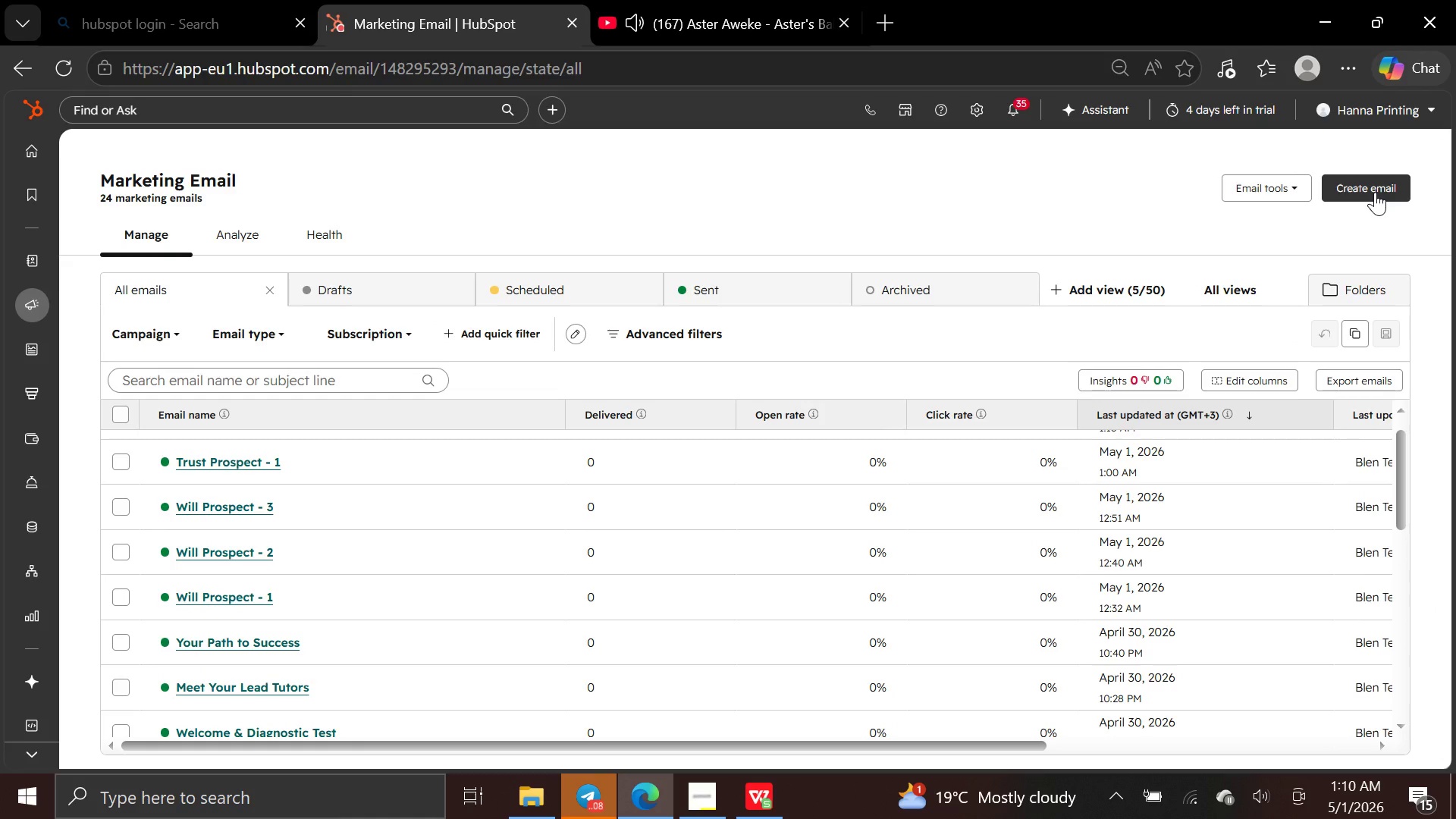 
wait(14.75)
 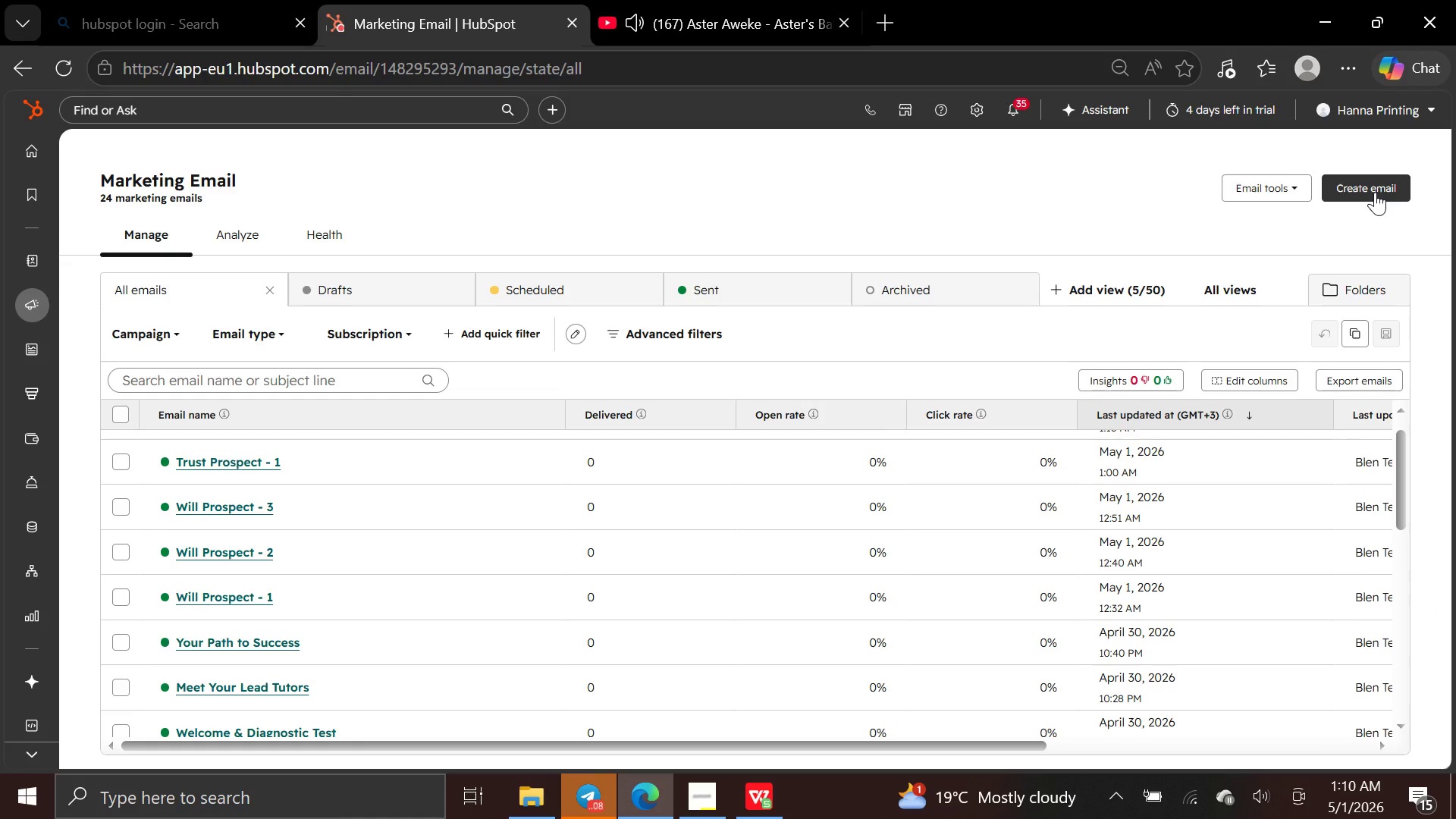 
left_click([1375, 192])
 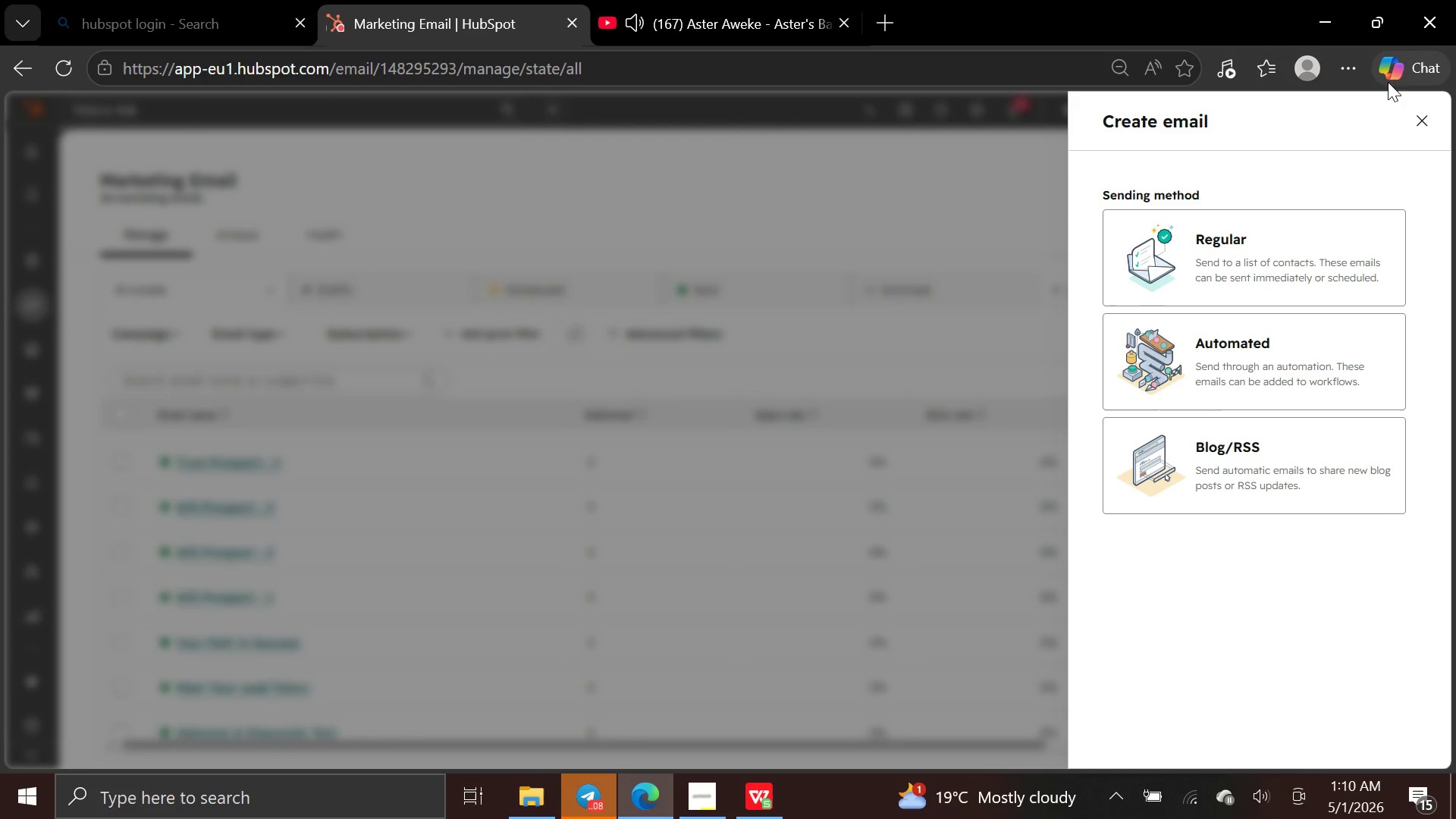 
left_click([1432, 111])
 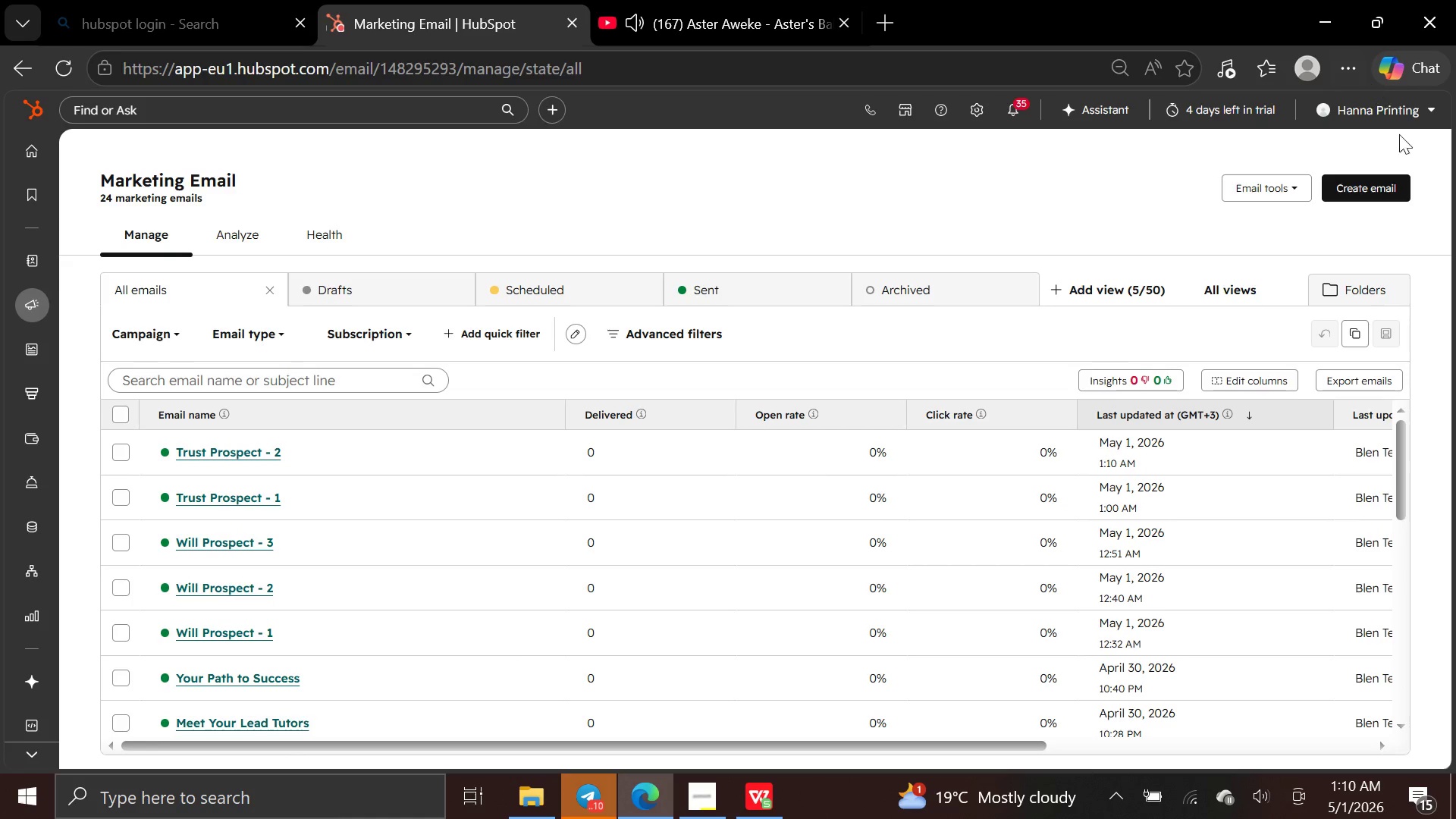 
left_click([1380, 192])
 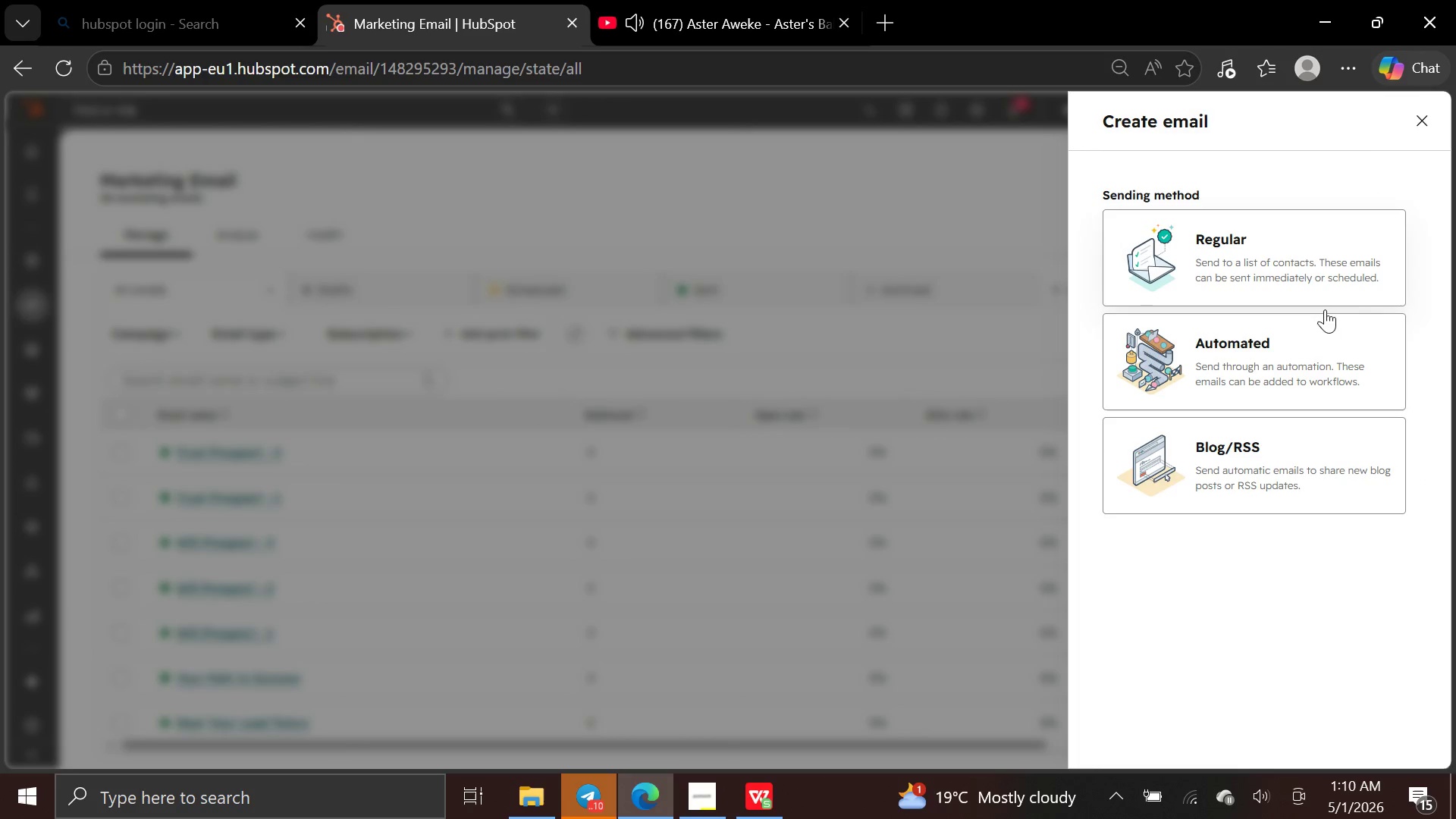 
left_click([1320, 333])
 